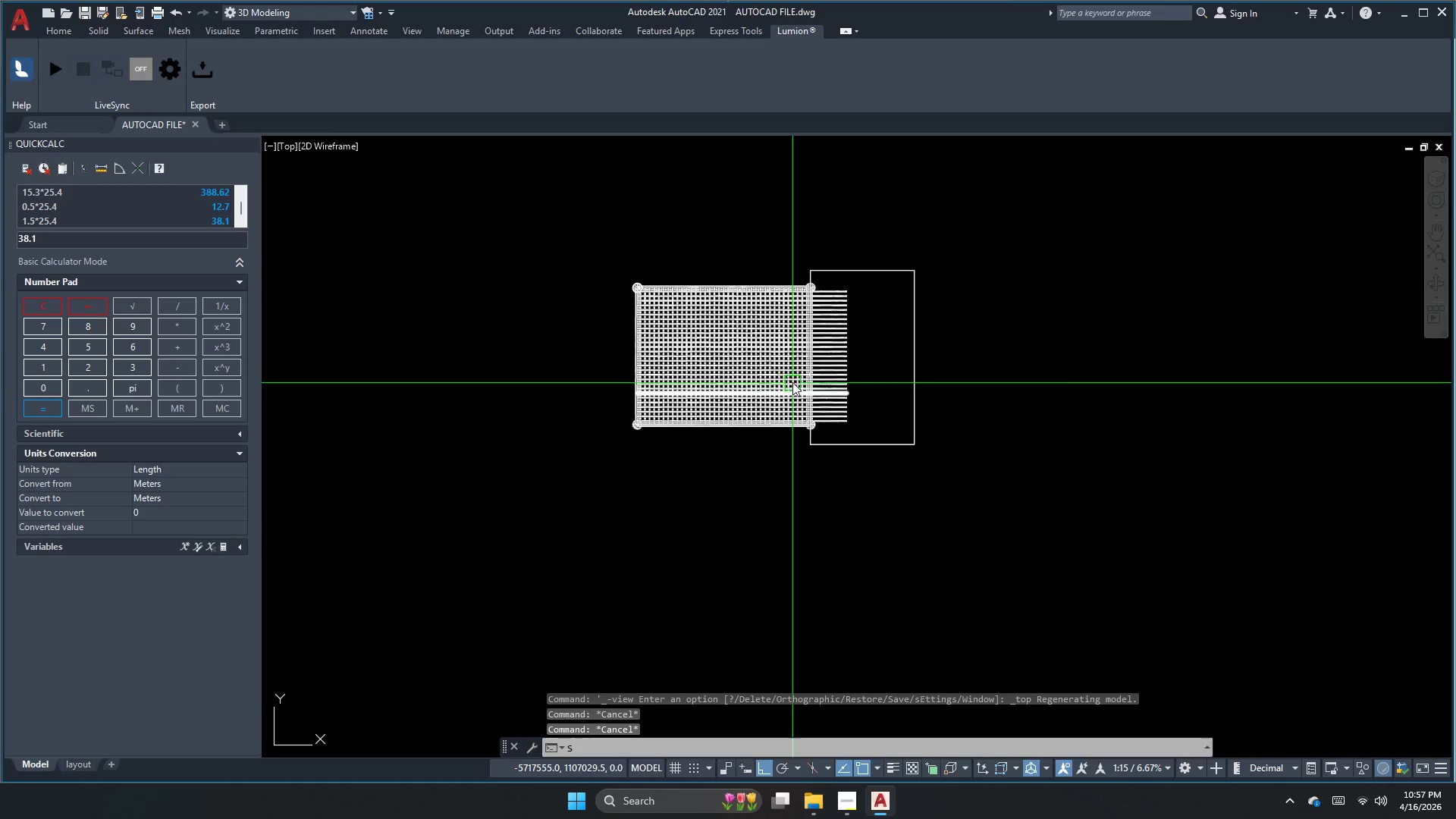 
scroll: coordinate [801, 373], scroll_direction: down, amount: 2.0
 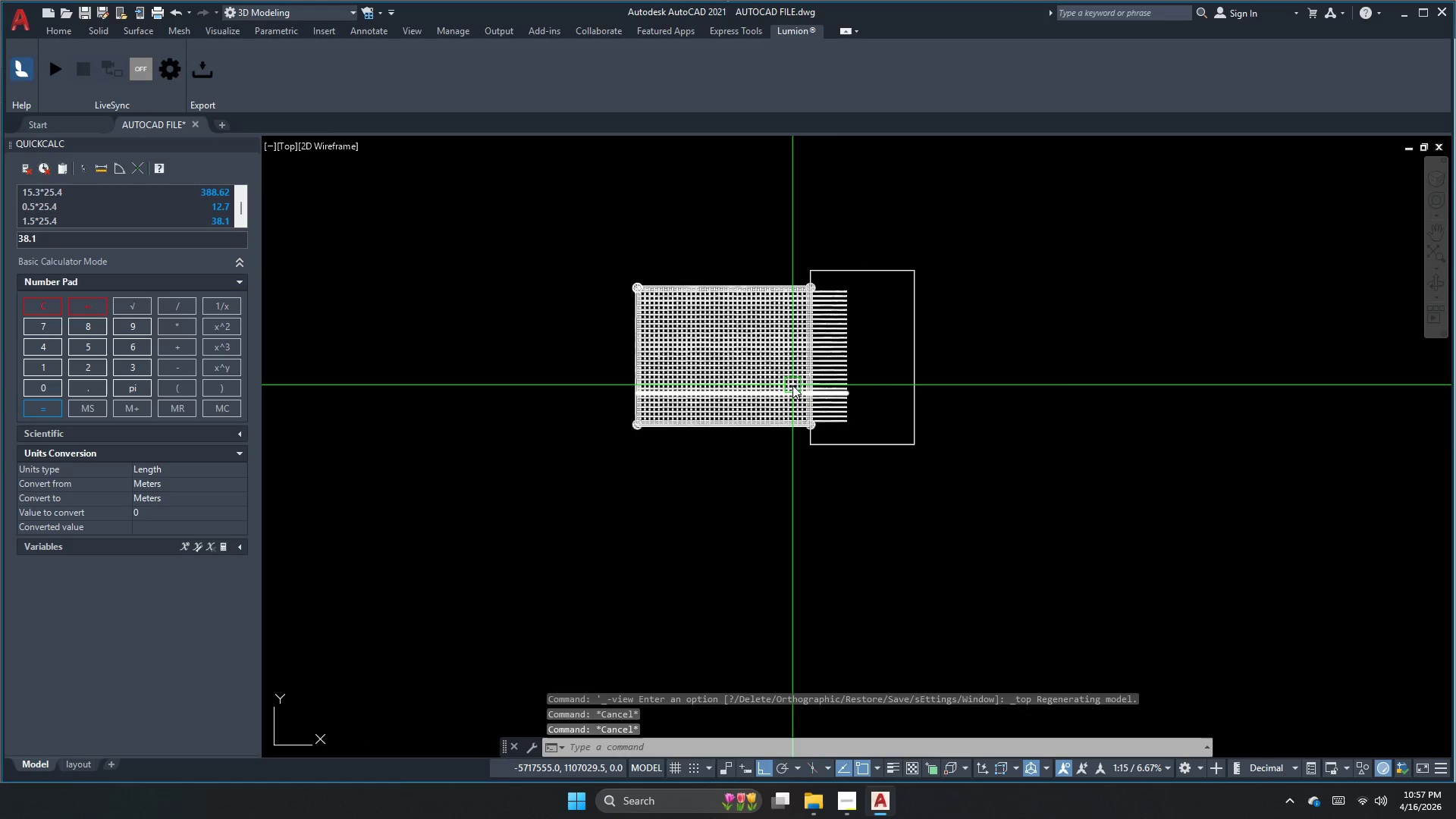 
key(U)
 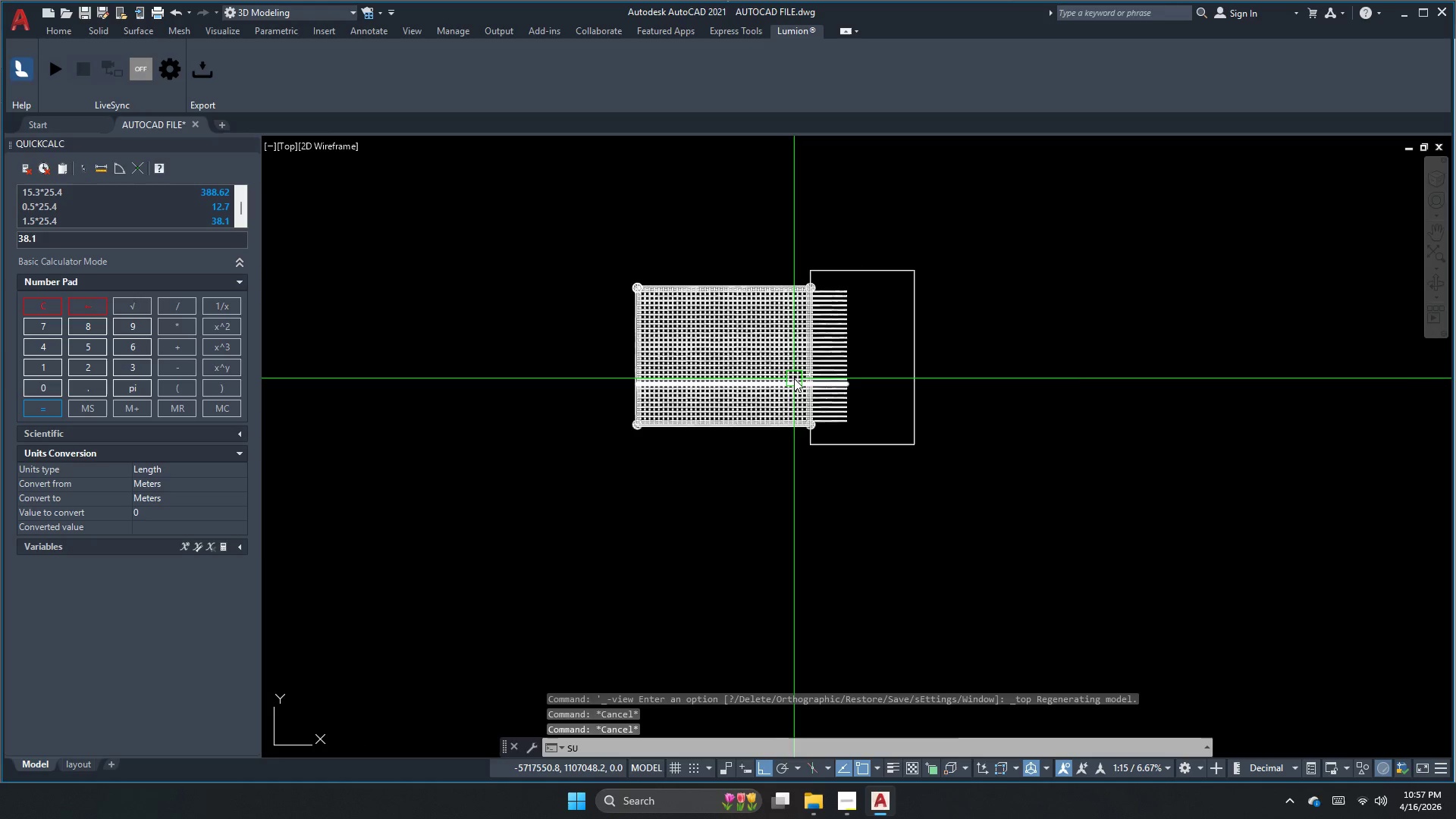 
key(Space)
 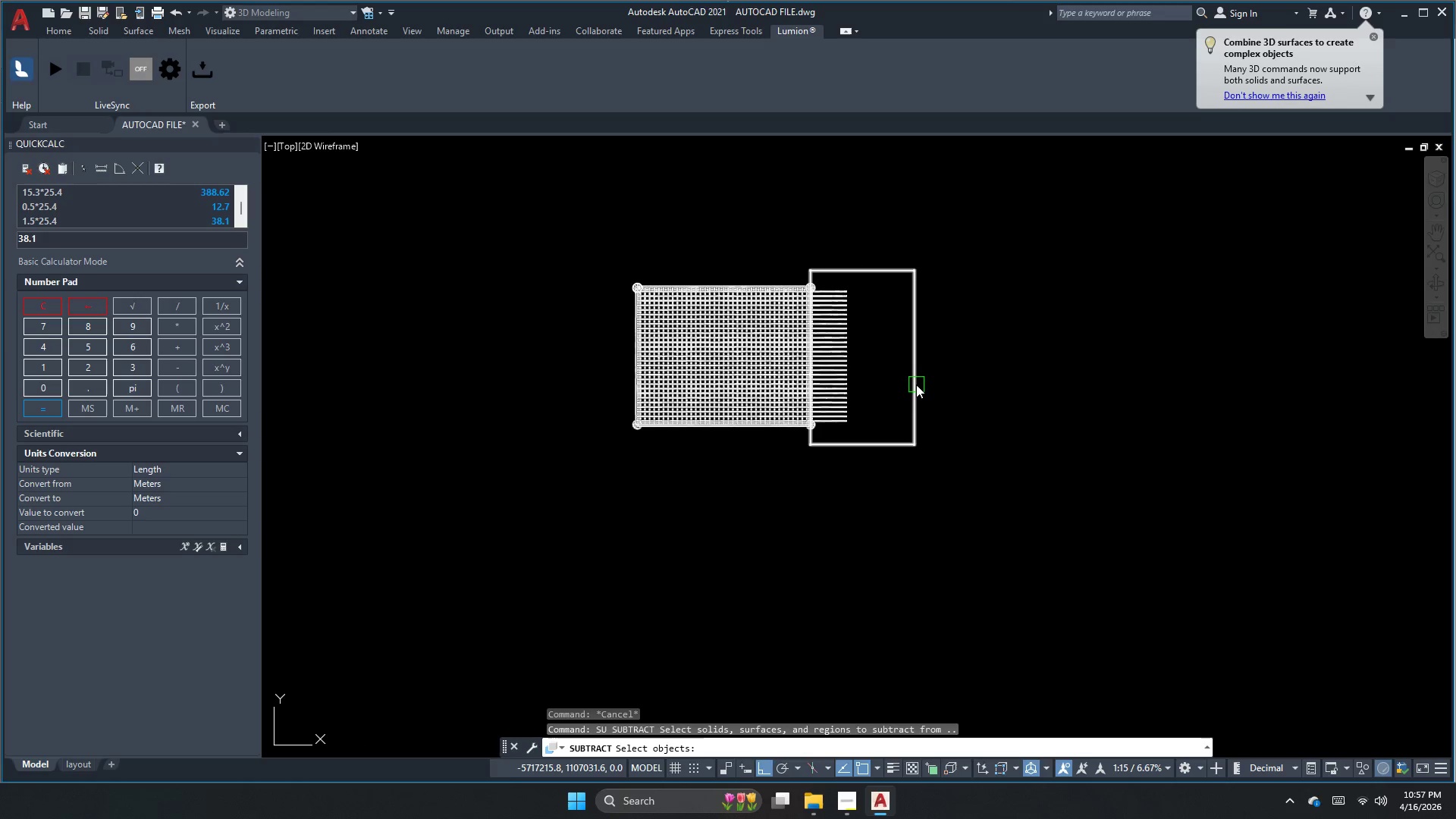 
left_click([916, 384])
 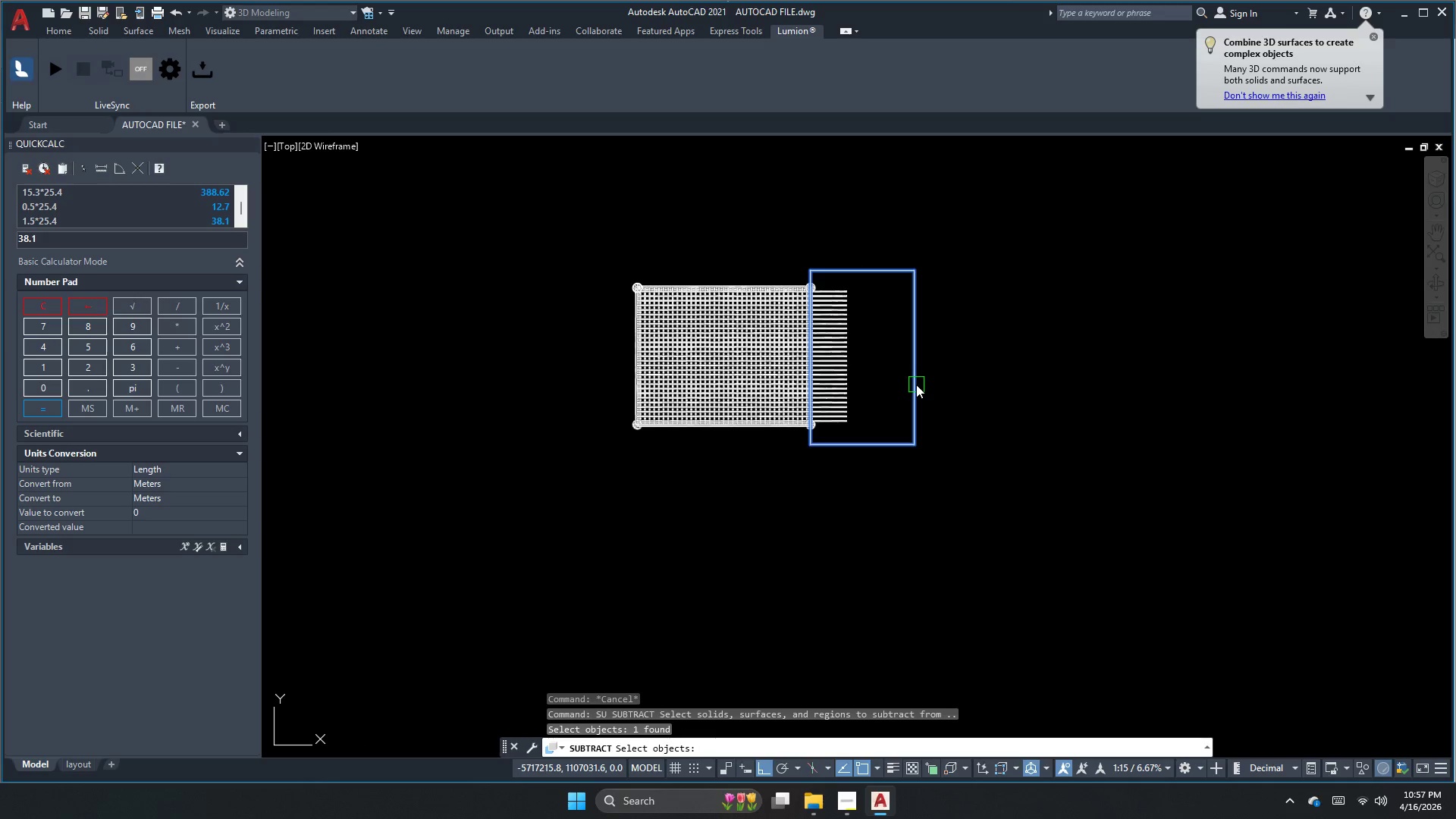 
key(Escape)
 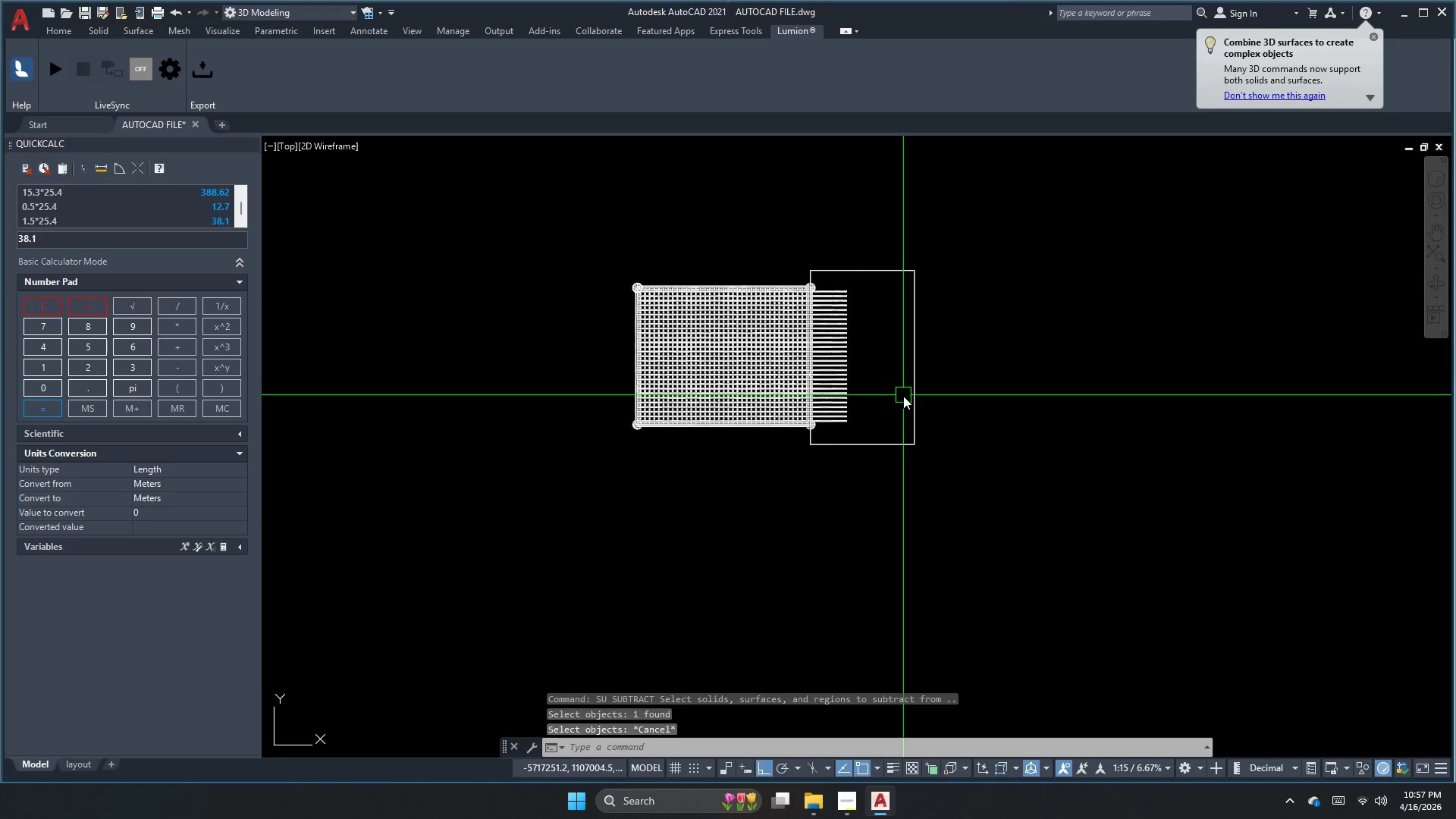 
key(Space)
 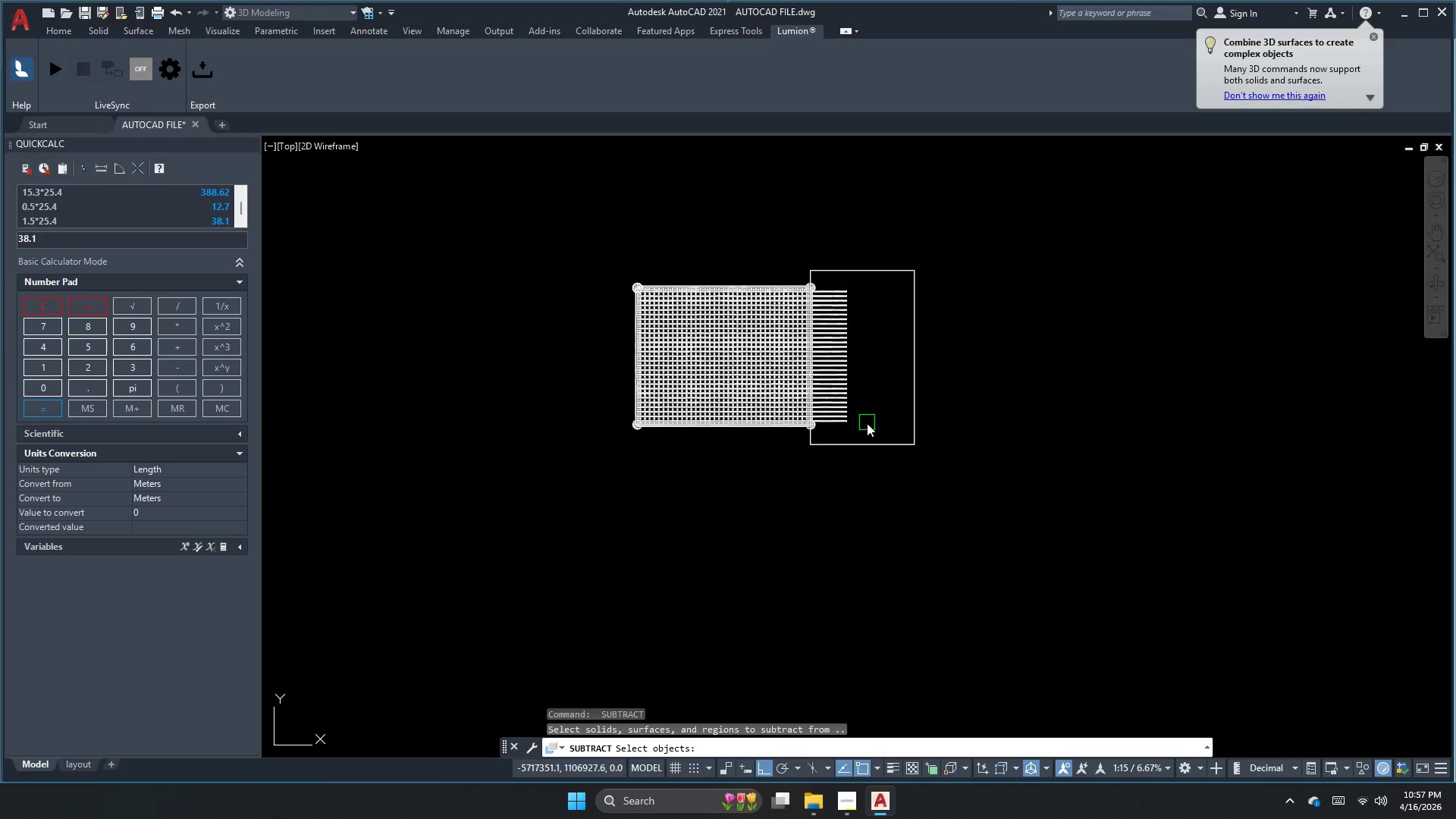 
left_click_drag(start_coordinate=[868, 432], to_coordinate=[830, 279])
 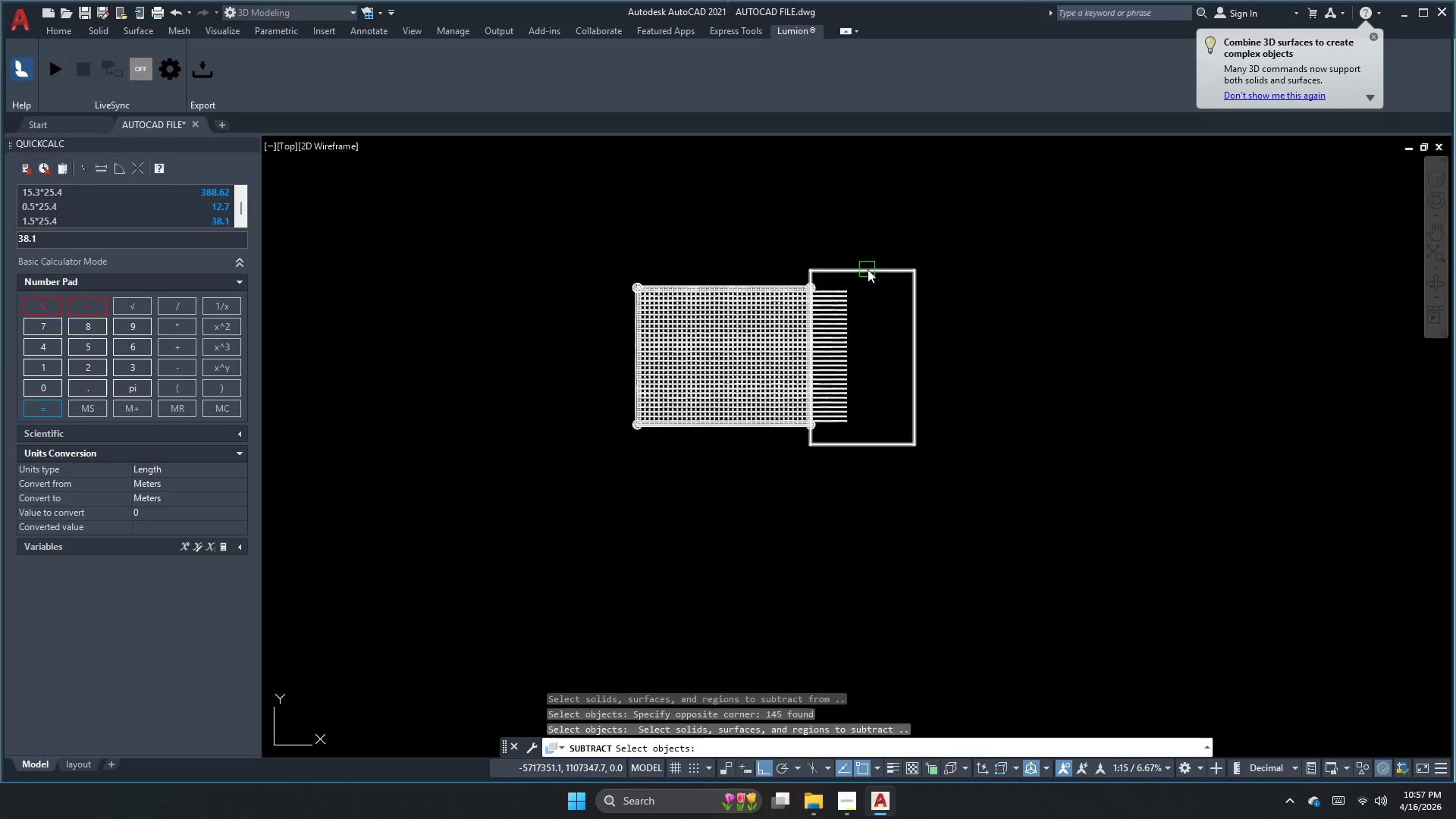 
left_click([830, 279])
 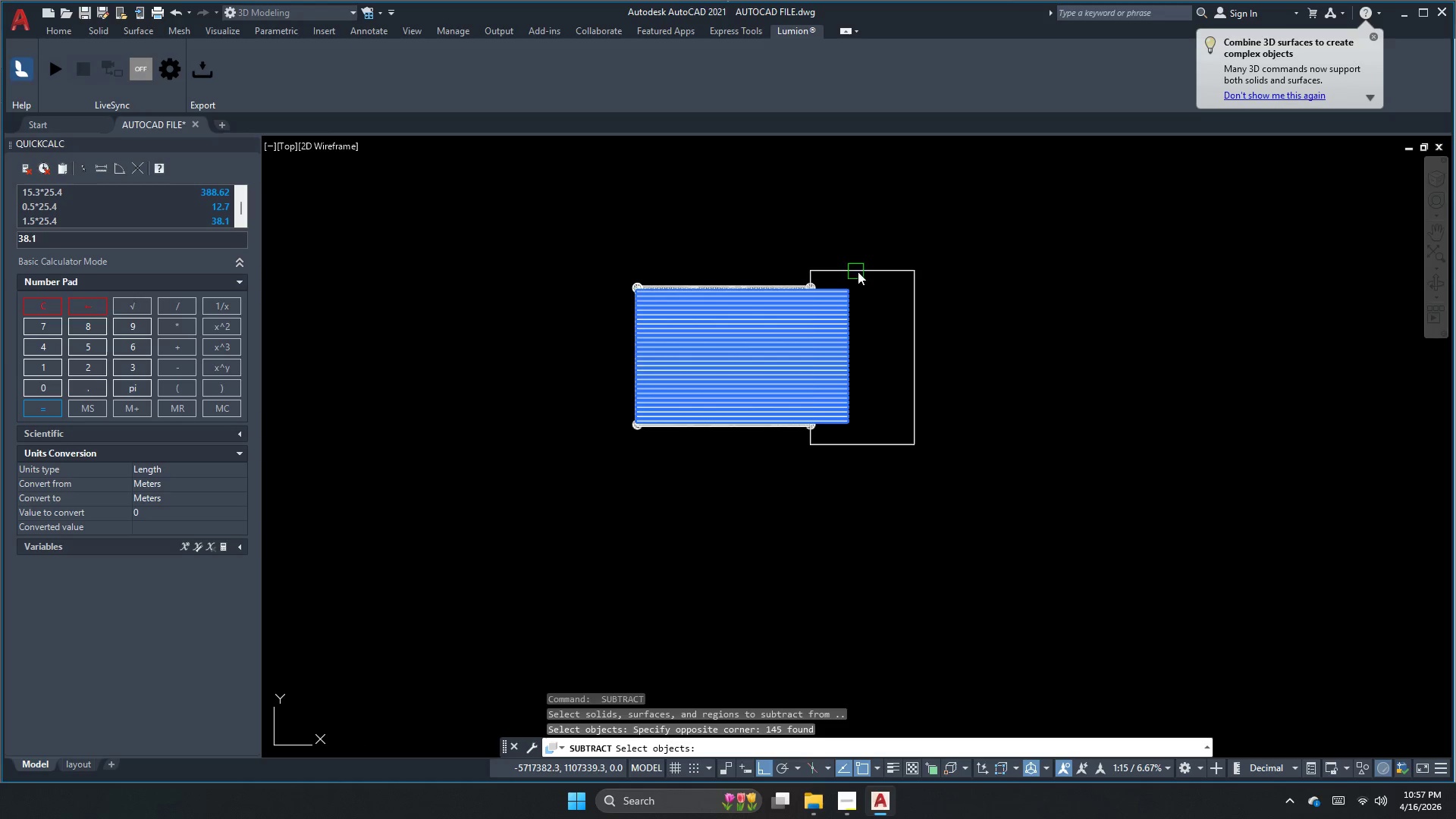 
key(Space)
 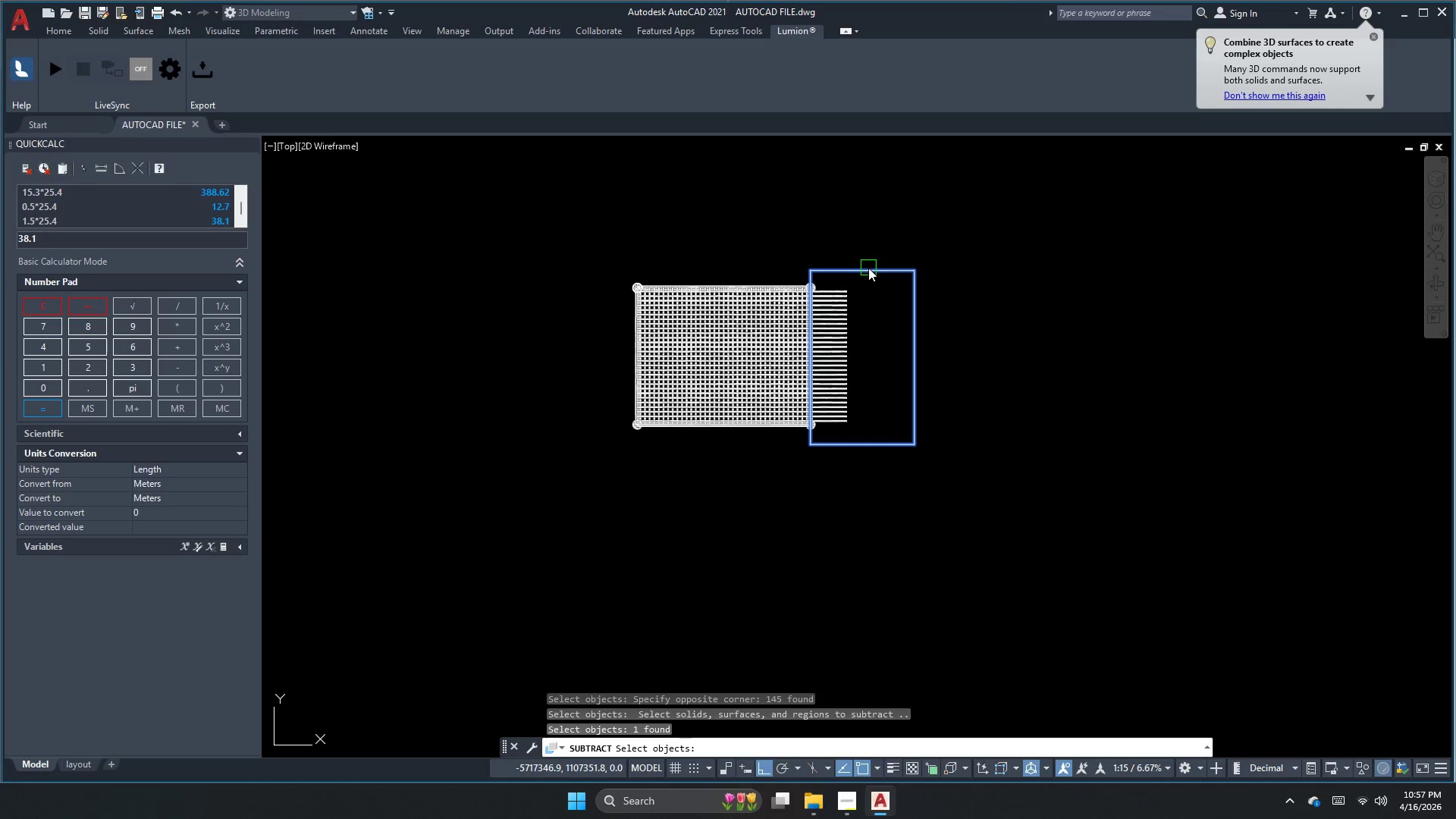 
key(Space)
 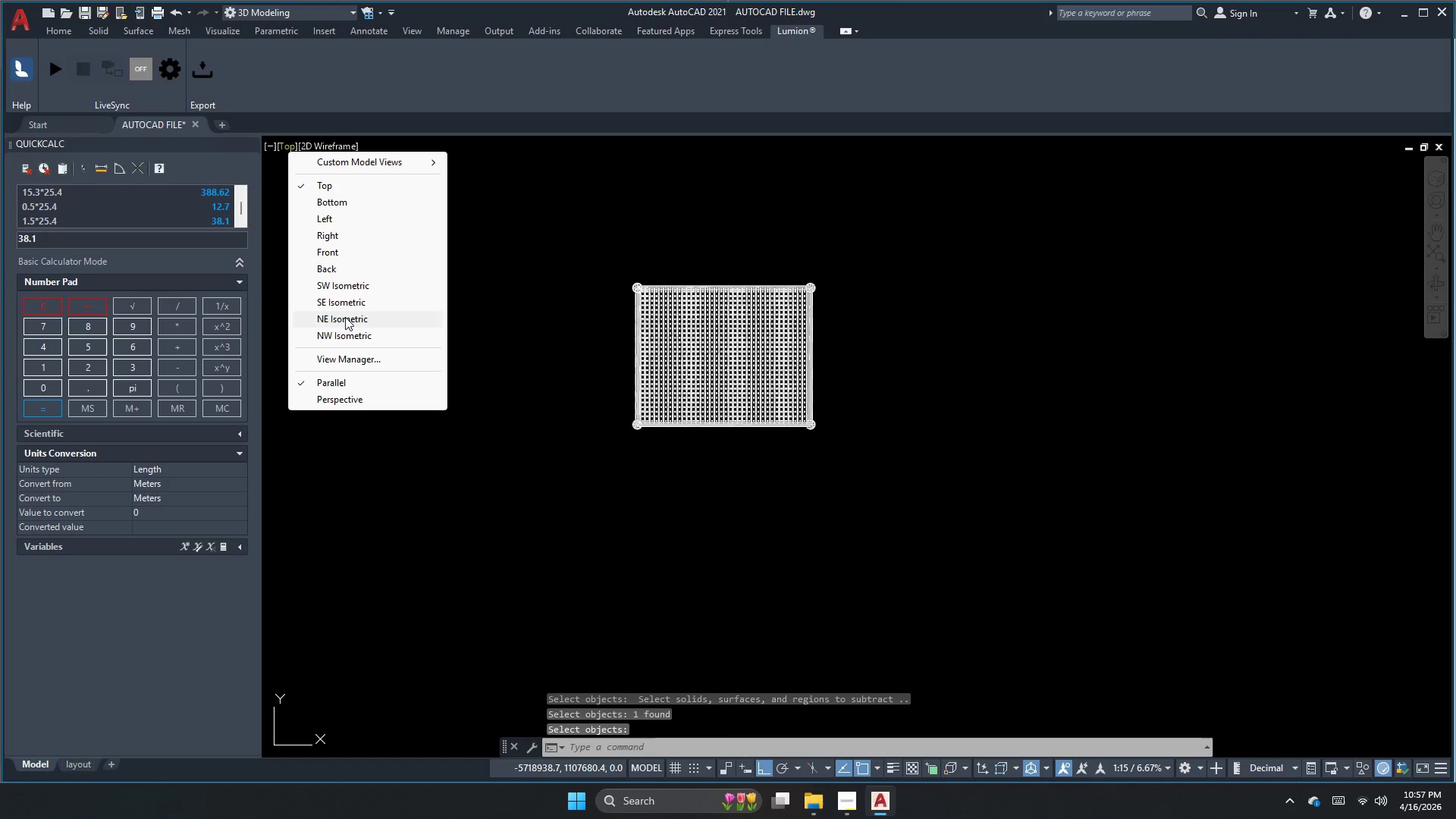 
left_click([358, 288])
 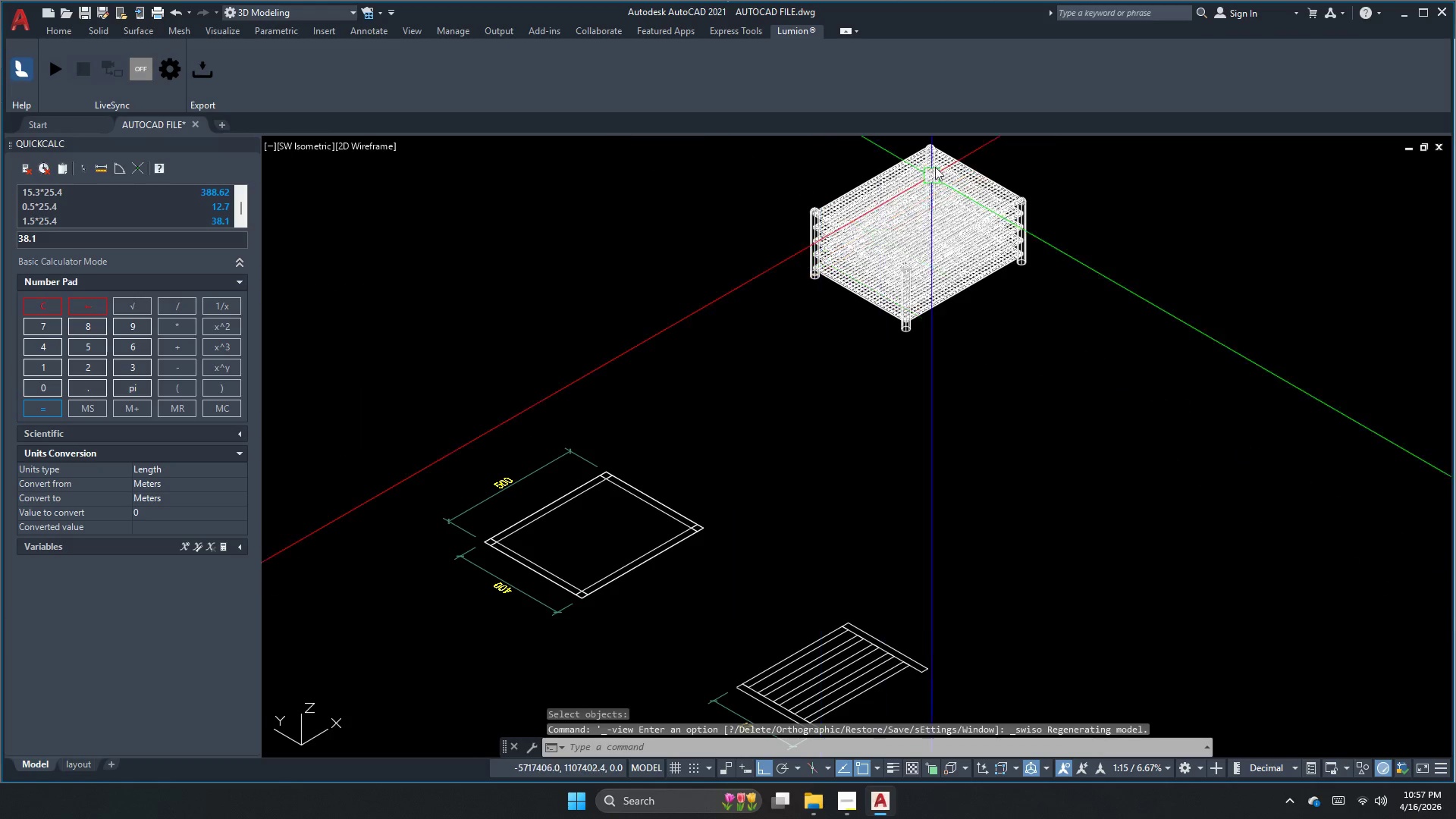 
scroll: coordinate [922, 148], scroll_direction: up, amount: 7.0
 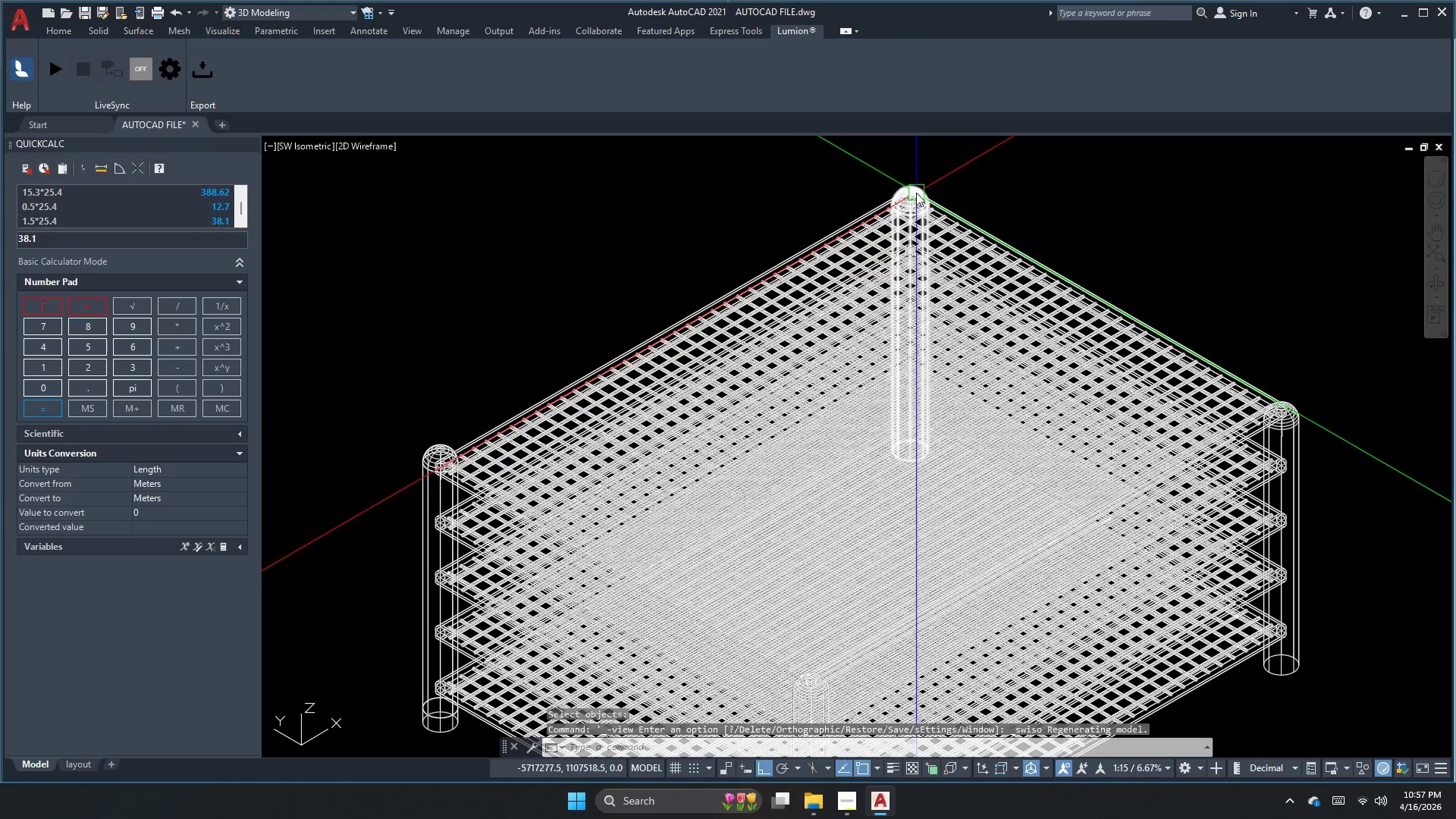 
left_click([918, 188])
 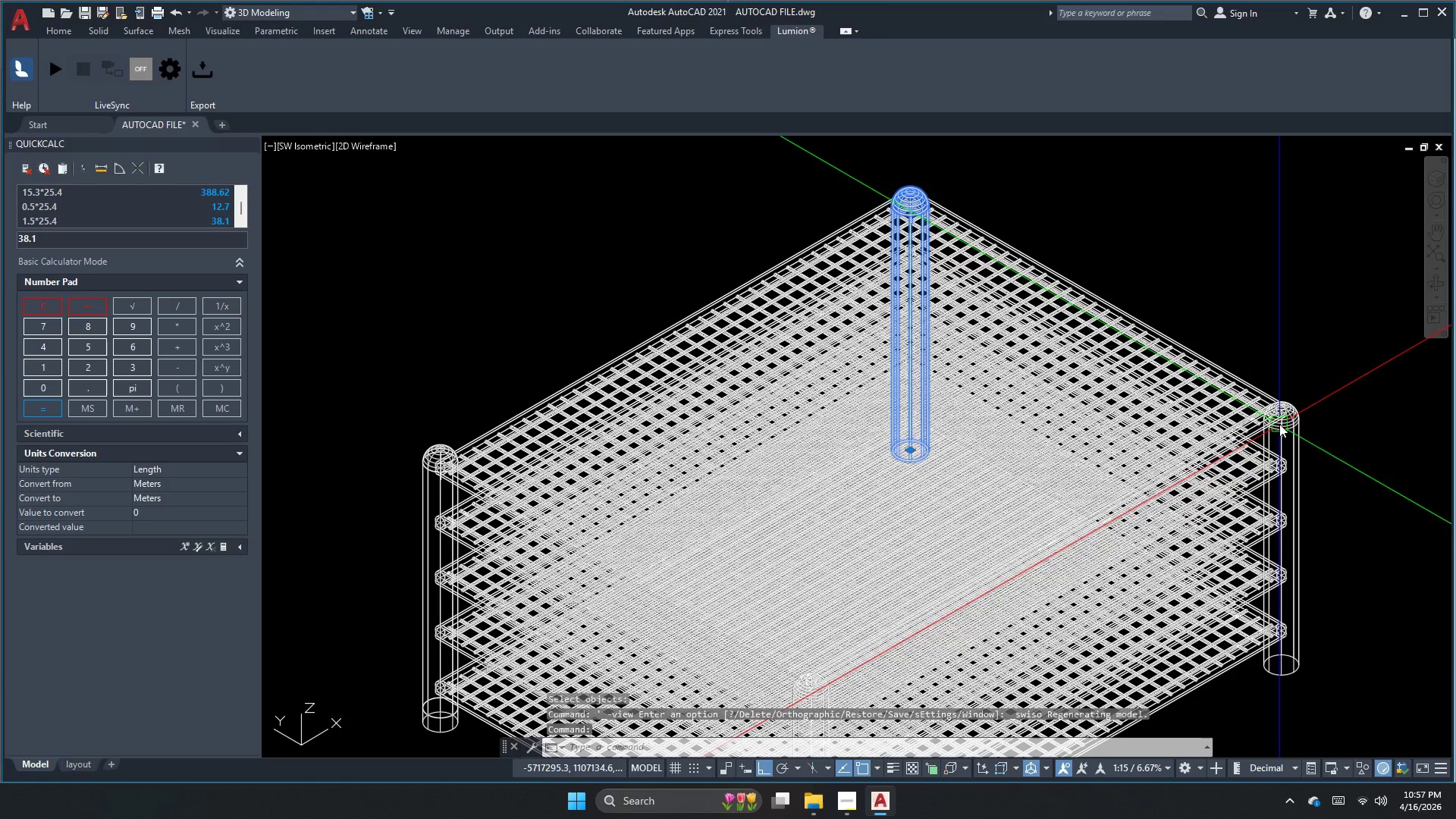 
left_click([1292, 438])
 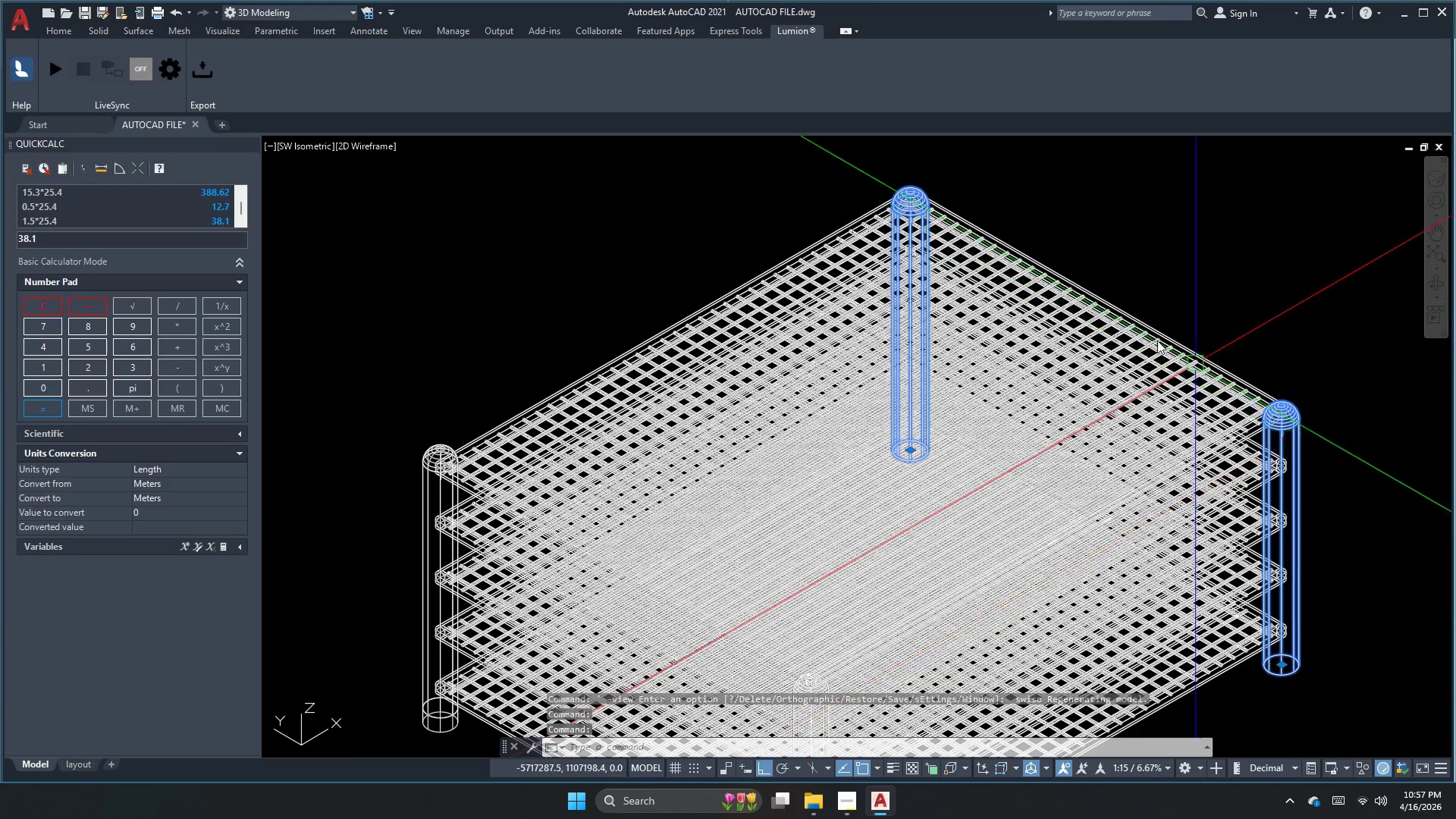 
left_click([984, 554])
 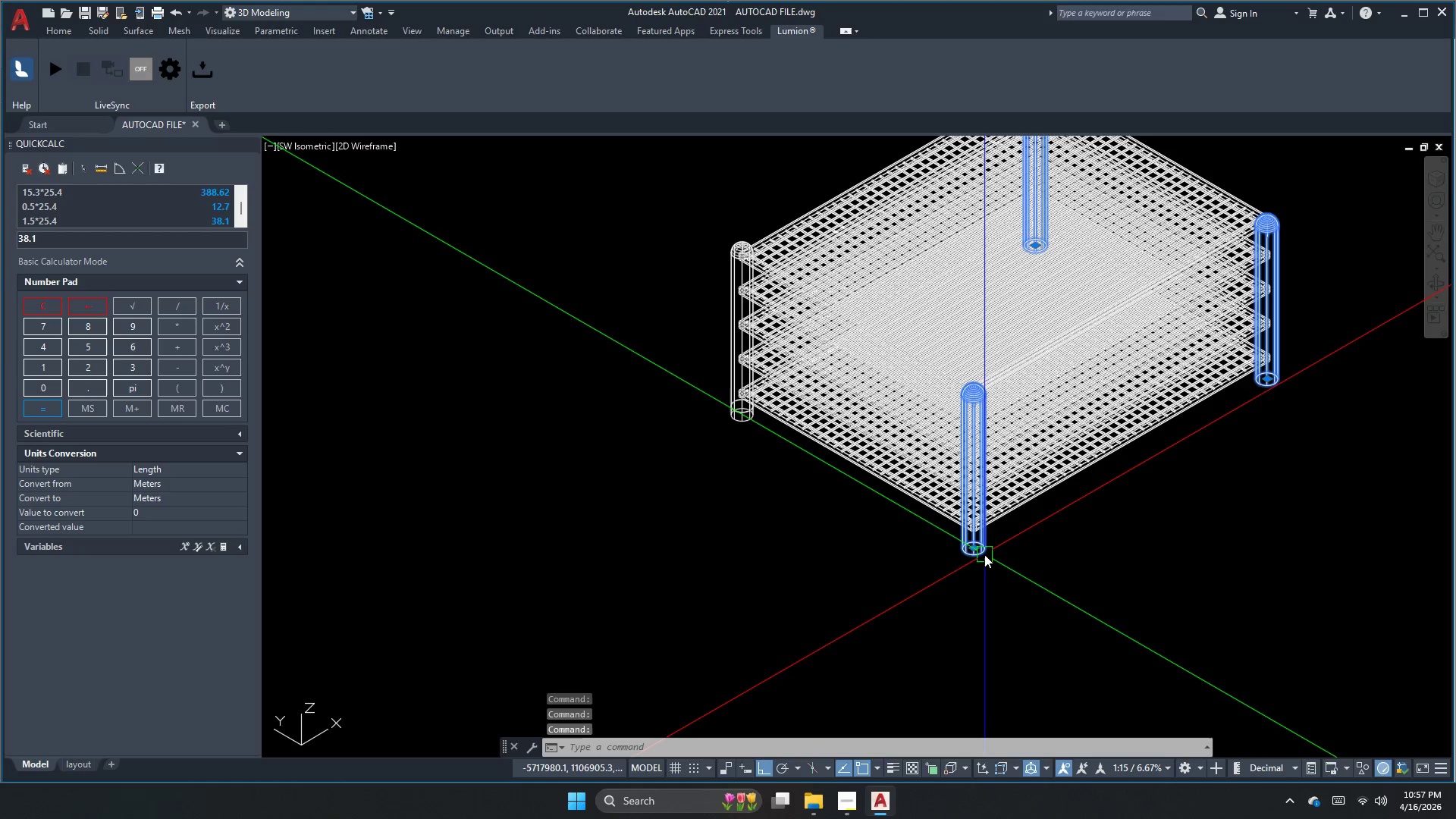 
scroll: coordinate [1010, 555], scroll_direction: down, amount: 1.0
 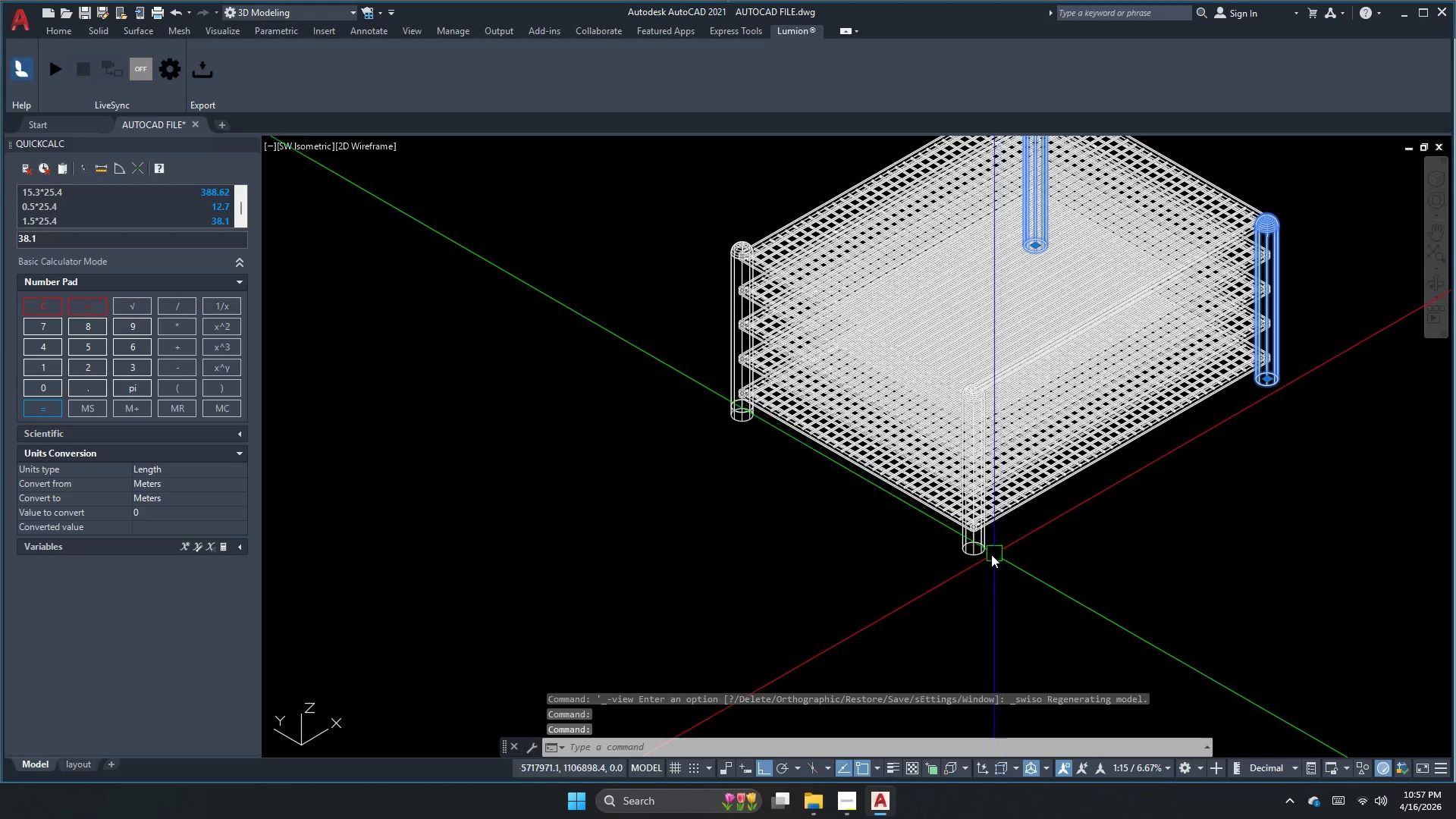 
key(M)
 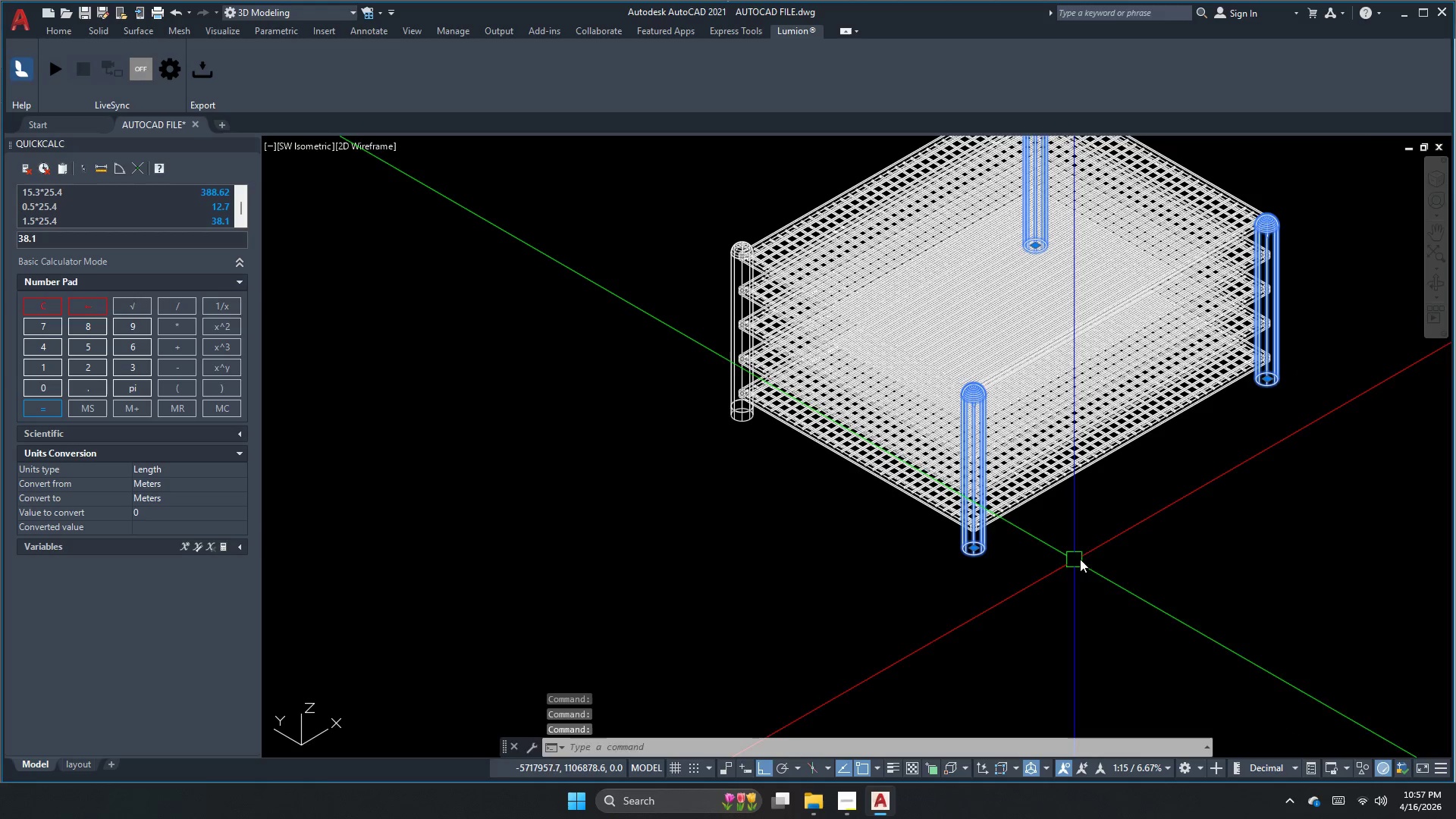 
key(Space)
 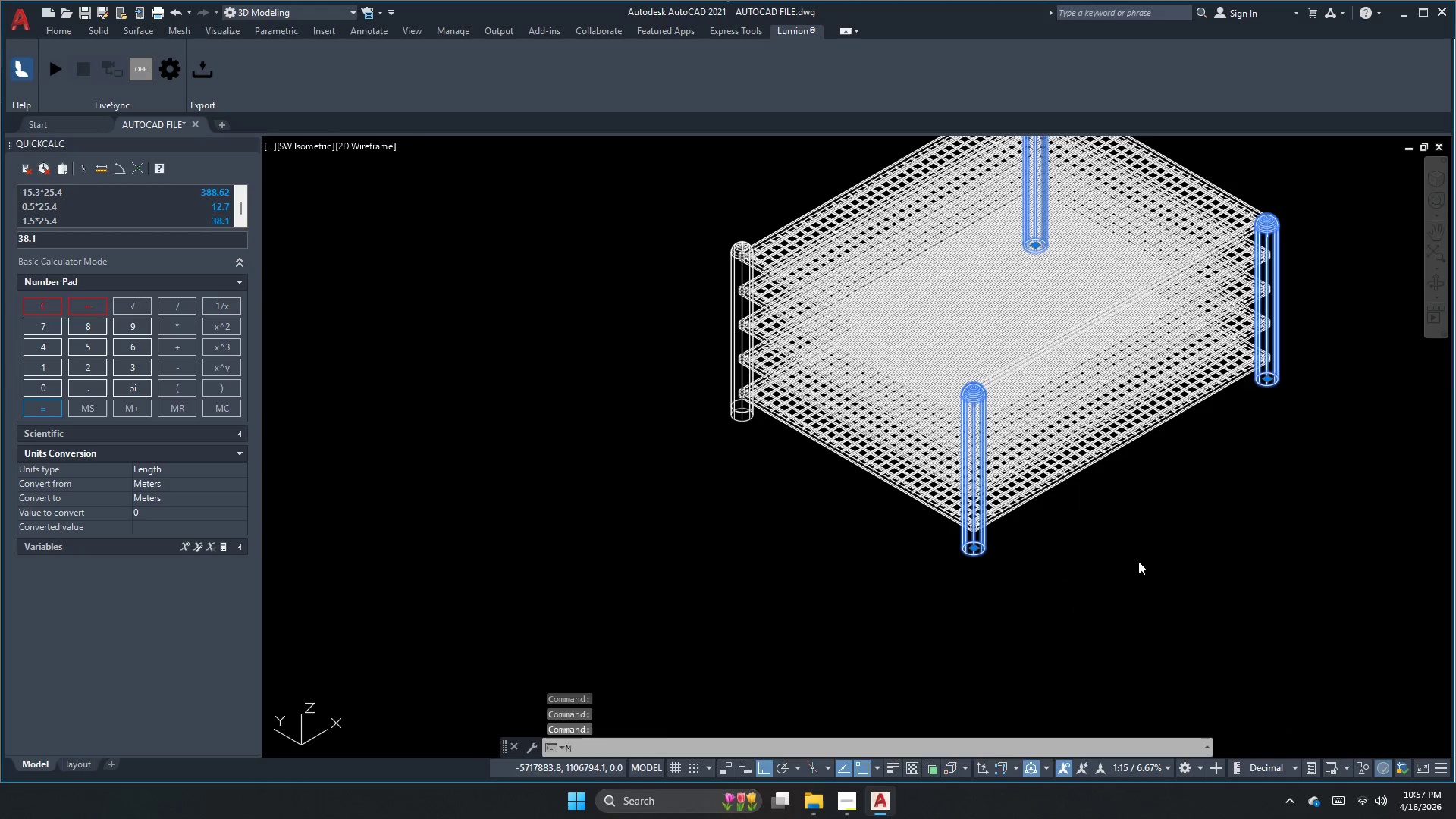 
left_click_drag(start_coordinate=[1148, 560], to_coordinate=[1150, 547])
 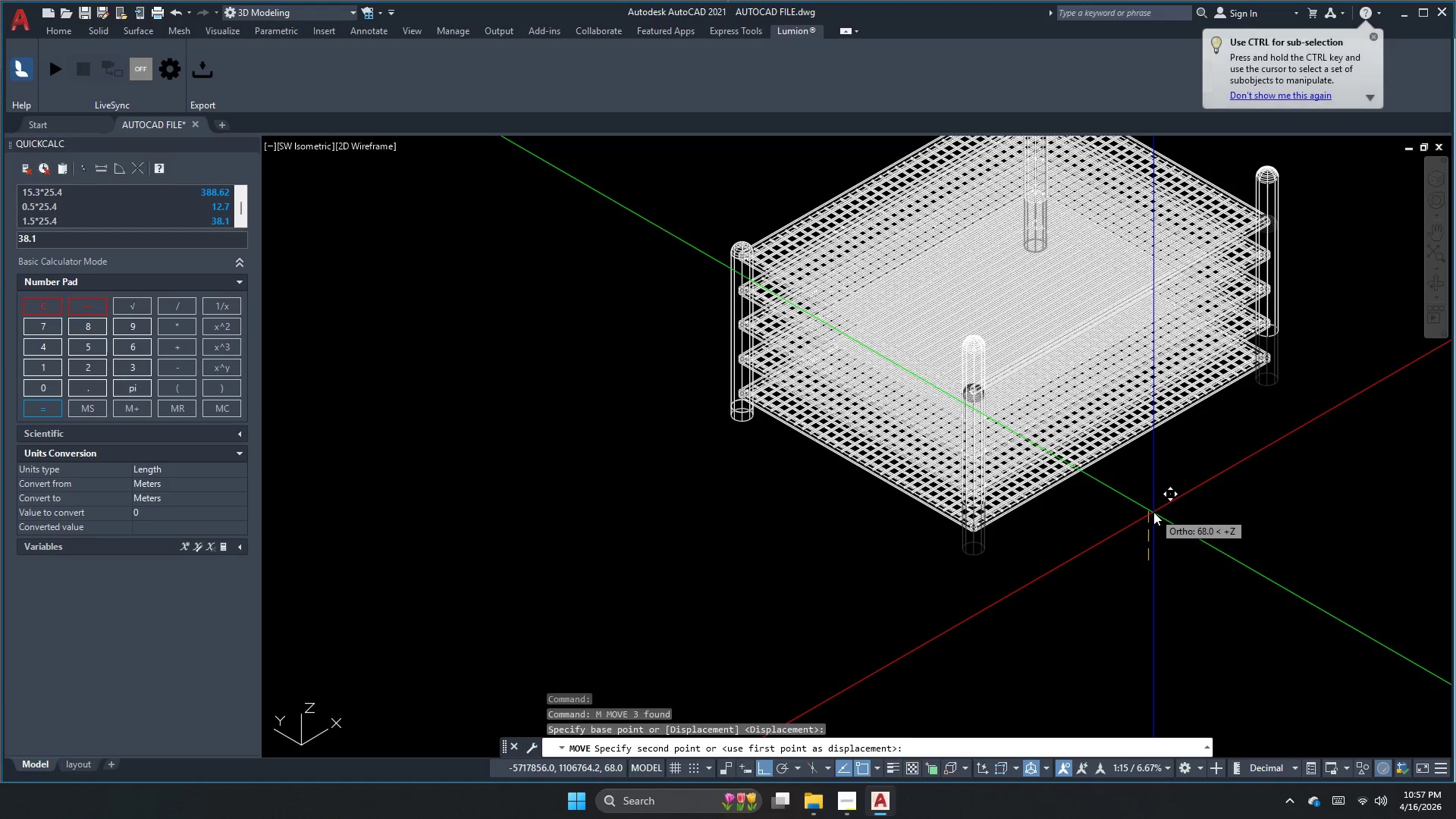 
key(Numpad1)
 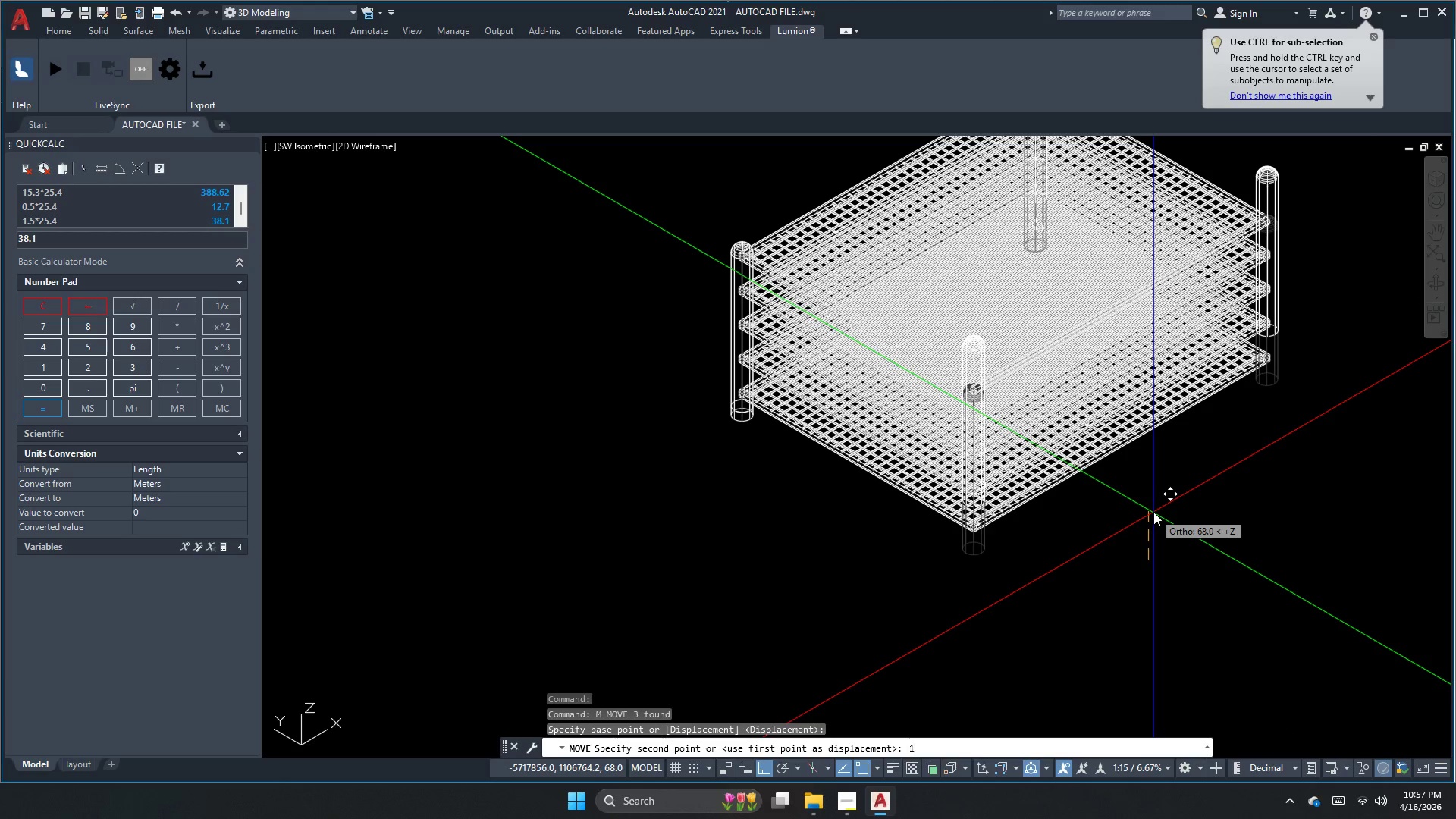 
key(Numpad2)
 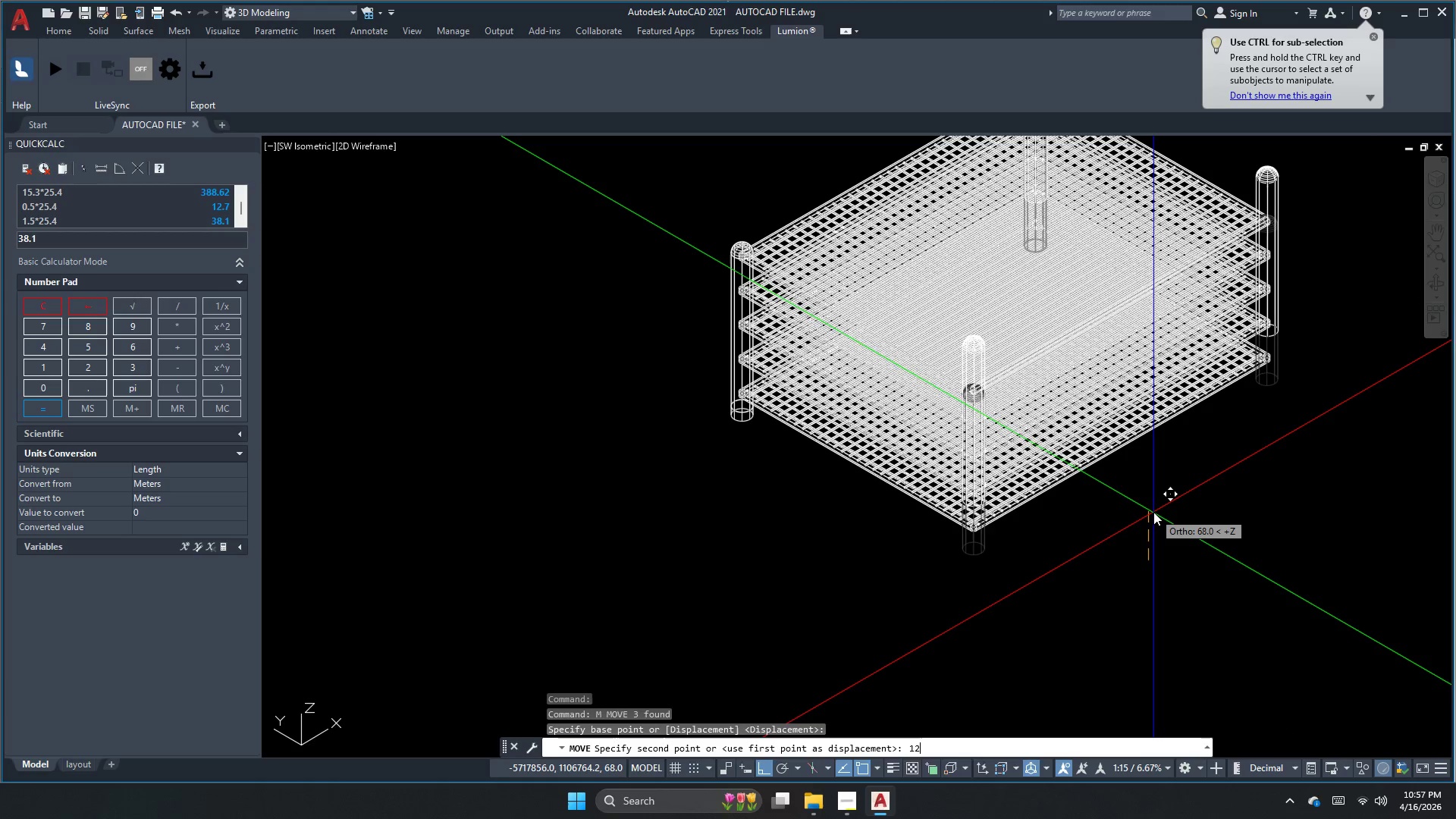 
key(NumpadDecimal)
 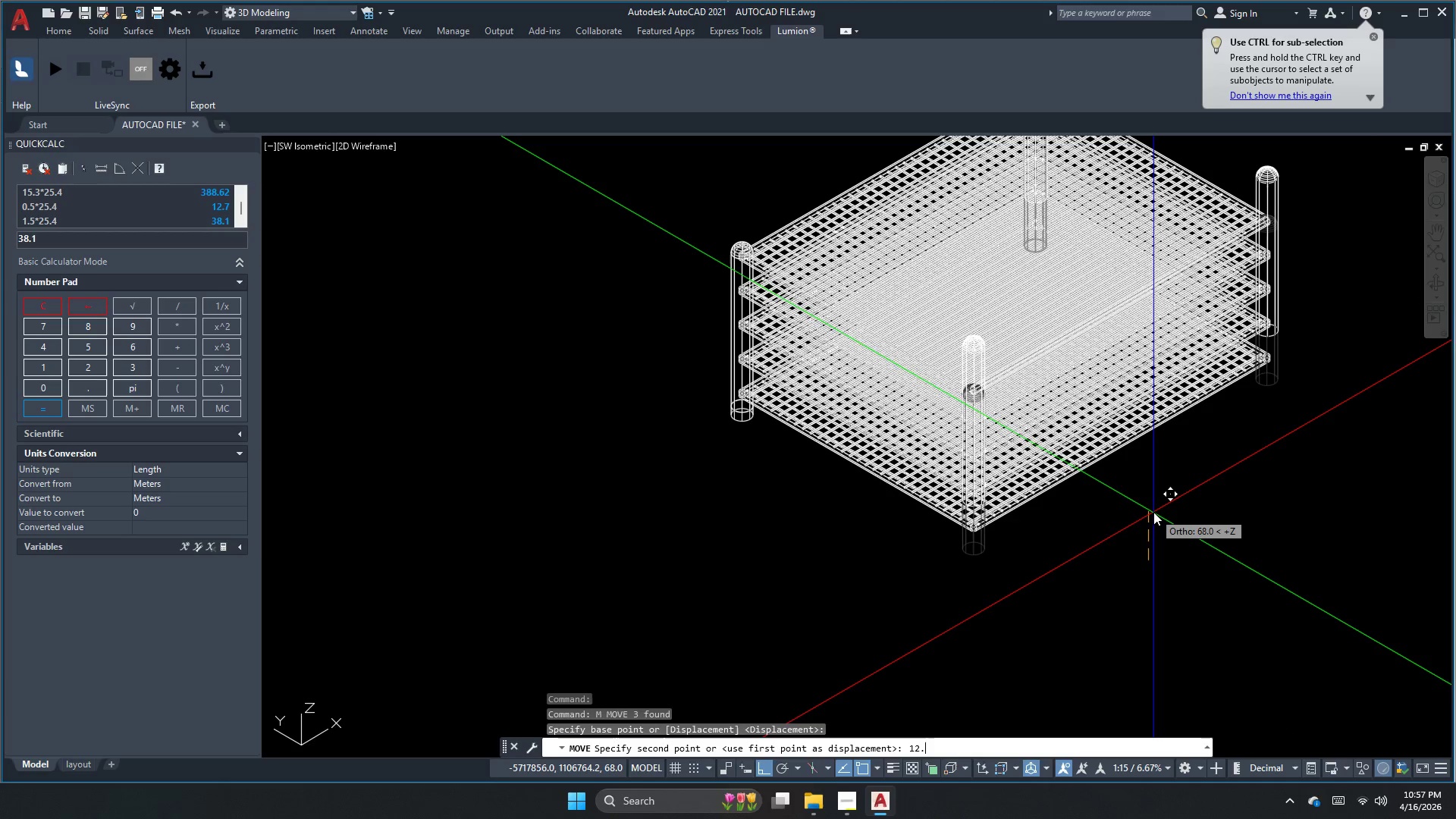 
key(Numpad5)
 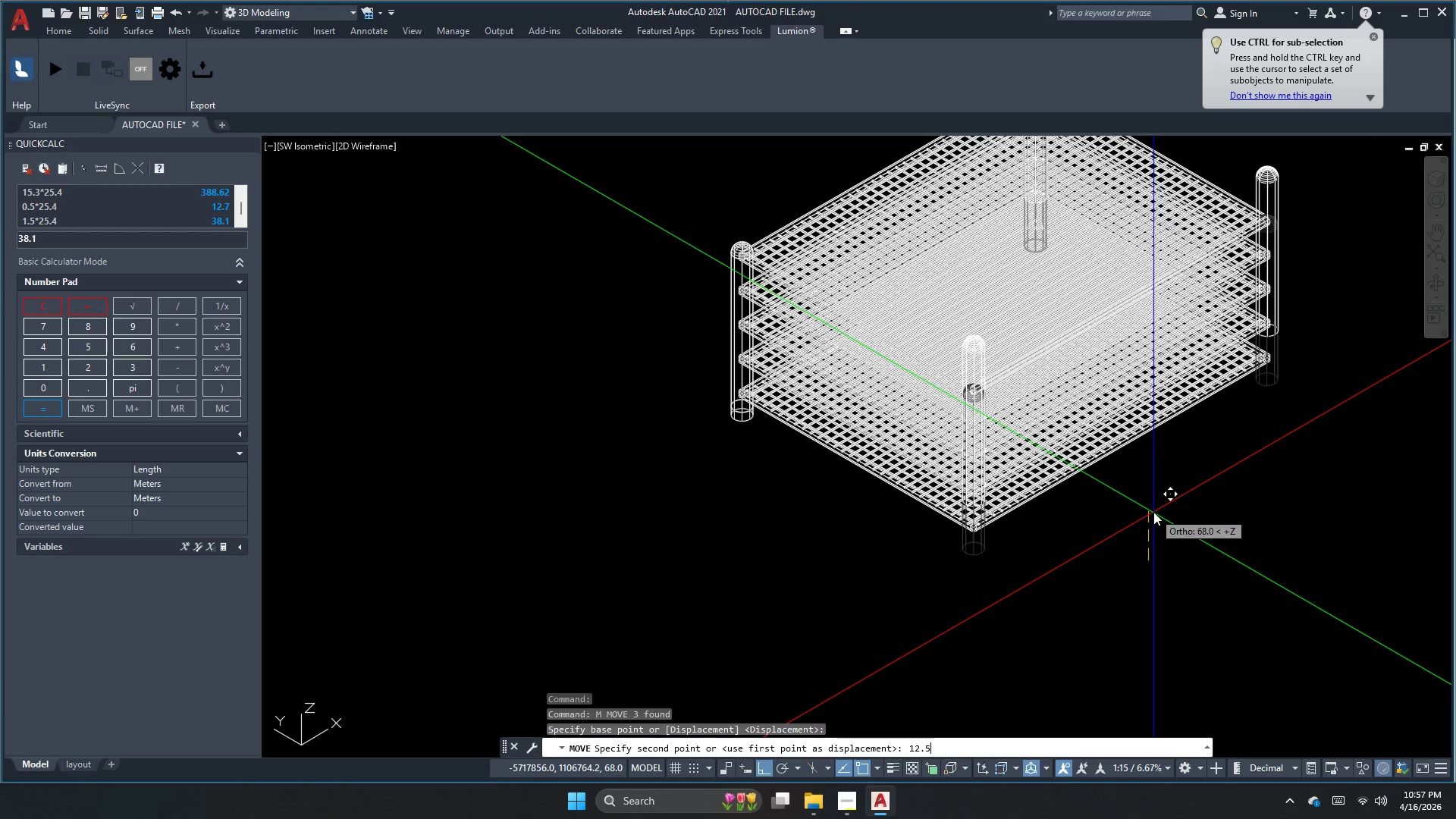 
key(NumpadEnter)
 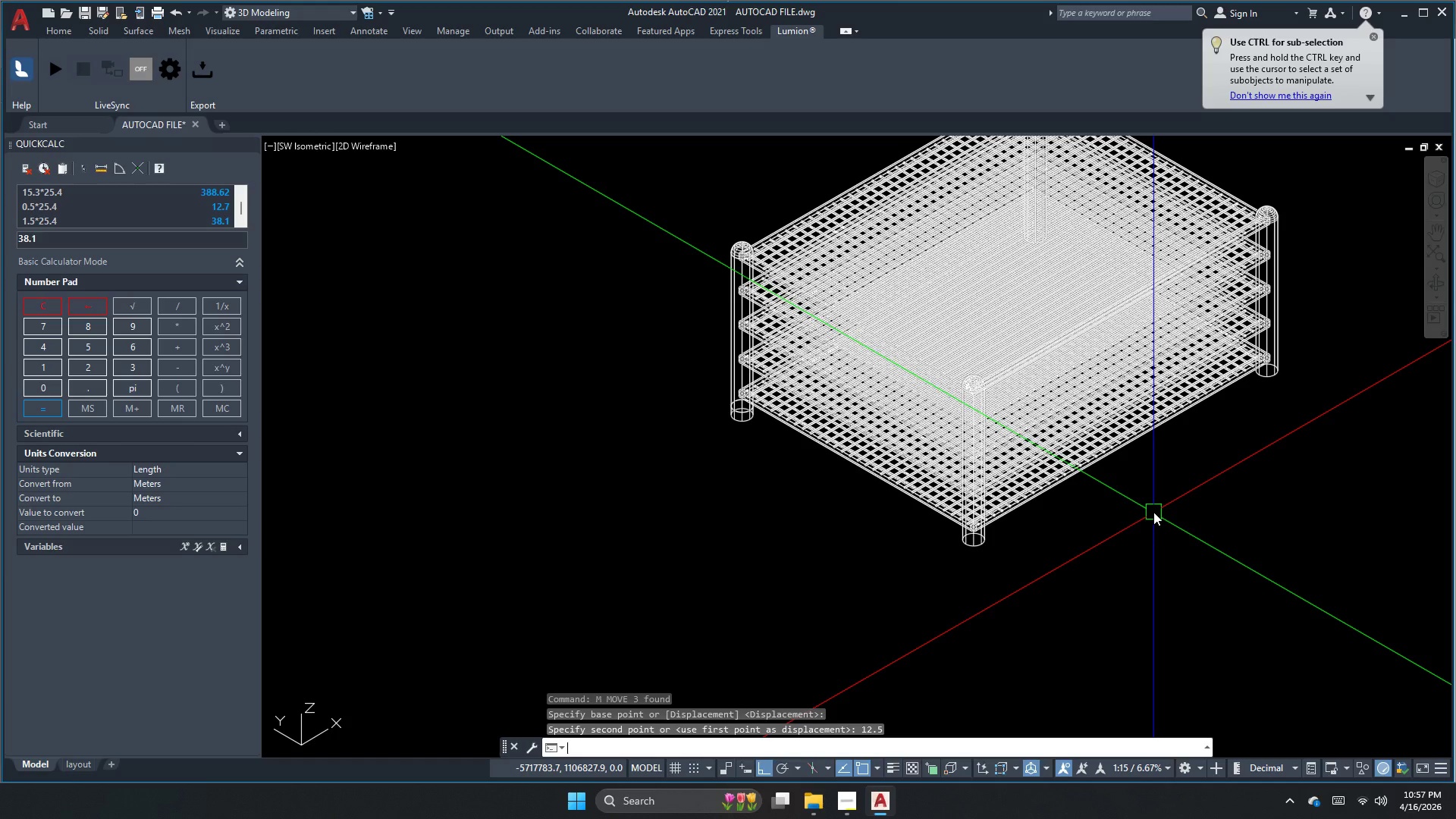 
key(Escape)
 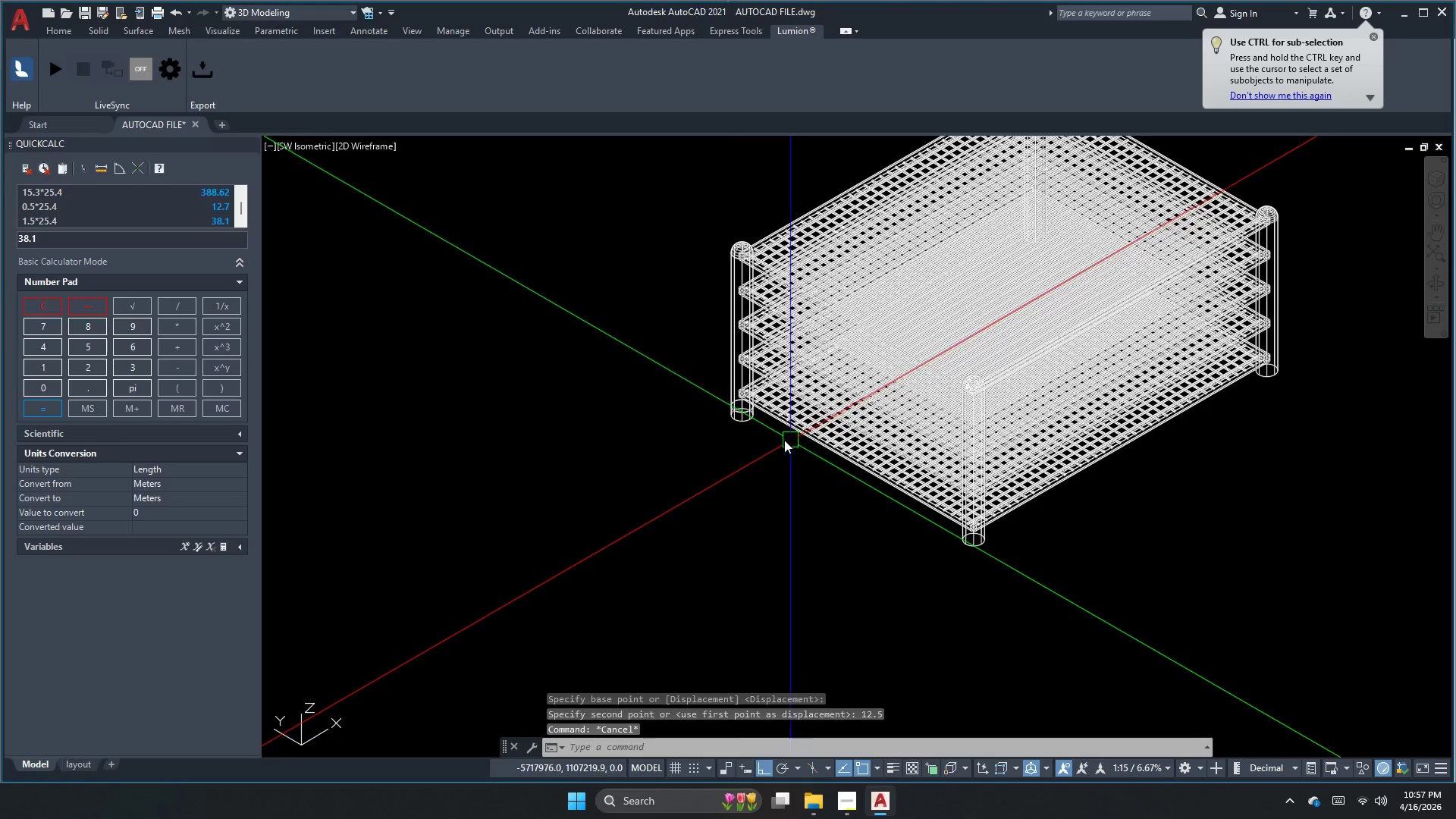 
left_click([732, 399])
 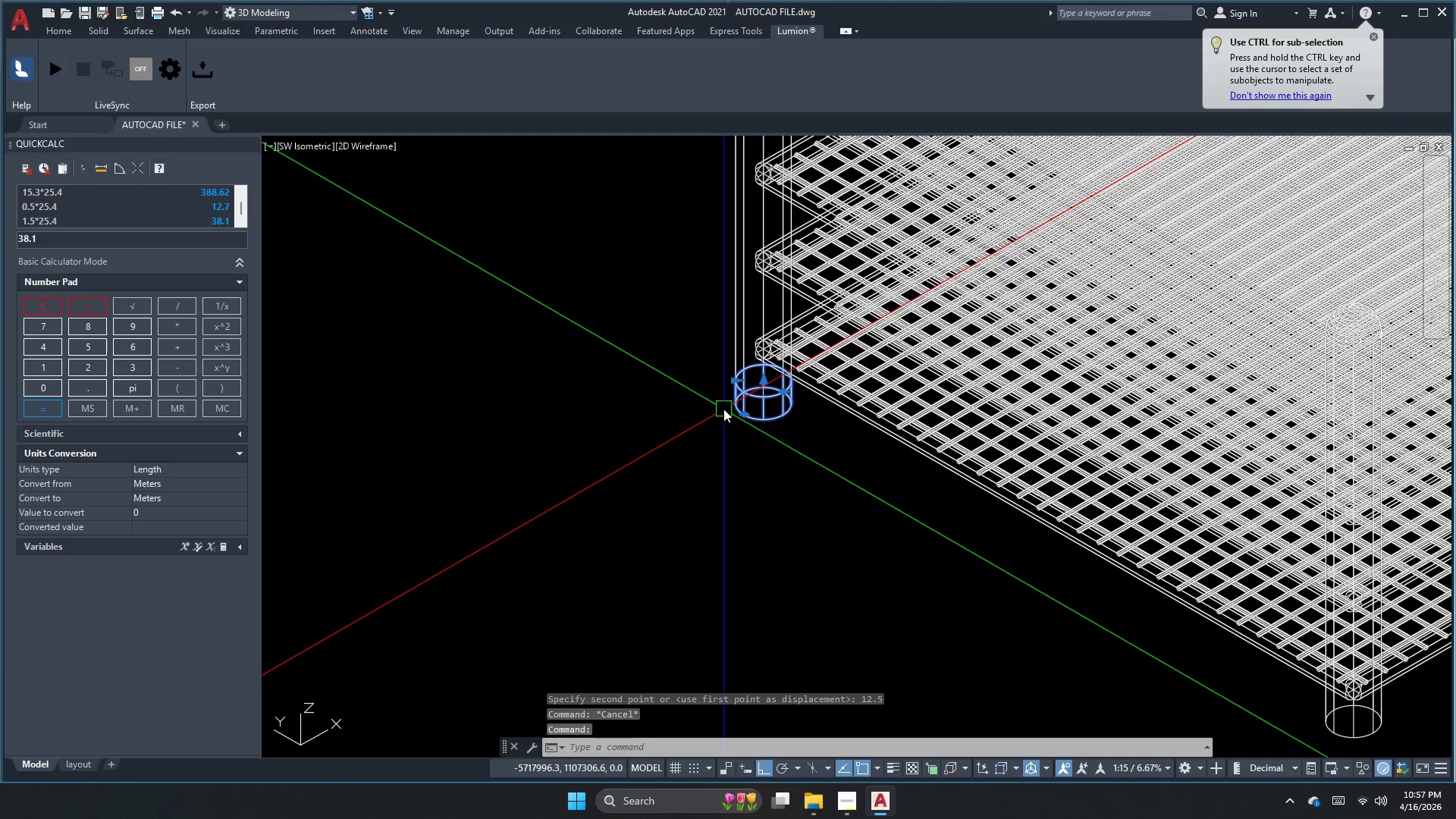 
scroll: coordinate [717, 409], scroll_direction: up, amount: 2.0
 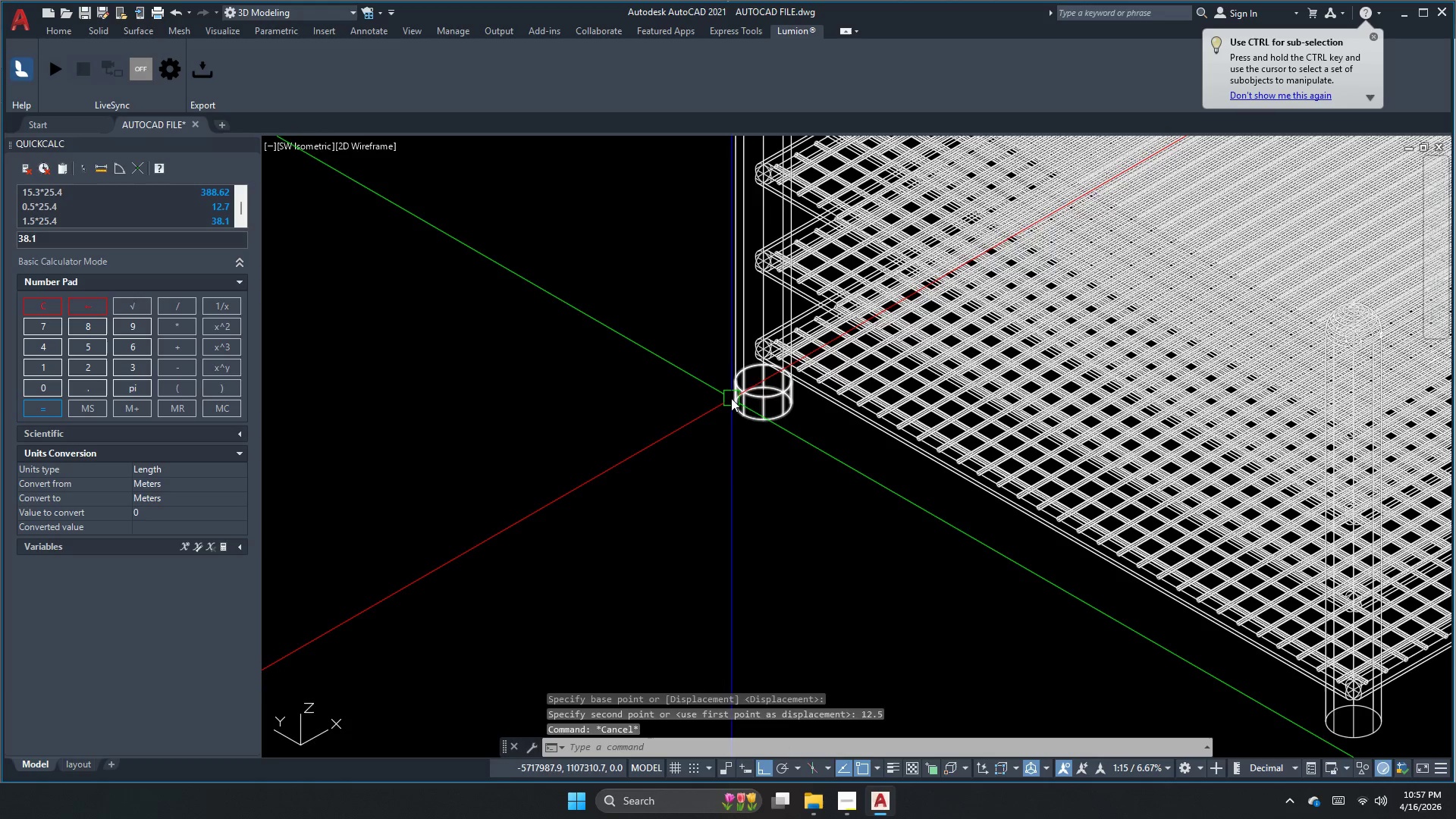 
type(co)
 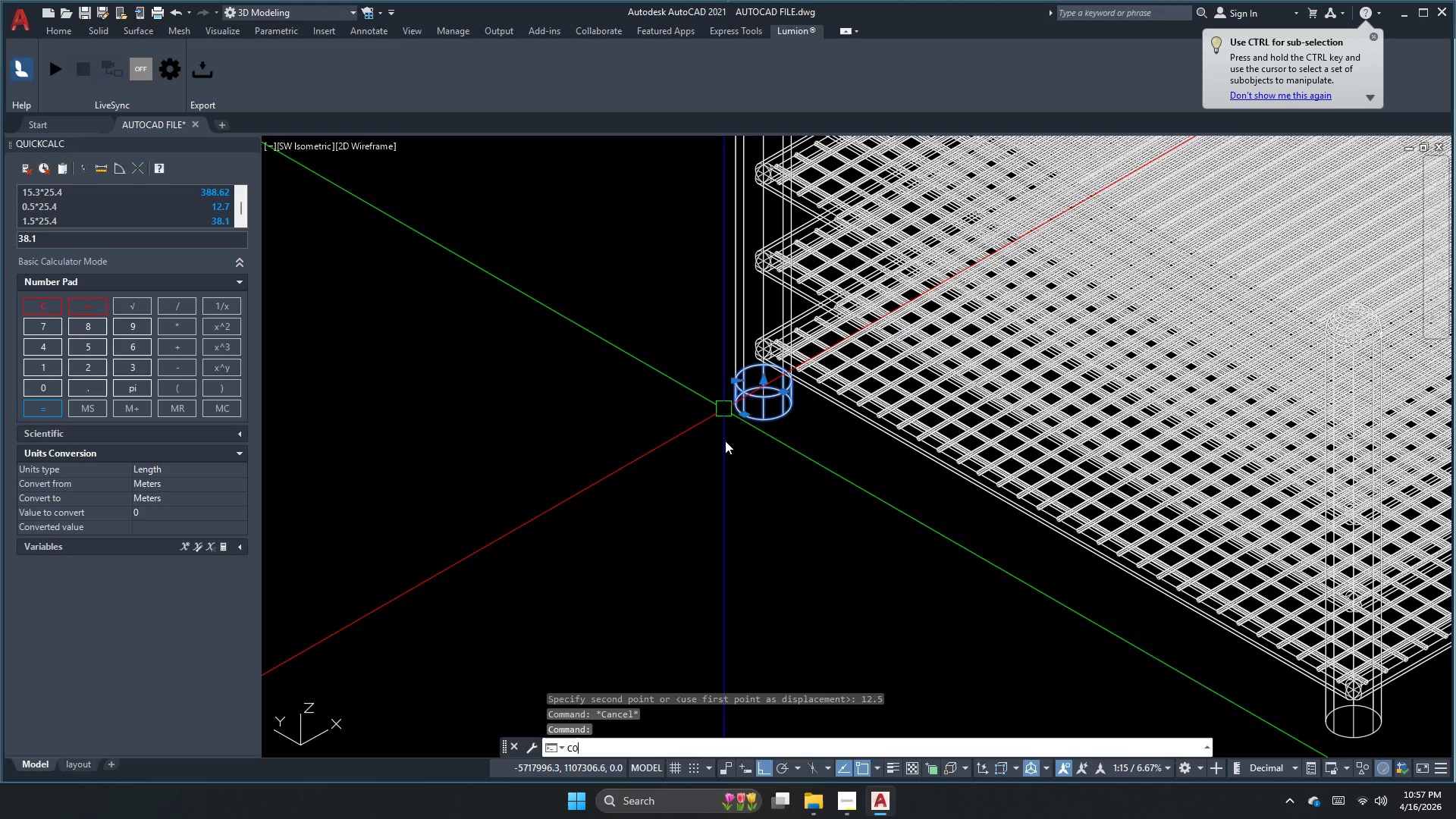 
key(Space)
 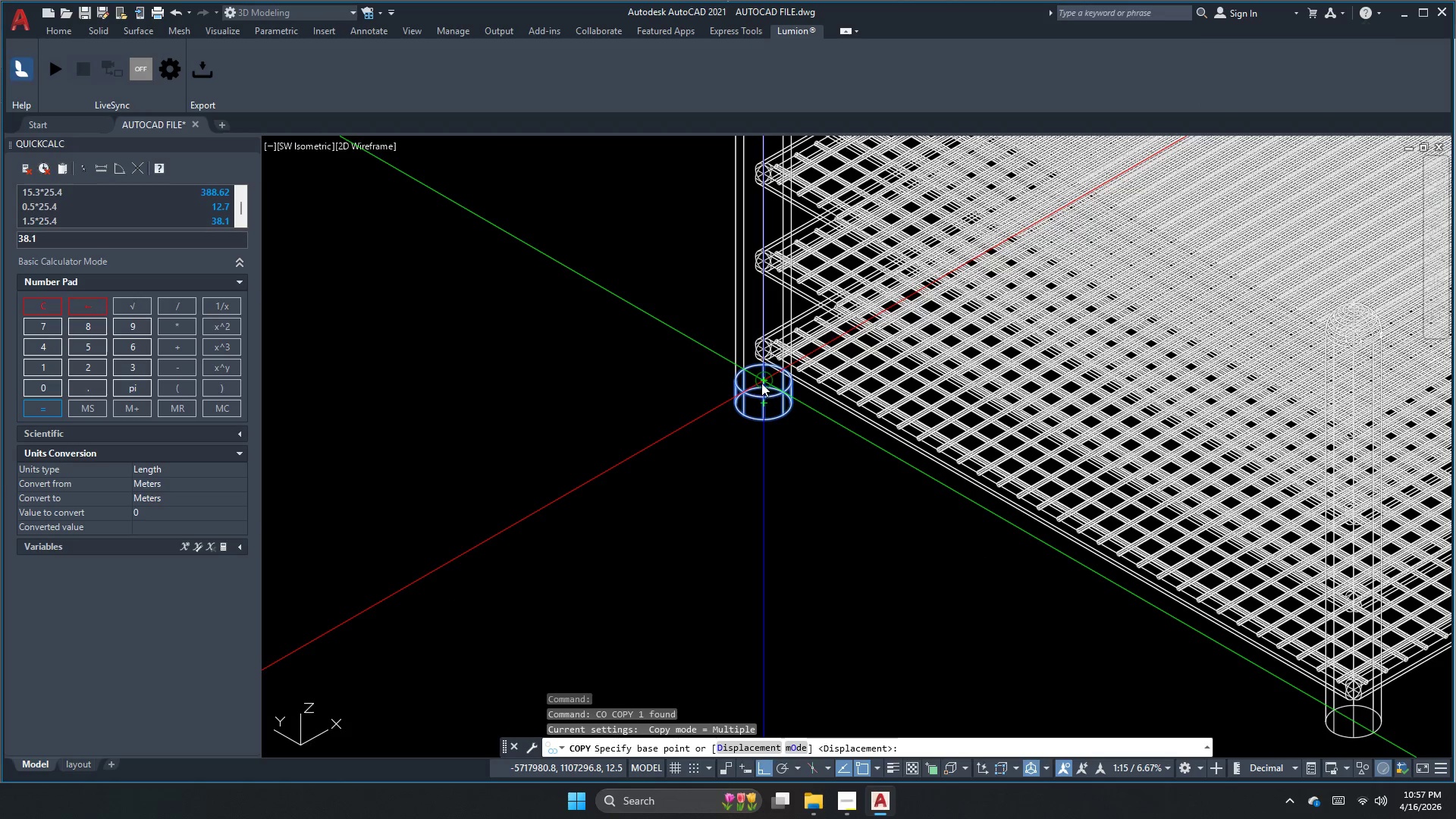 
left_click([762, 381])
 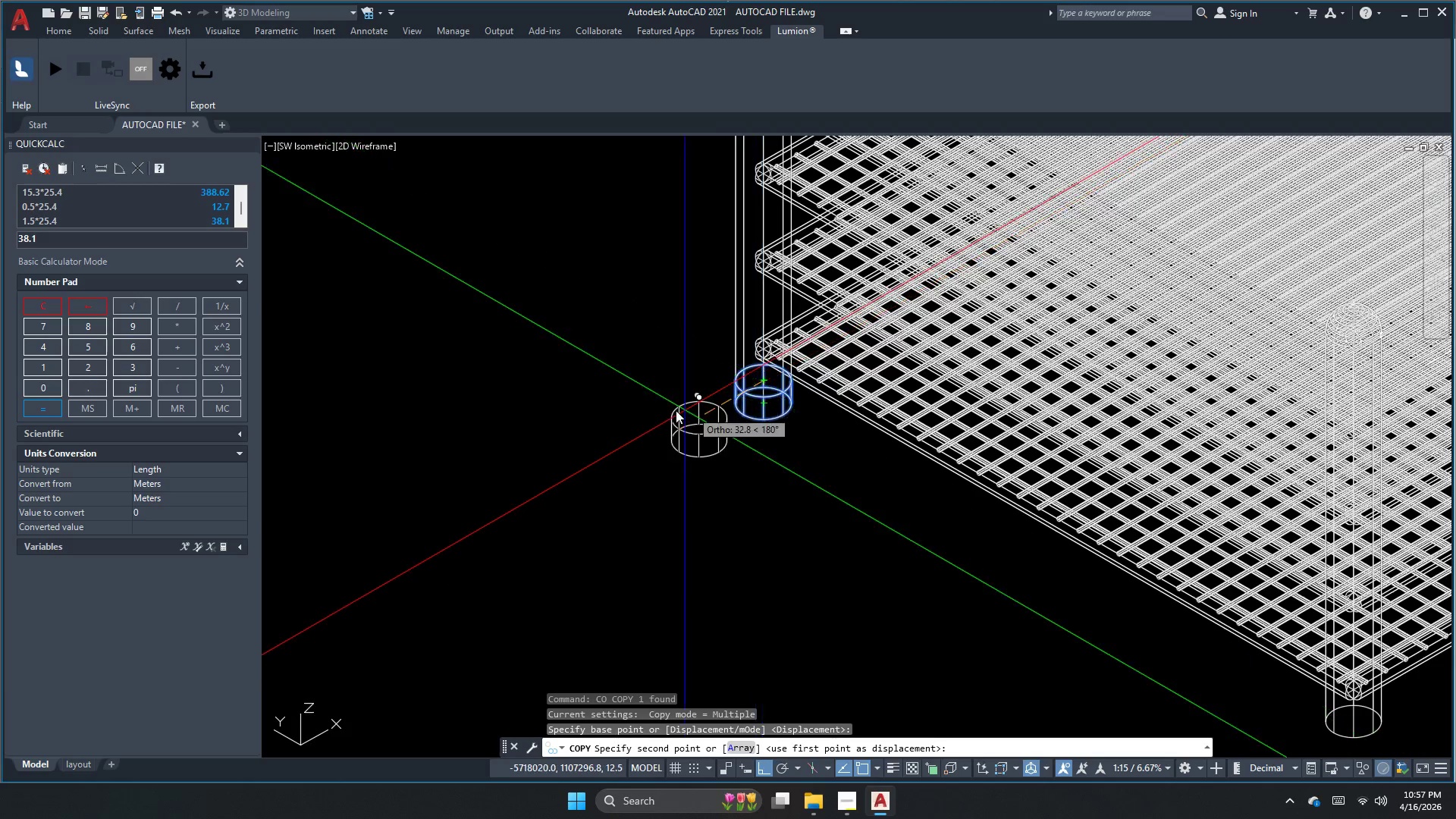 
scroll: coordinate [646, 400], scroll_direction: down, amount: 2.0
 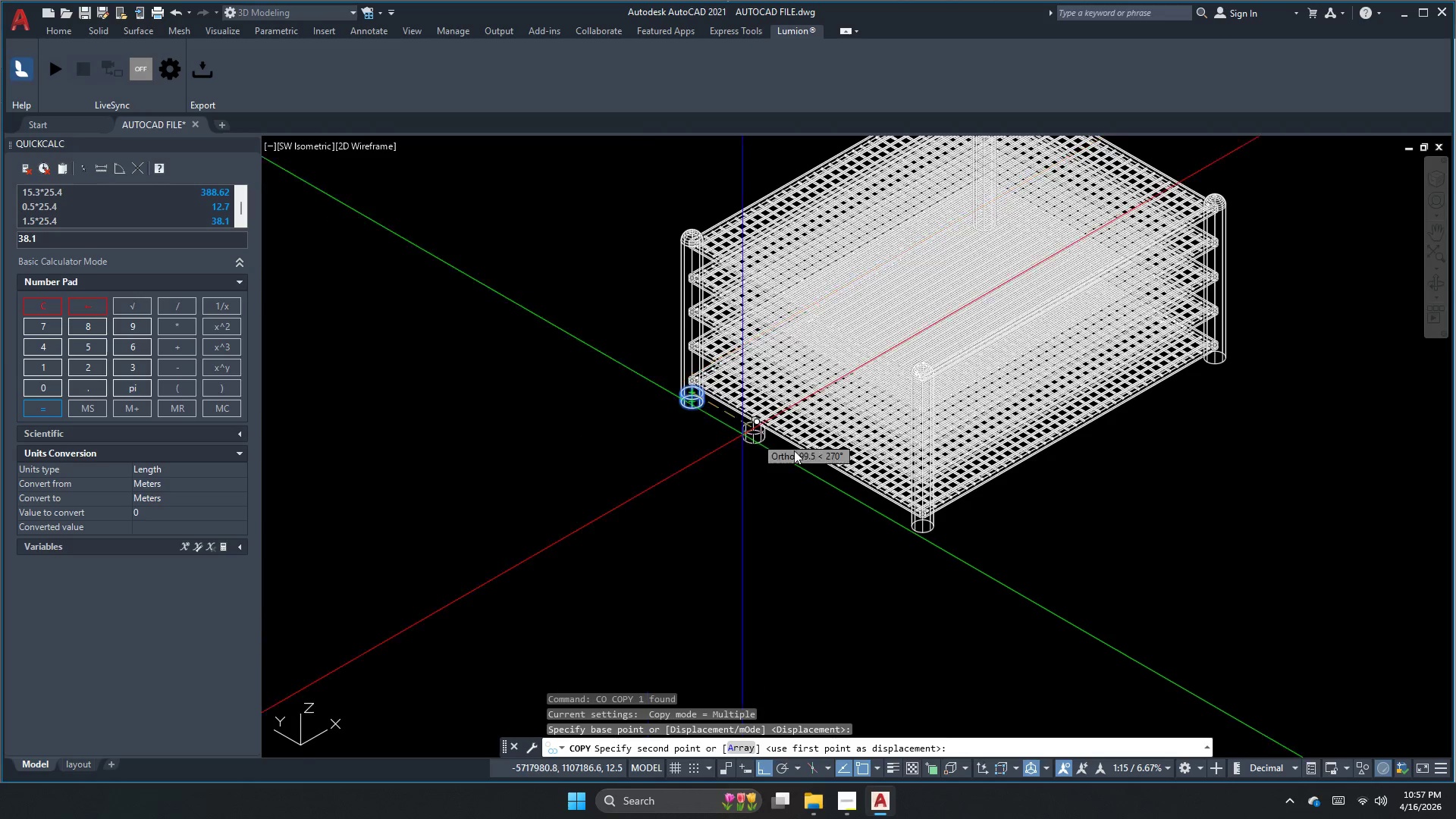 
scroll: coordinate [844, 482], scroll_direction: up, amount: 1.0
 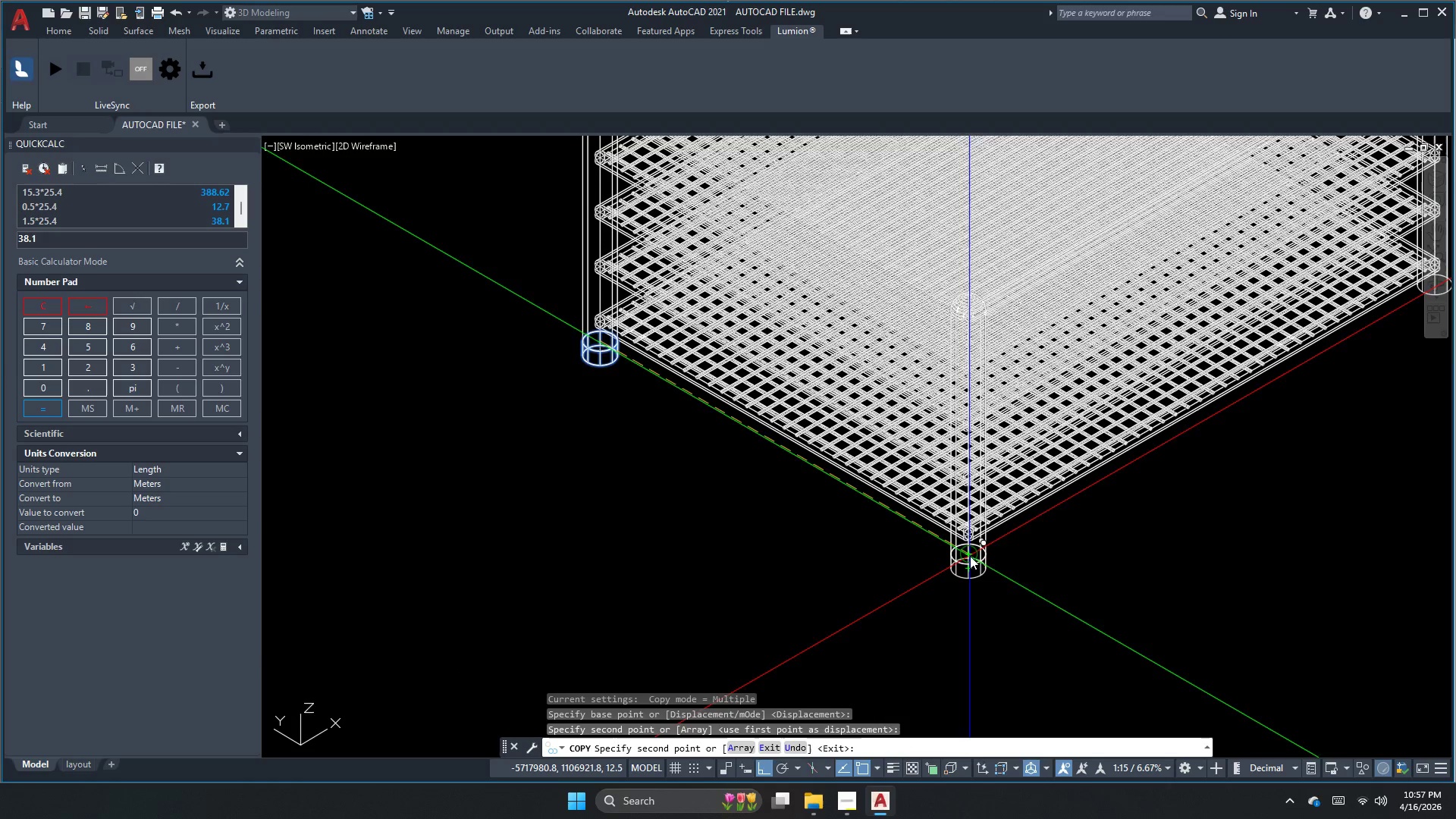 
scroll: coordinate [1091, 423], scroll_direction: none, amount: 0.0
 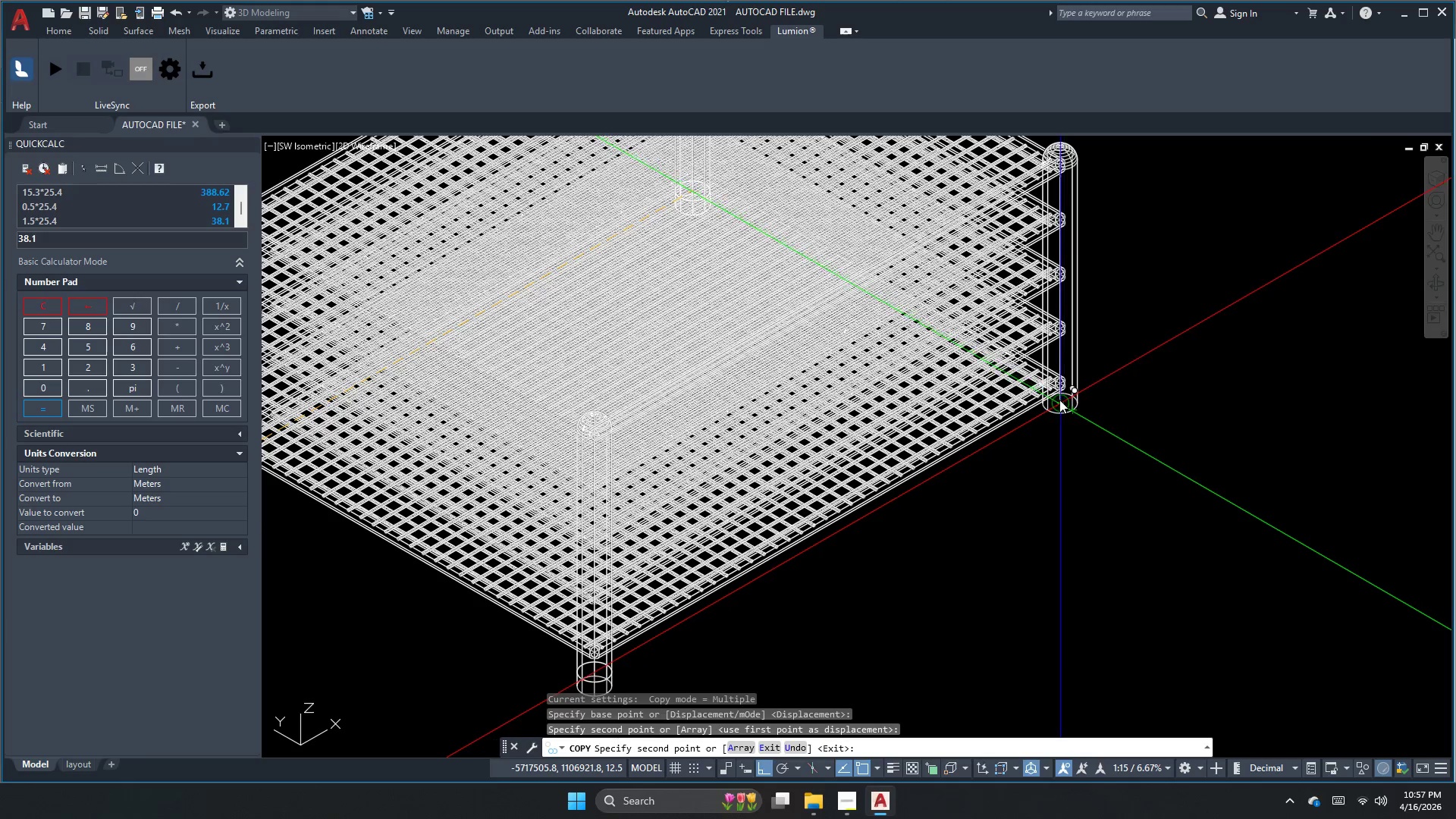 
left_click([1059, 399])
 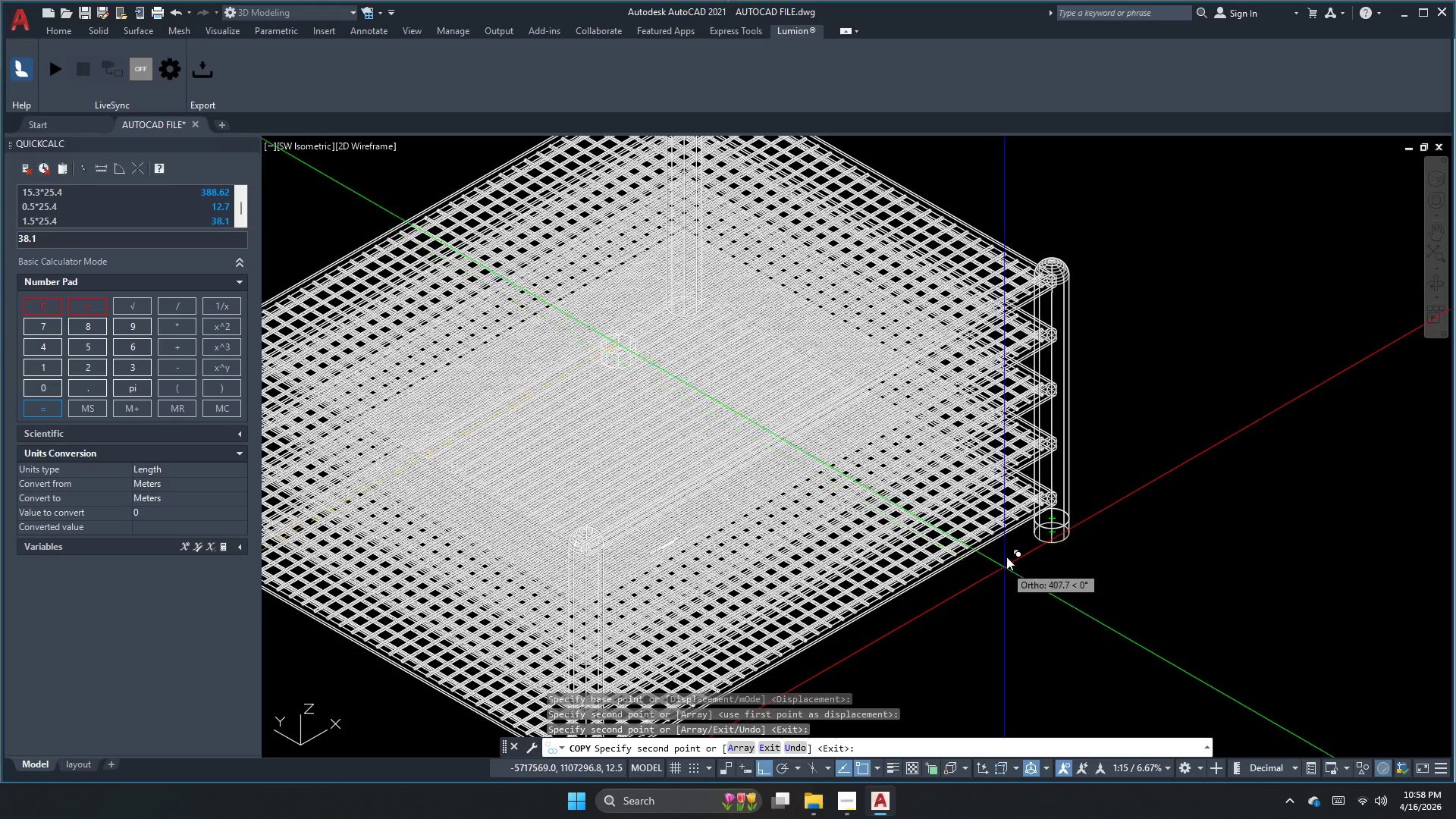 
scroll: coordinate [712, 299], scroll_direction: up, amount: 3.0
 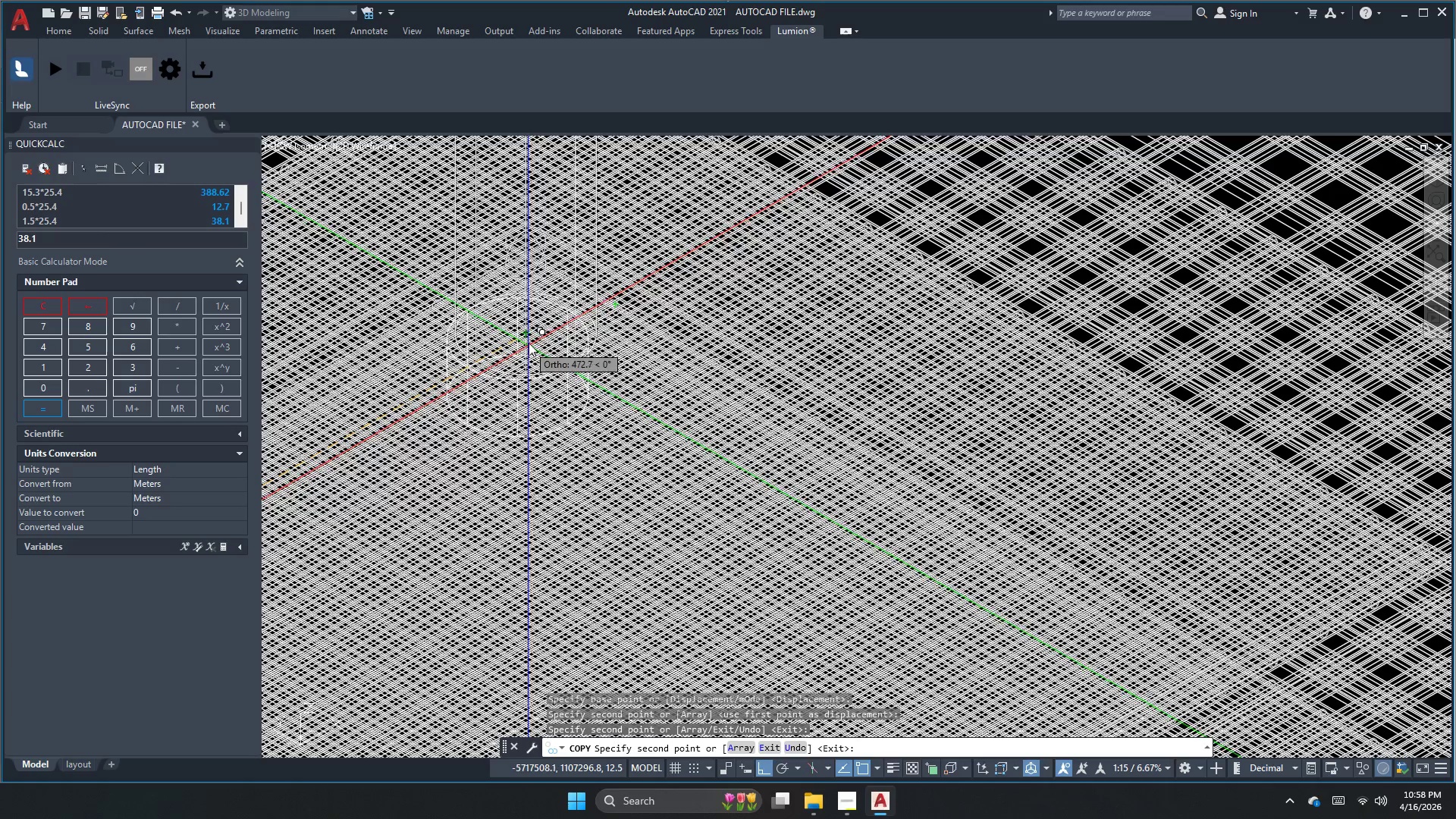 
key(Escape)
 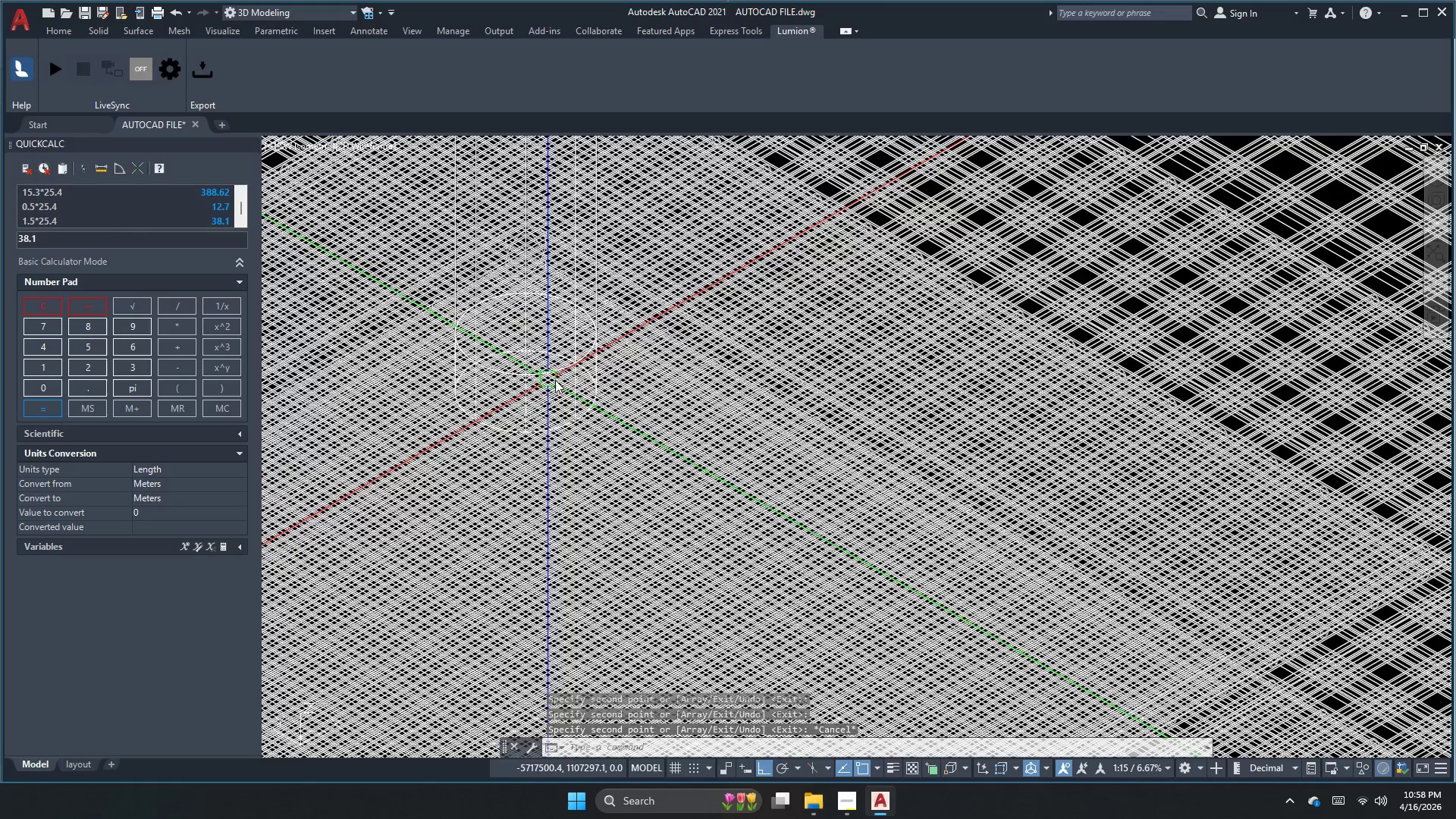 
scroll: coordinate [708, 377], scroll_direction: down, amount: 5.0
 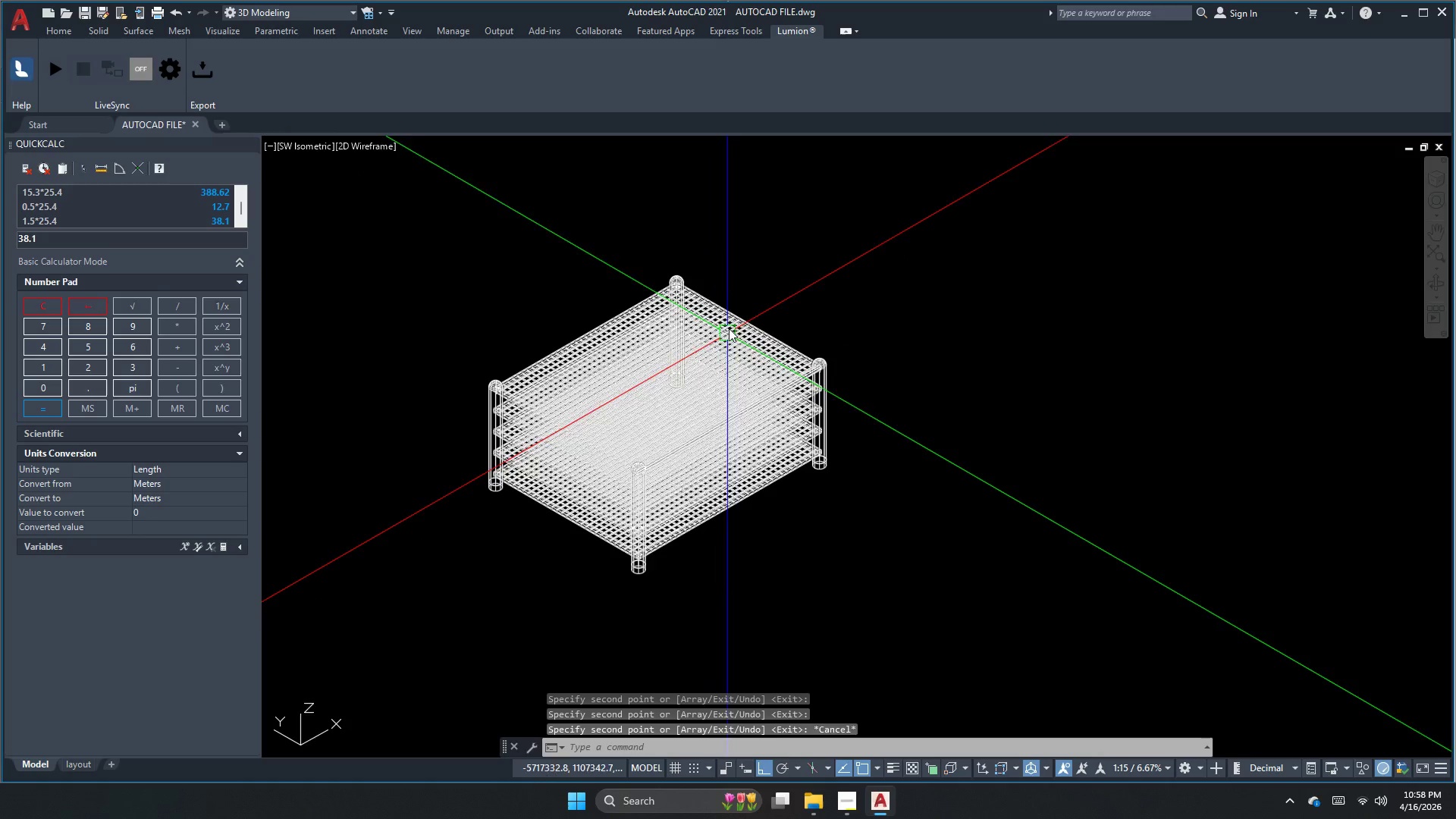 
key(Escape)
 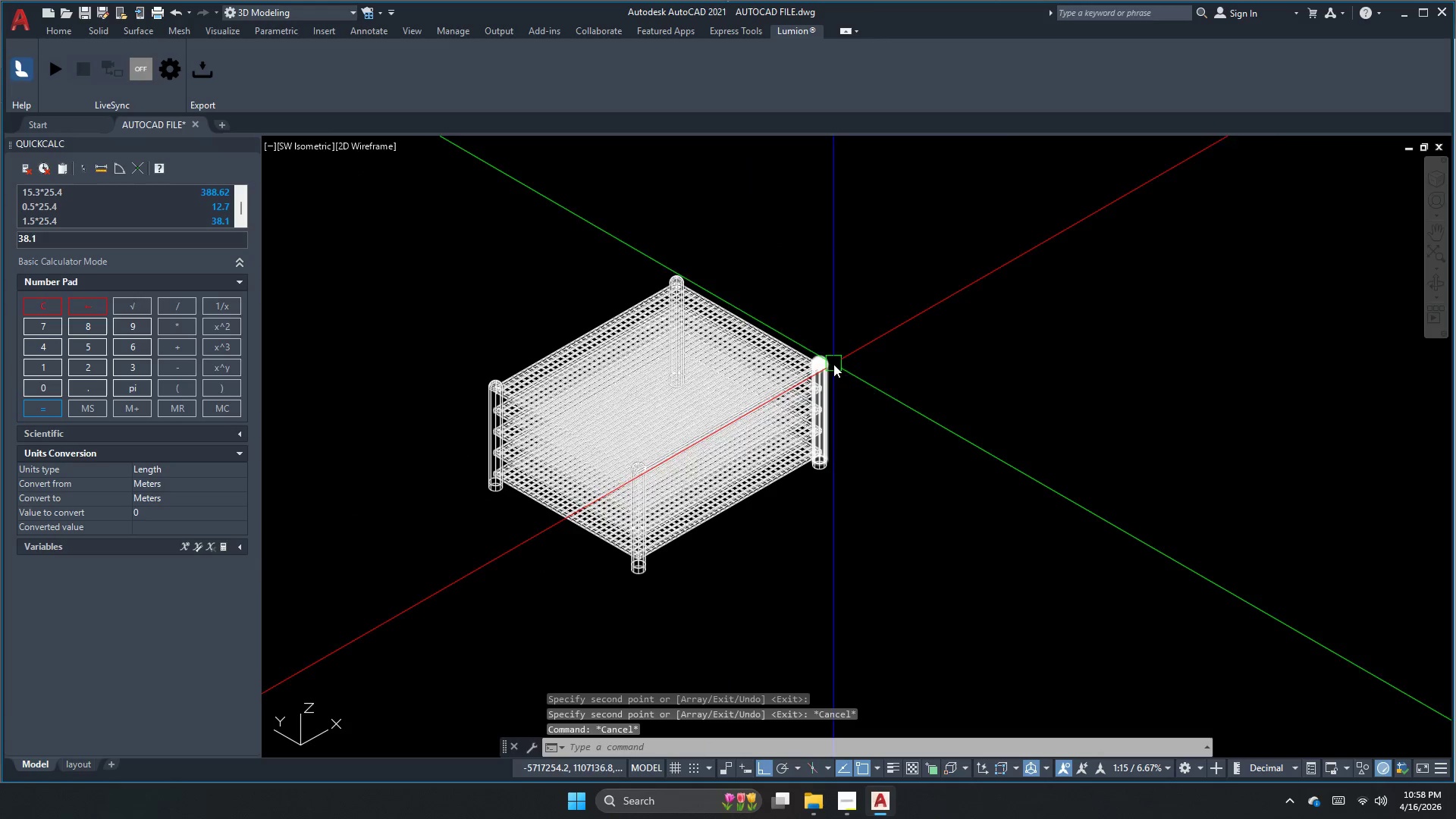 
left_click([859, 382])
 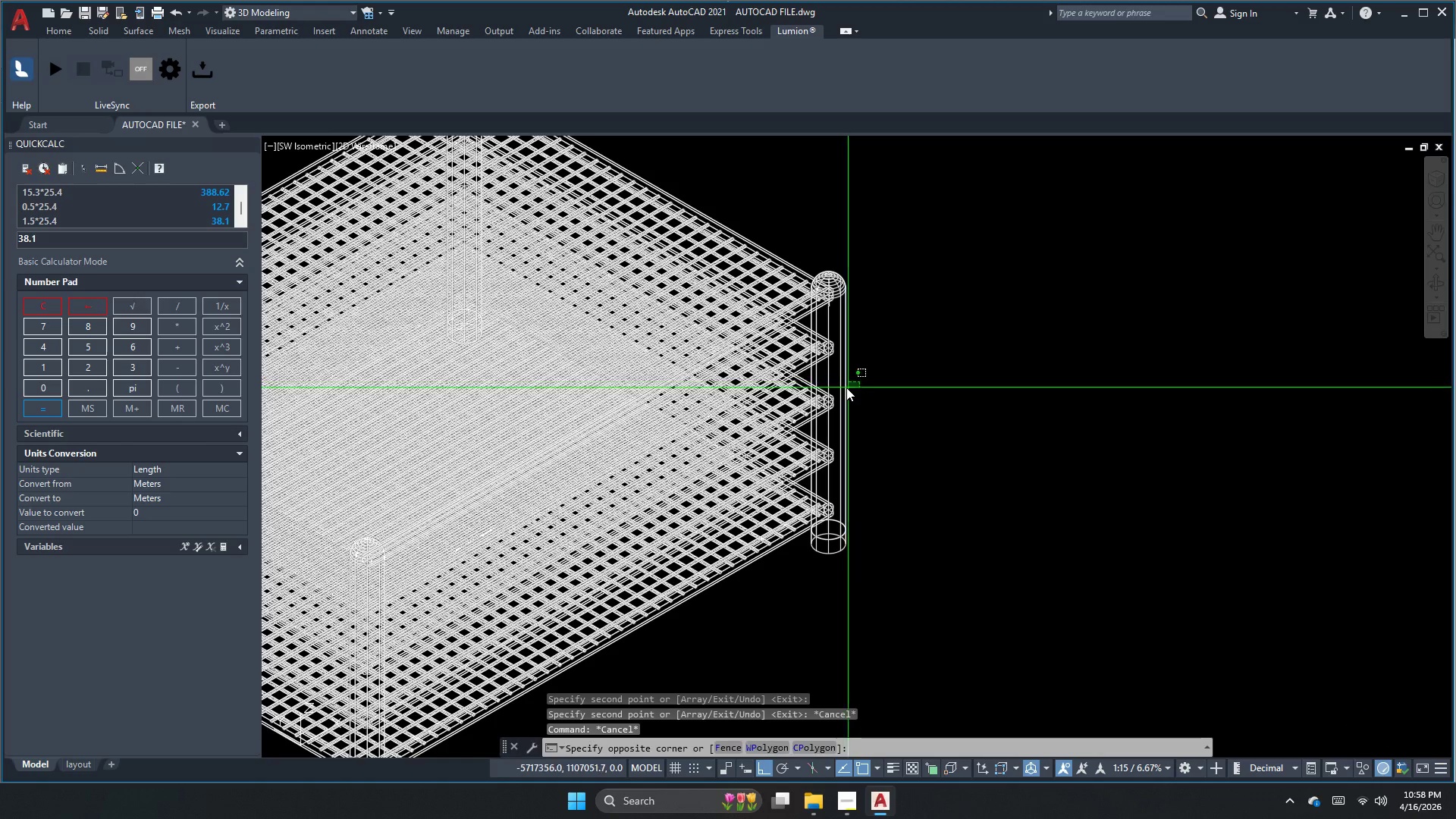 
scroll: coordinate [813, 413], scroll_direction: up, amount: 2.0
 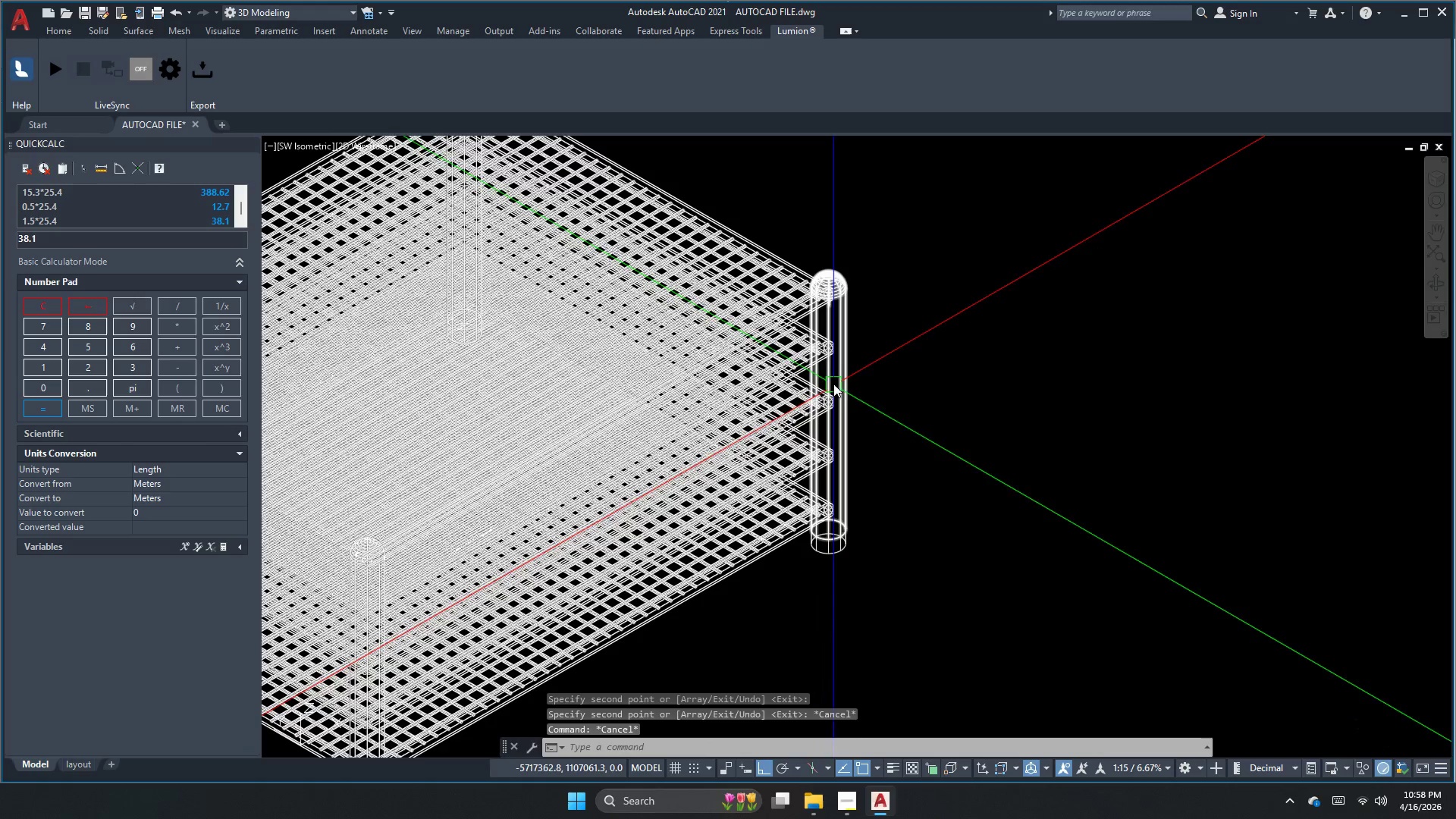 
double_click([841, 388])
 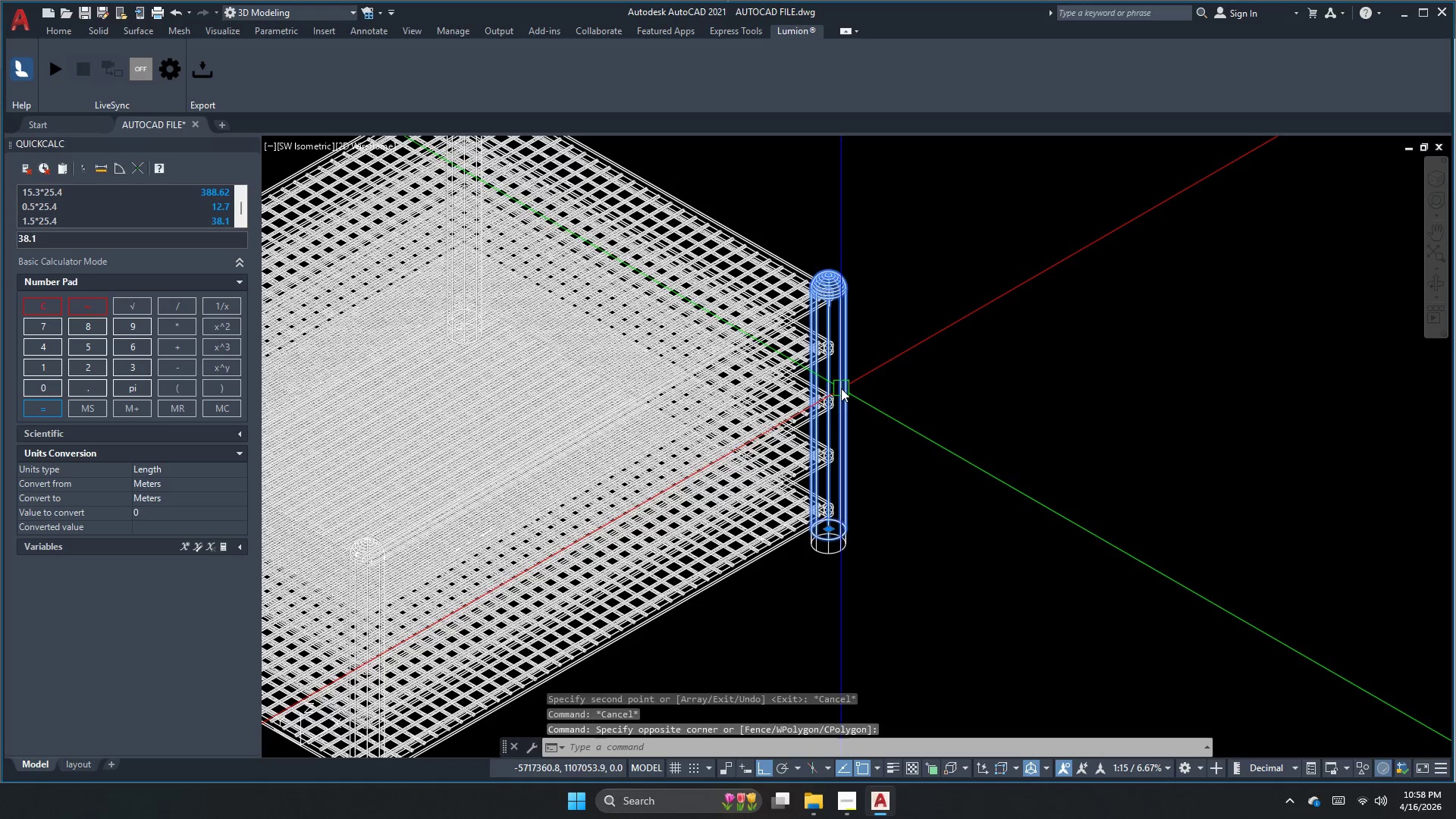 
key(Escape)
key(Escape)
key(Escape)
type(uni )
 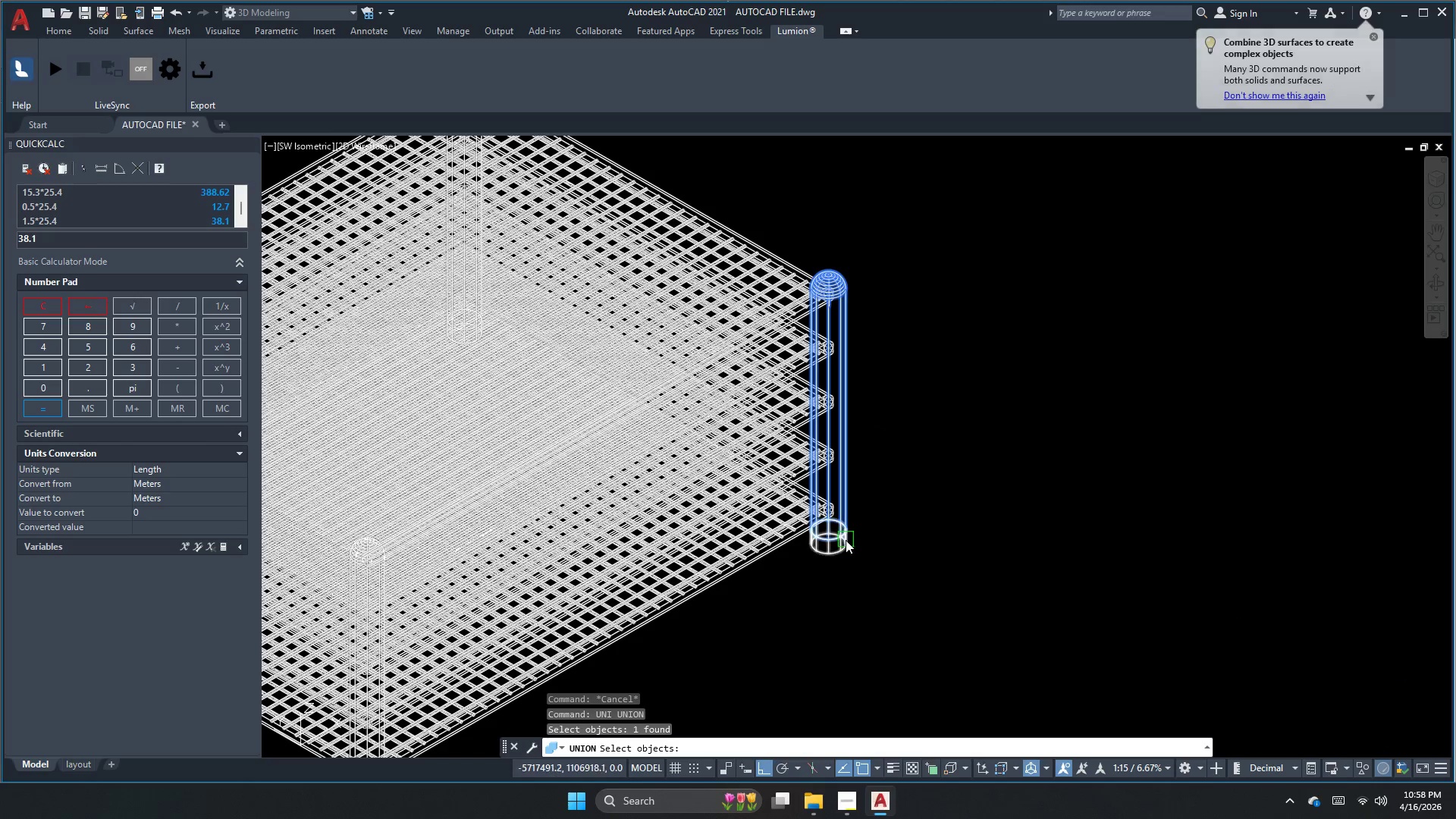 
key(Space)
 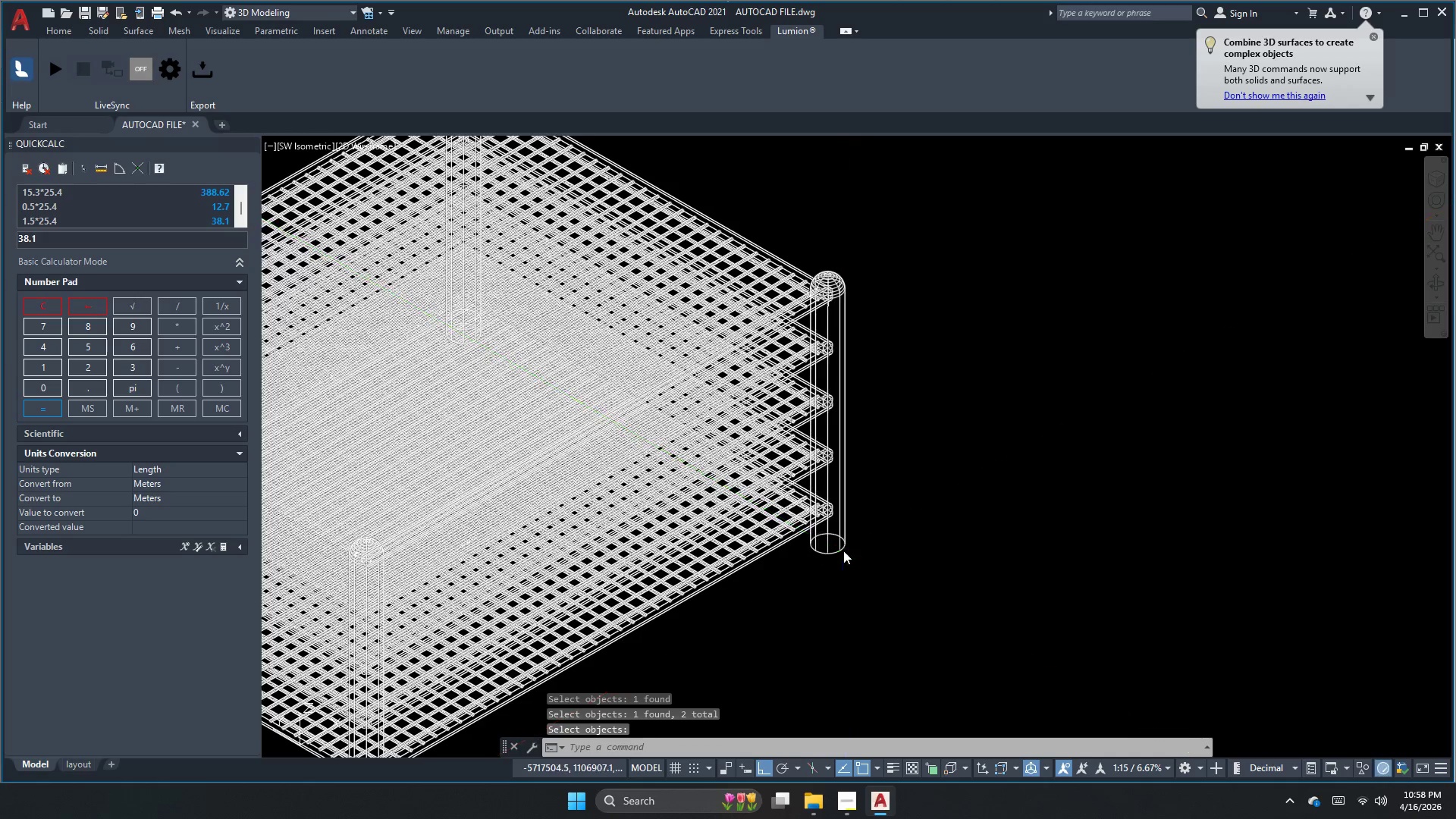 
key(Space)
 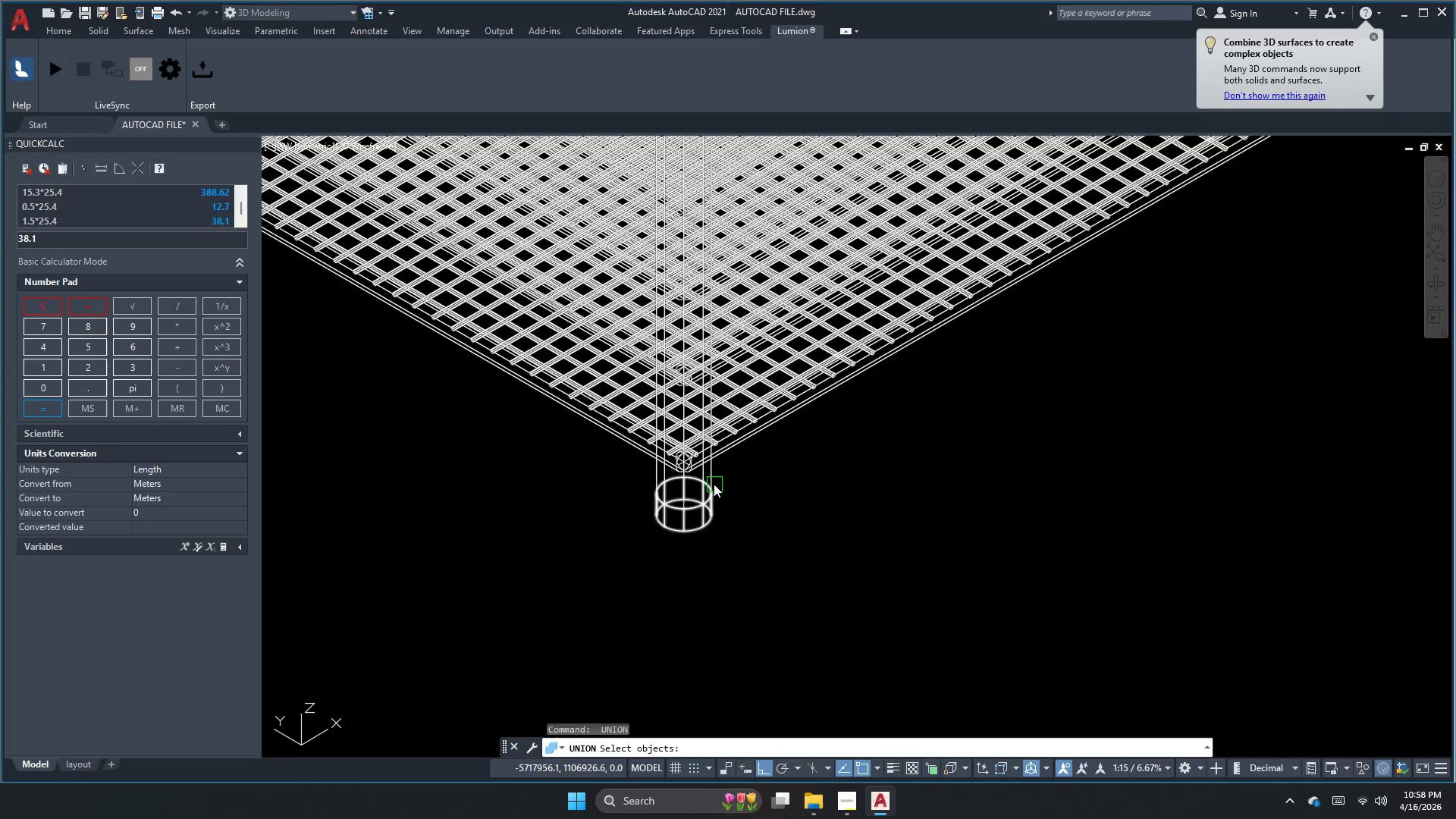 
scroll: coordinate [701, 505], scroll_direction: up, amount: 1.0
 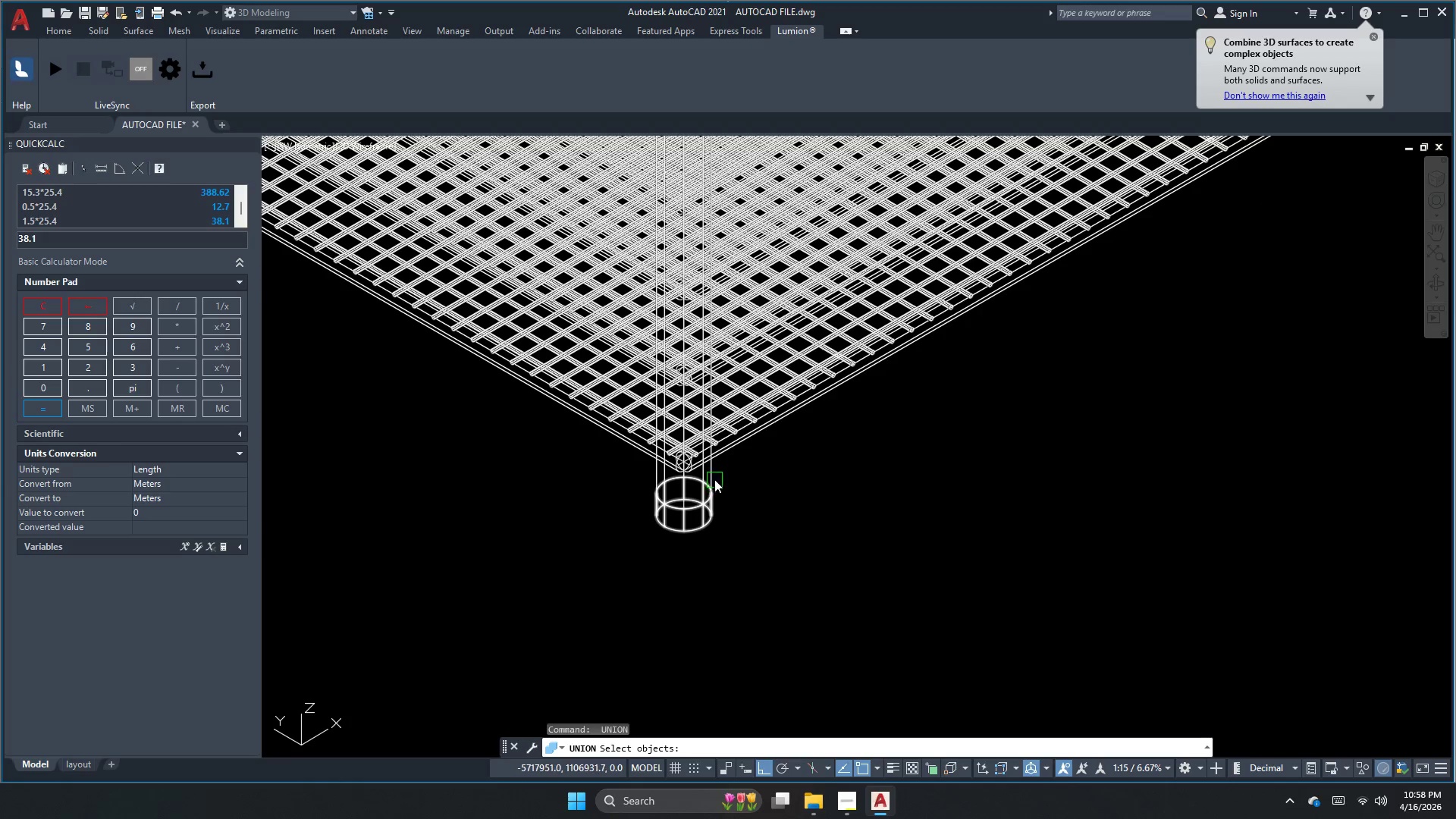 
left_click([717, 474])
 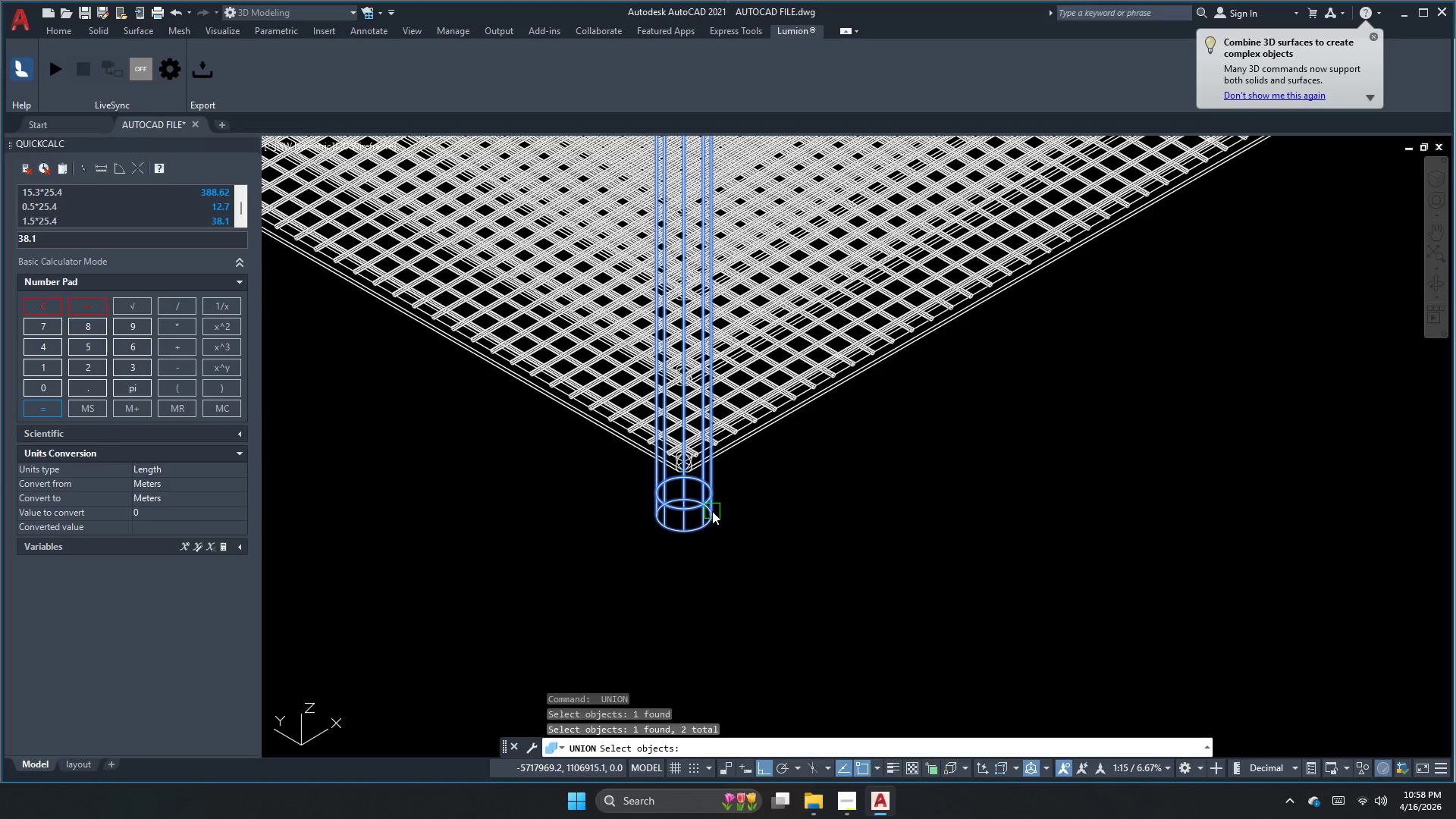 
key(Space)
 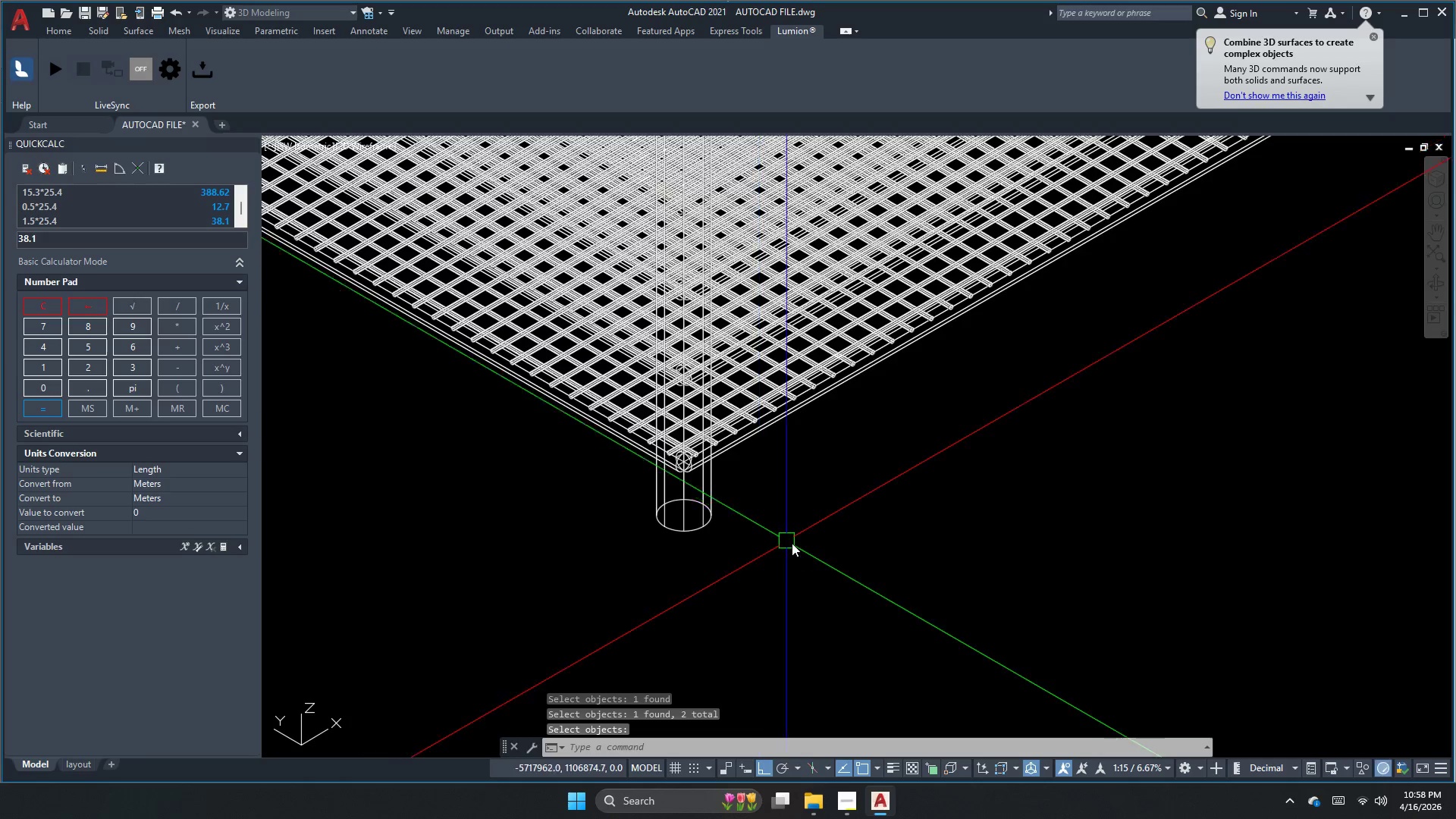 
scroll: coordinate [792, 543], scroll_direction: down, amount: 2.0
 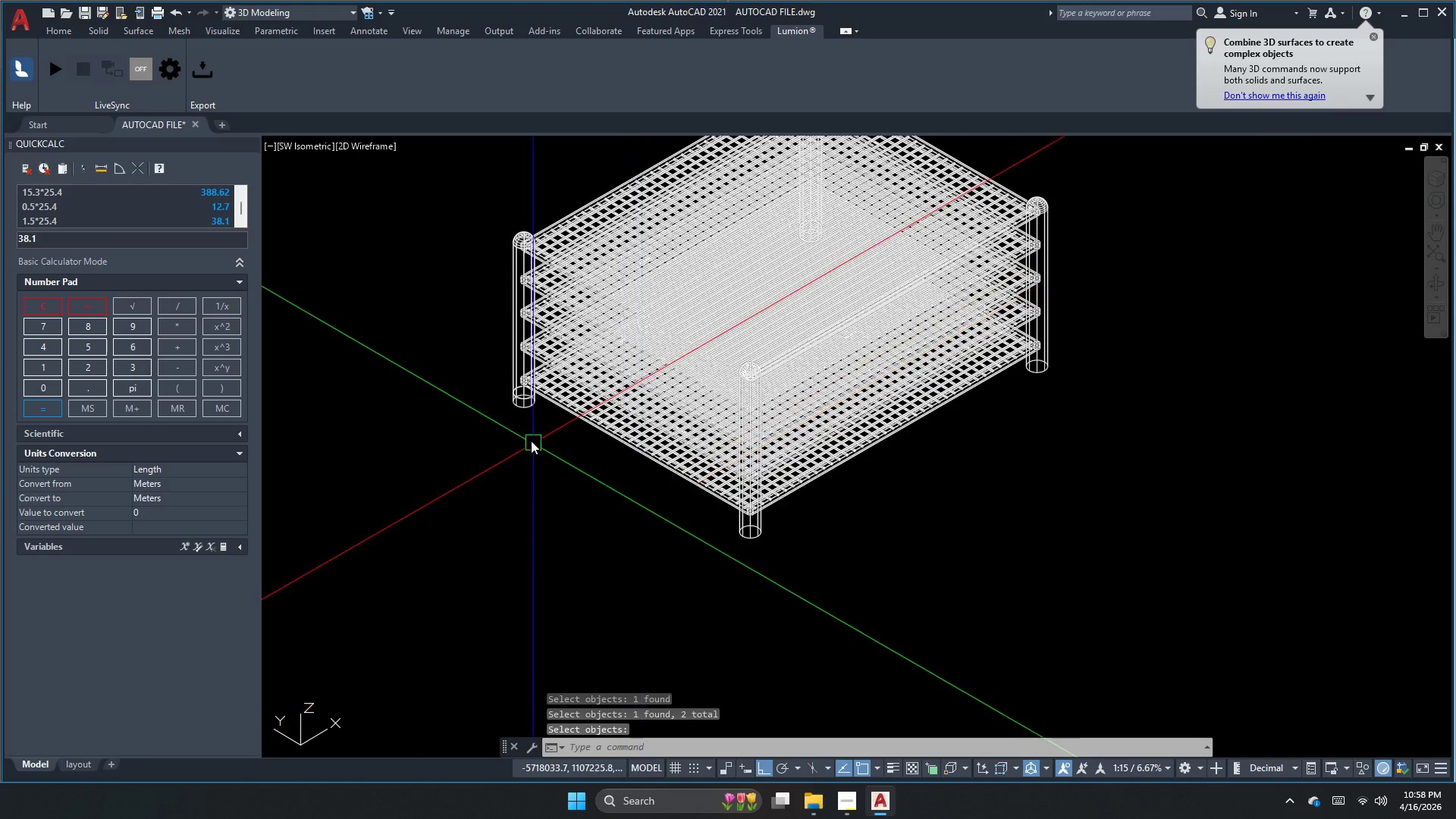 
key(Space)
 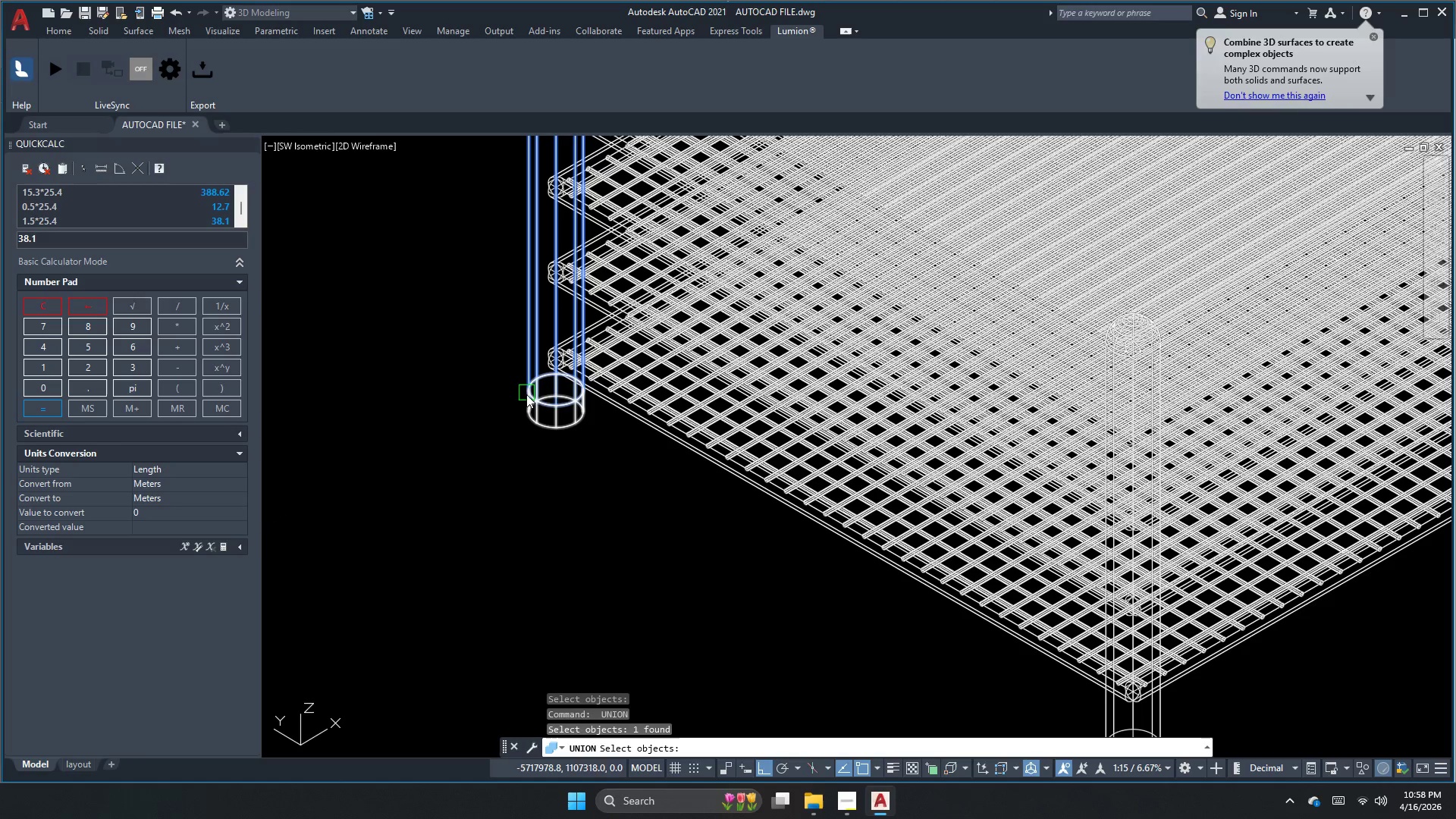 
scroll: coordinate [503, 393], scroll_direction: up, amount: 2.0
 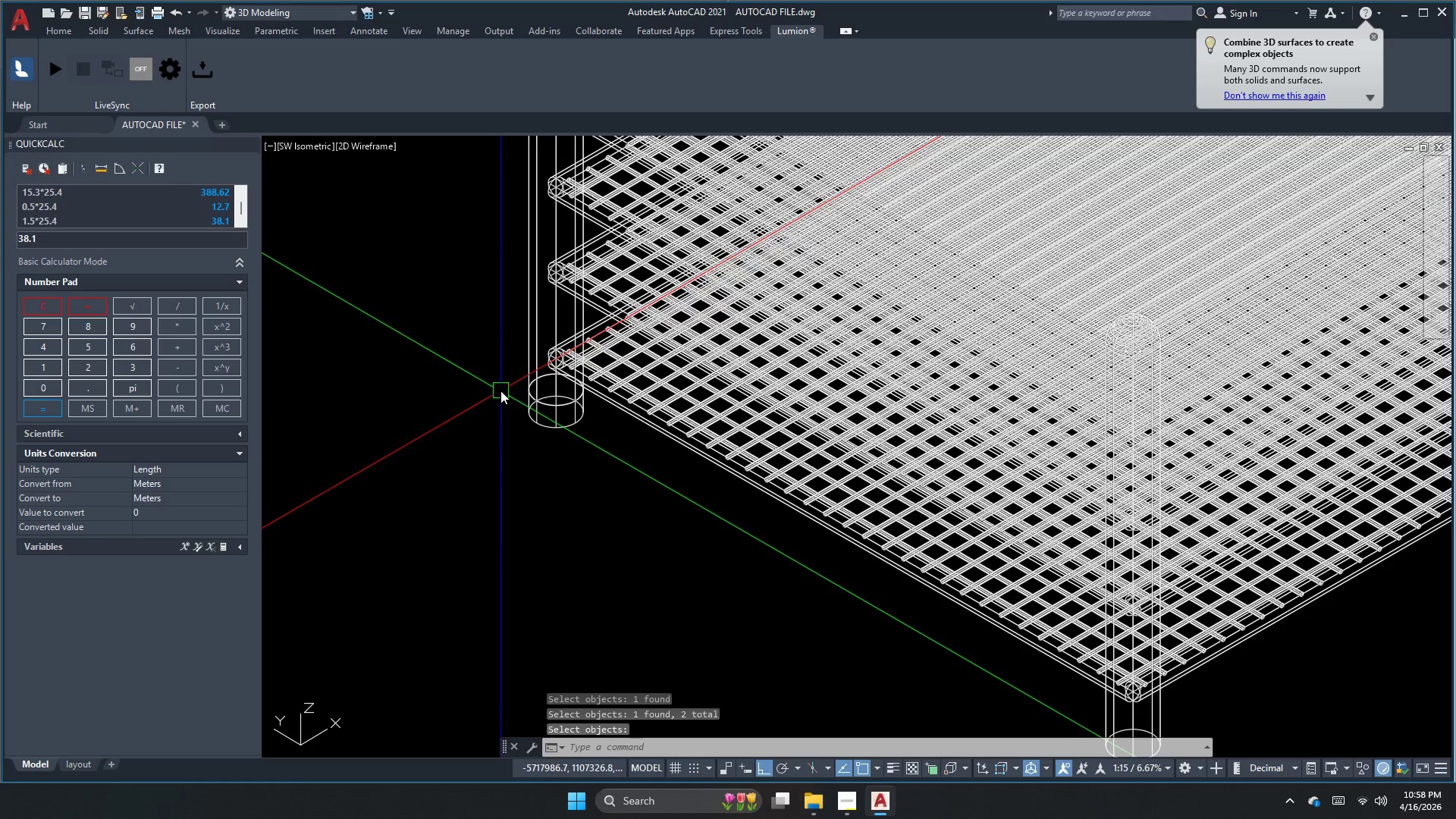 
double_click([532, 424])
 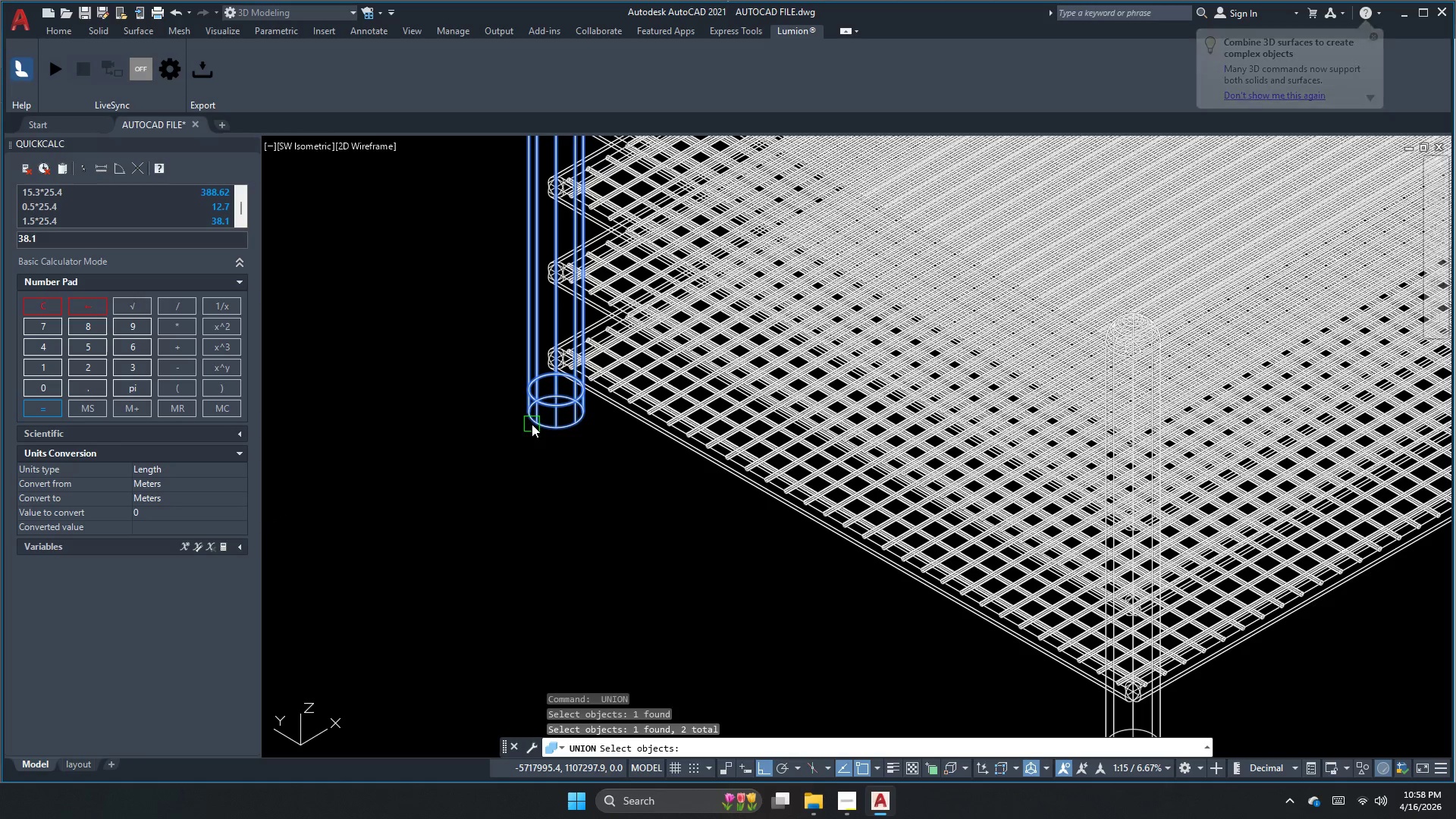 
key(Space)
 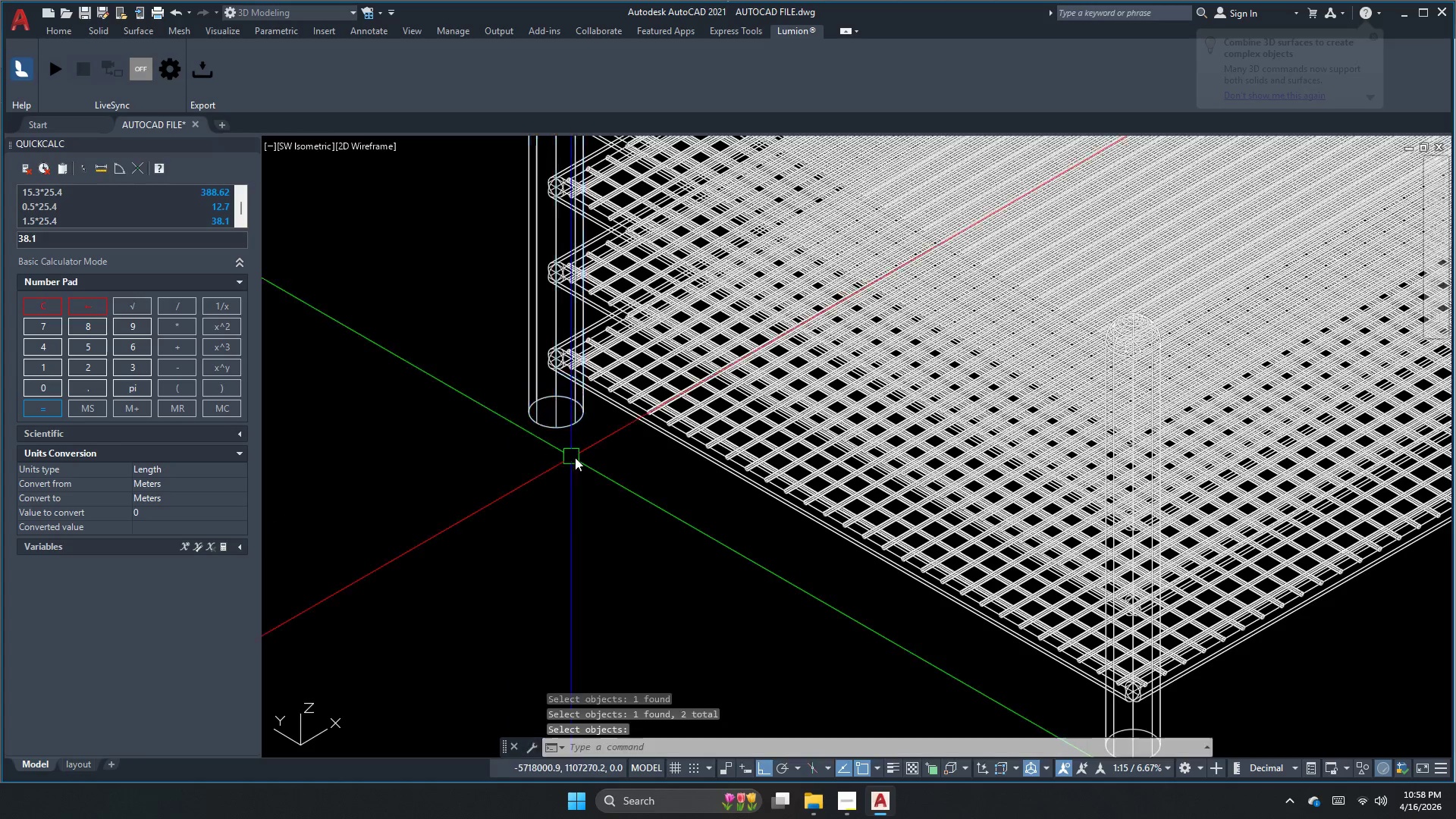 
scroll: coordinate [625, 475], scroll_direction: down, amount: 2.0
 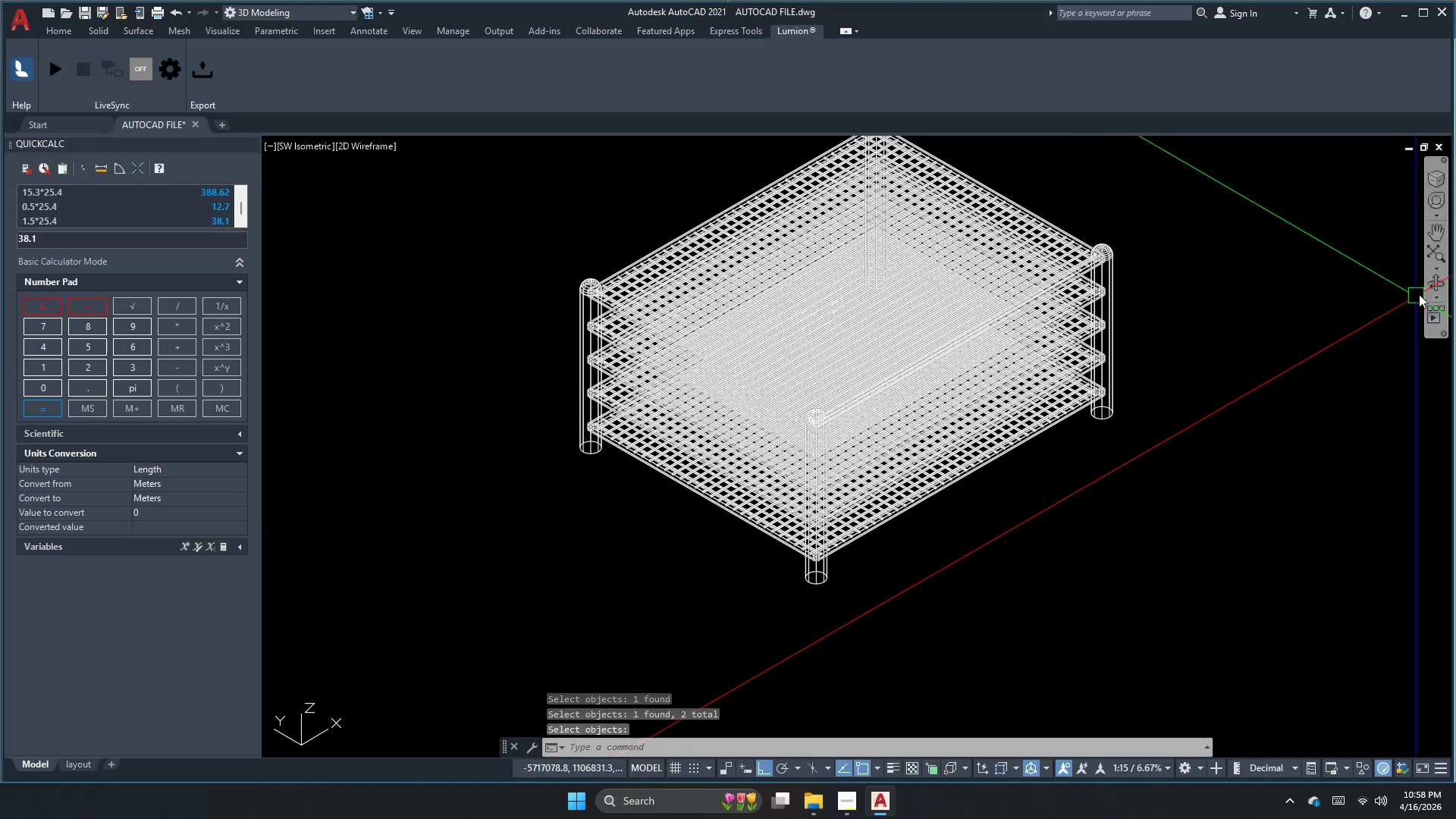 
left_click([1427, 288])
 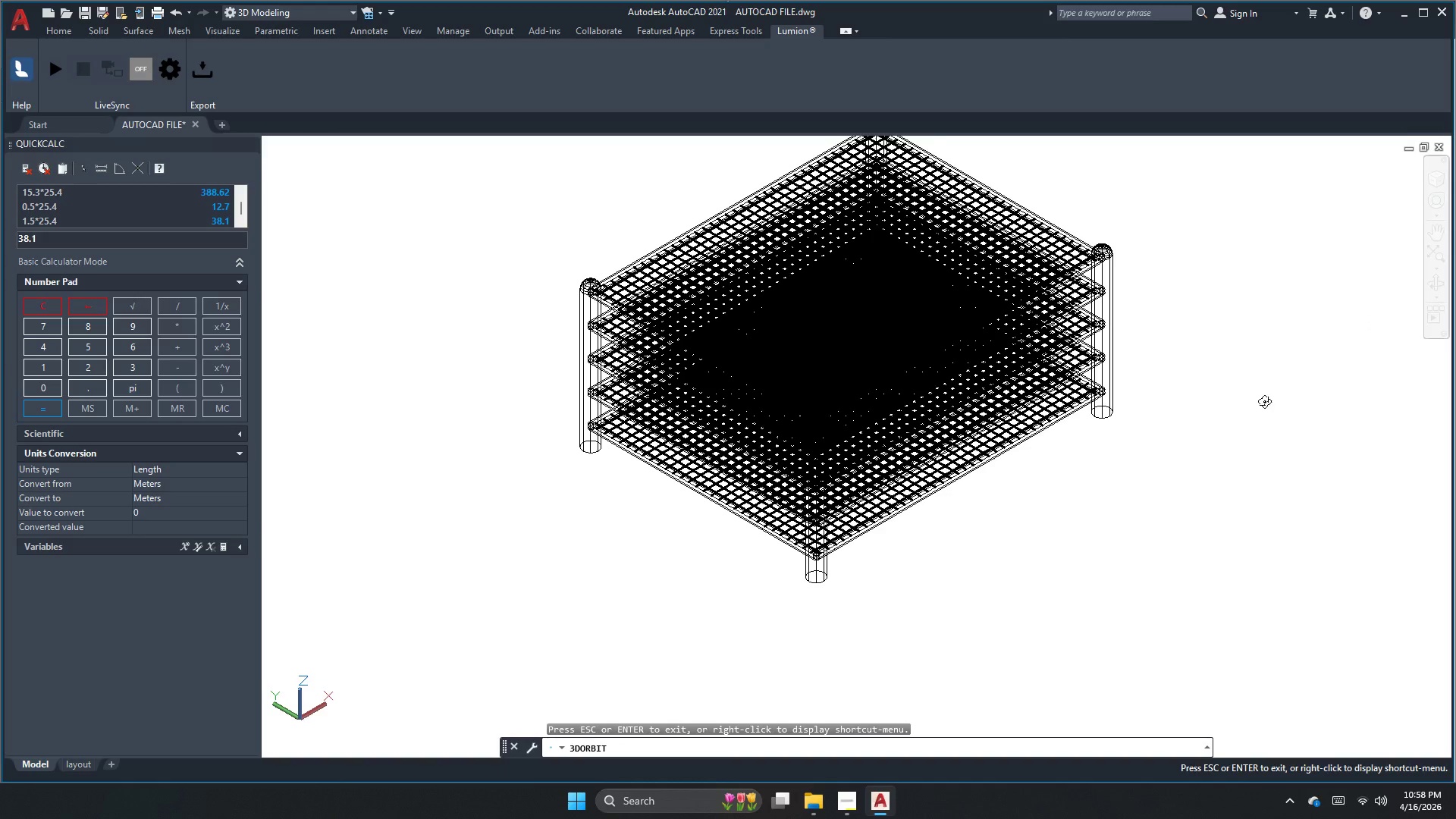 
left_click_drag(start_coordinate=[1212, 423], to_coordinate=[959, 377])
 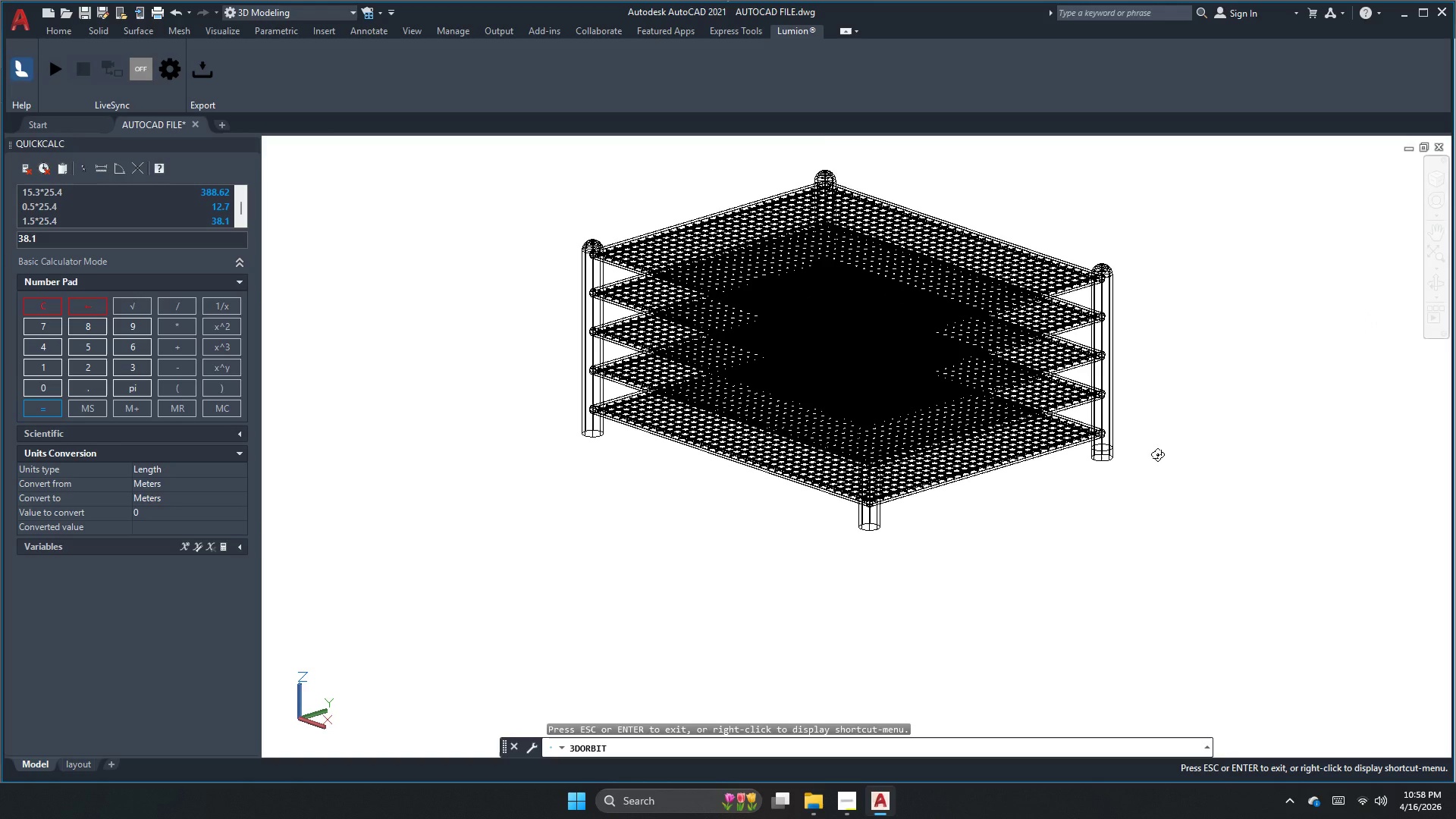 
key(Escape)
 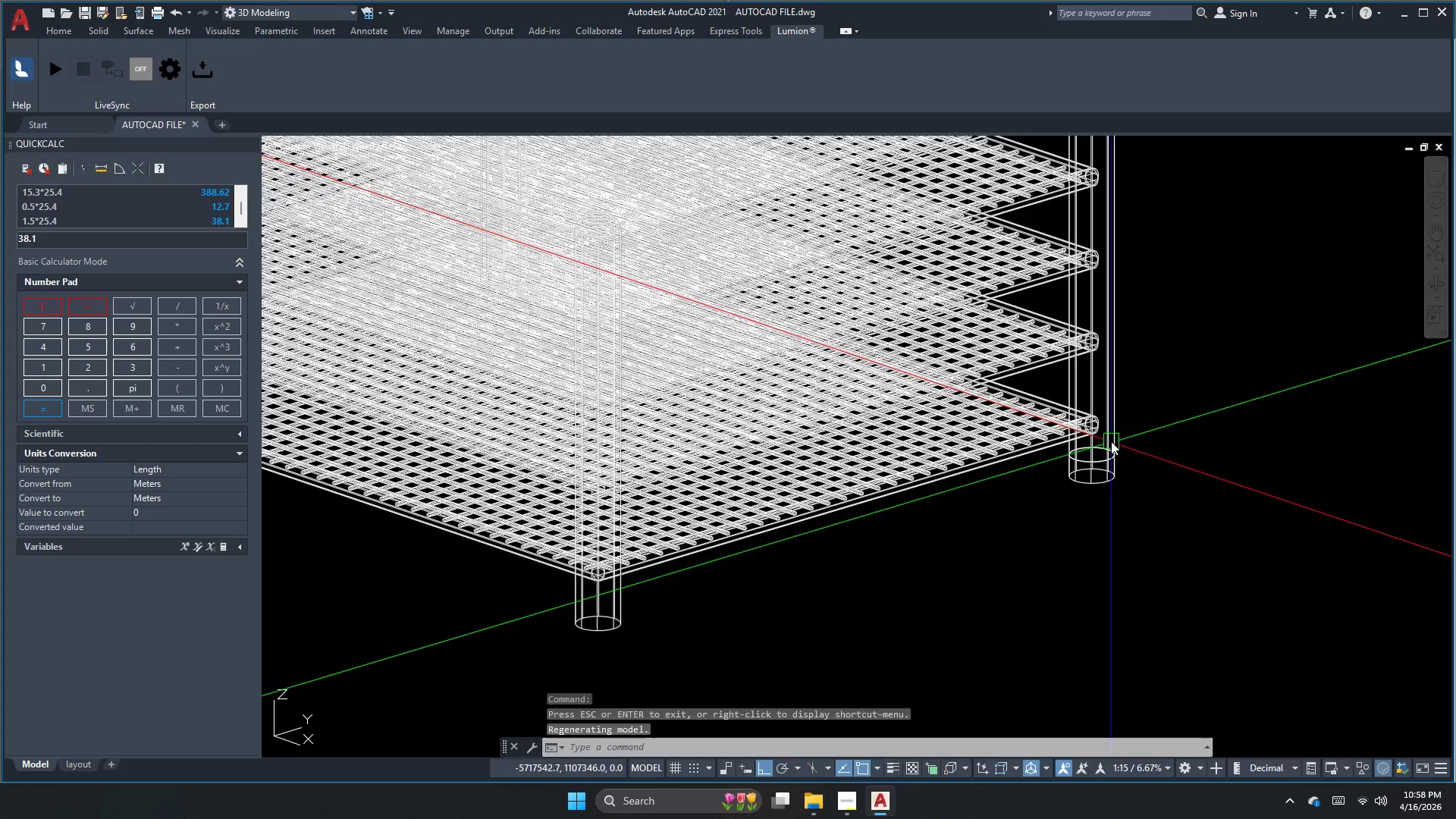 
key(Escape)
 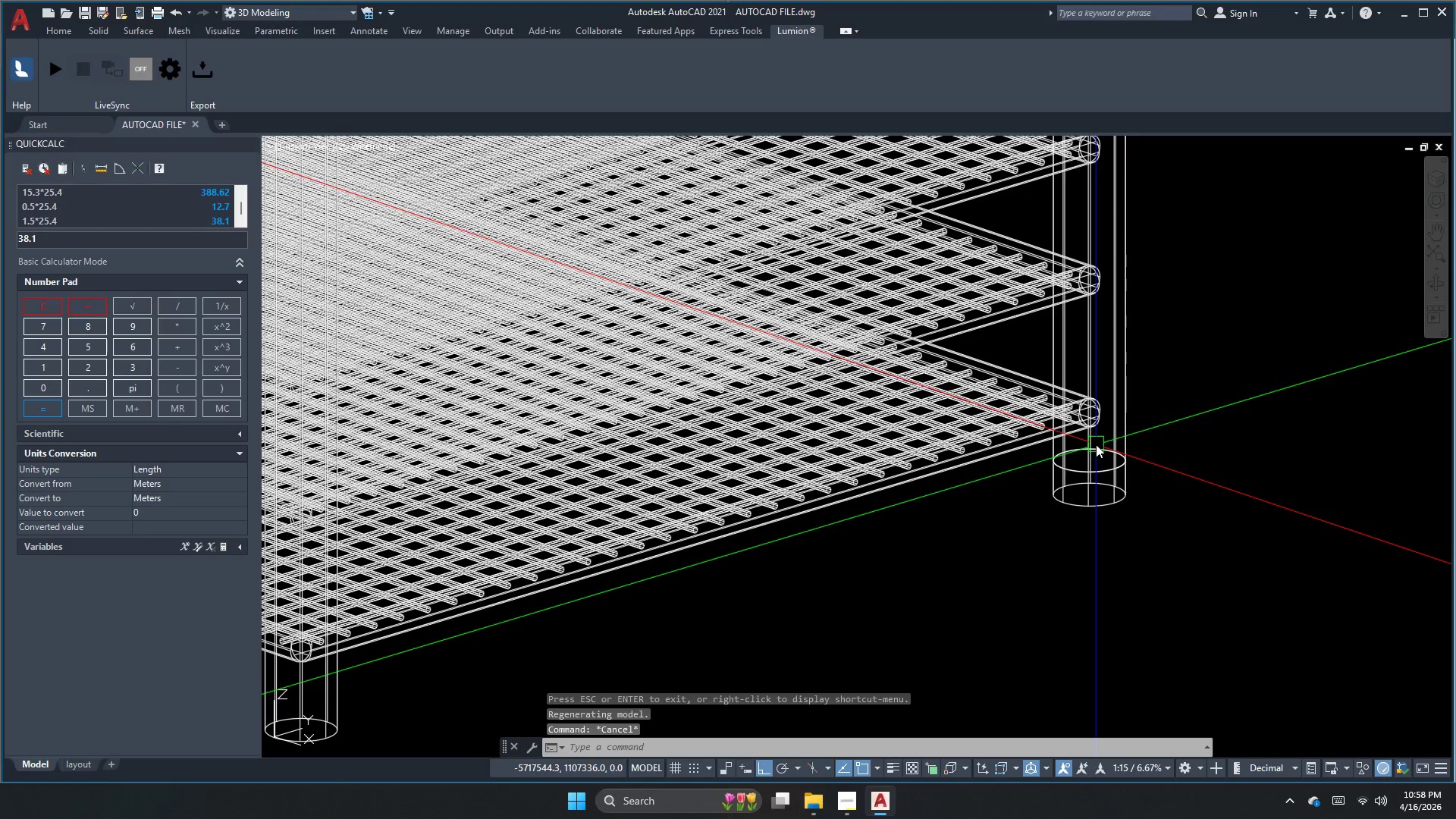 
key(Space)
 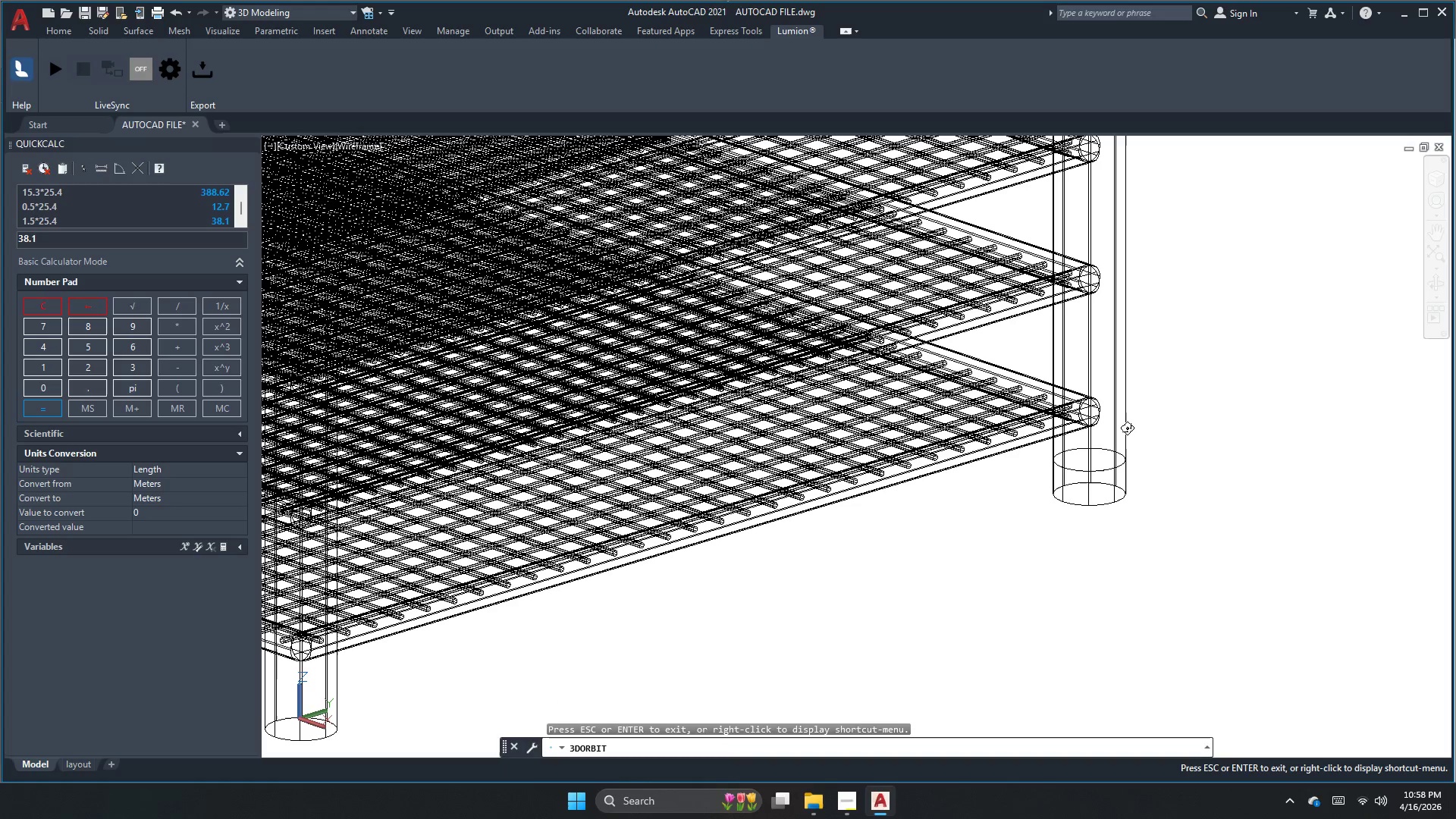 
scroll: coordinate [1096, 444], scroll_direction: up, amount: 5.0
 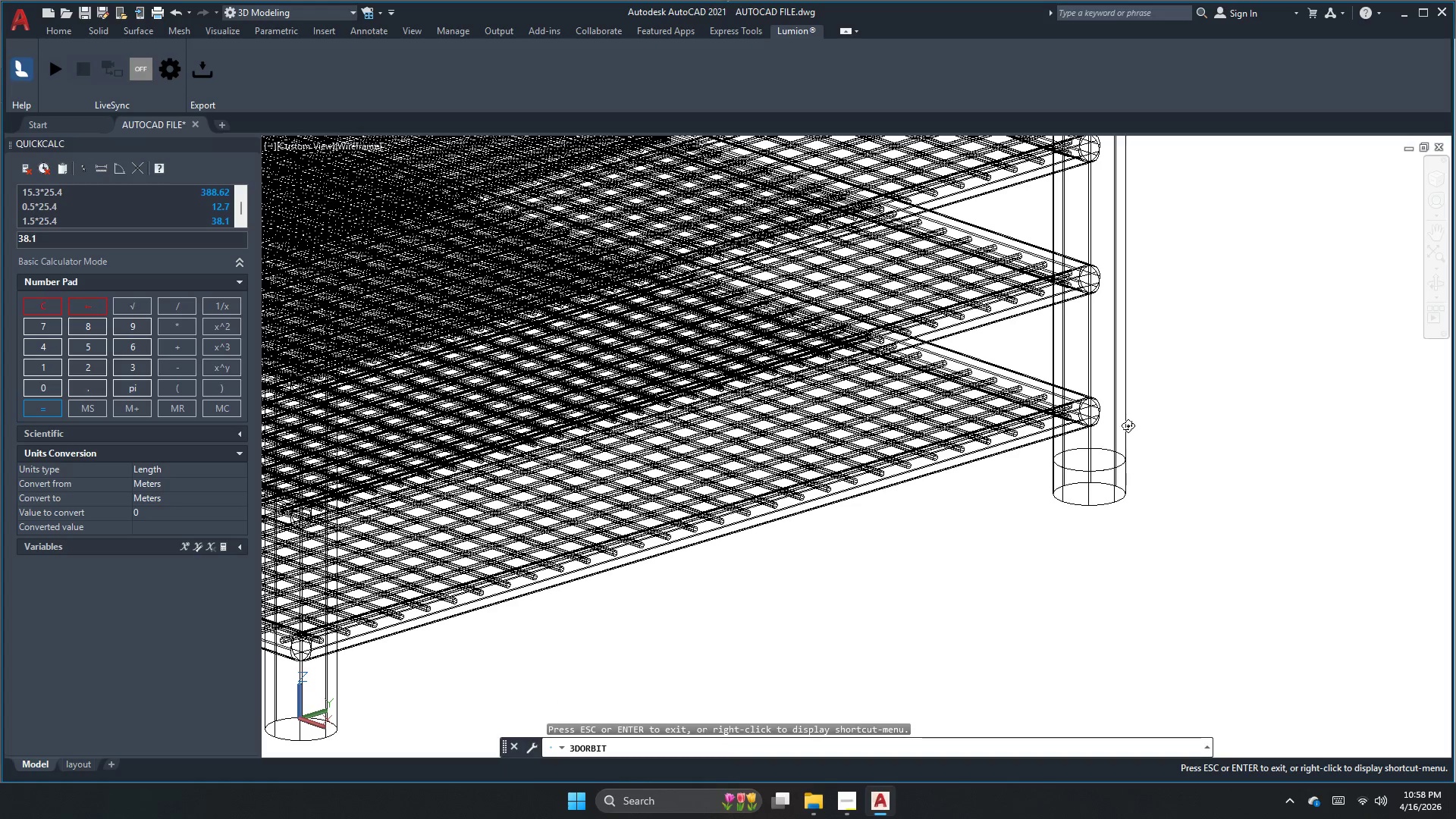 
left_click([1128, 425])
 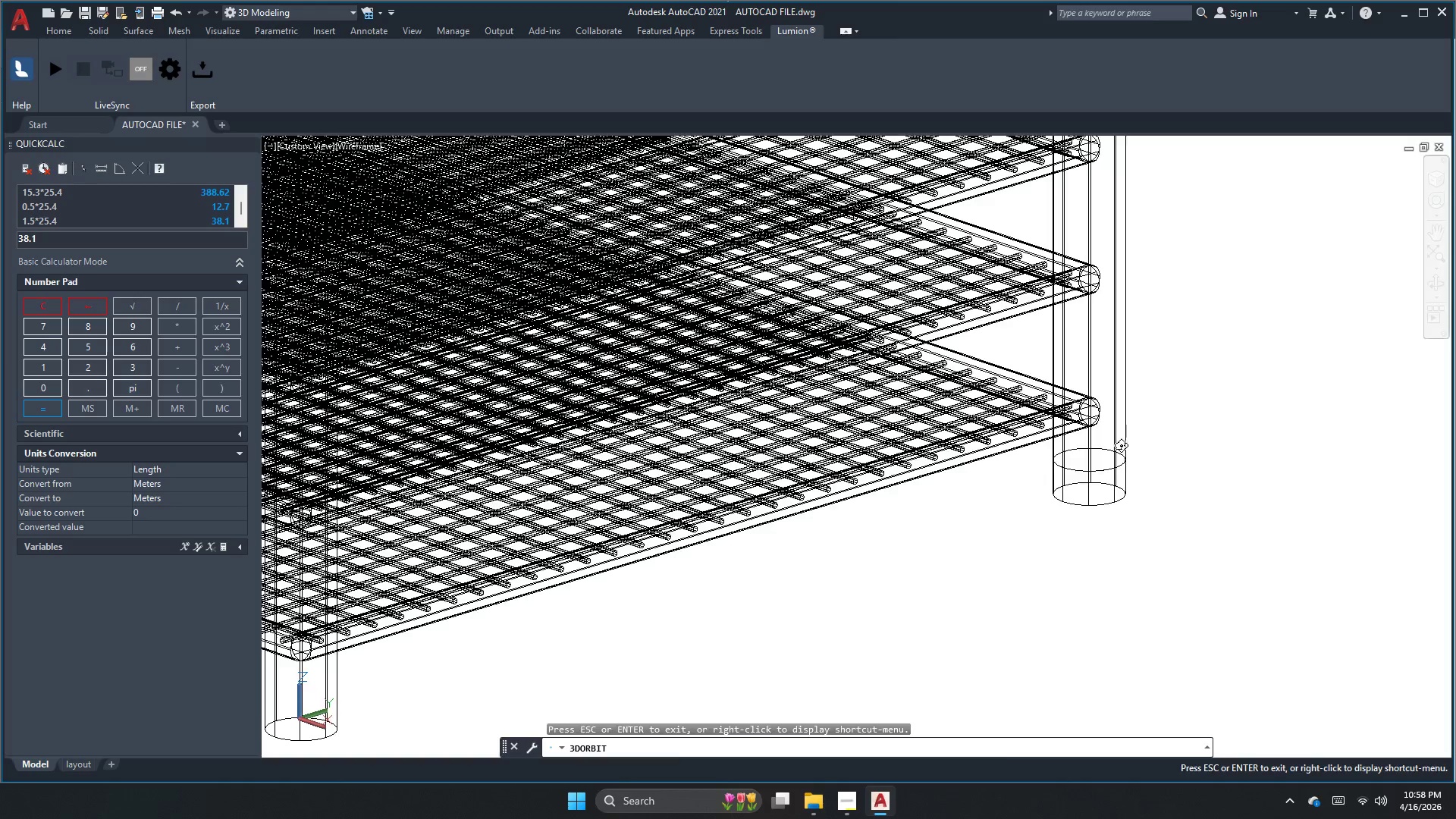 
key(Escape)
key(Escape)
key(Escape)
key(Escape)
type(uni )
 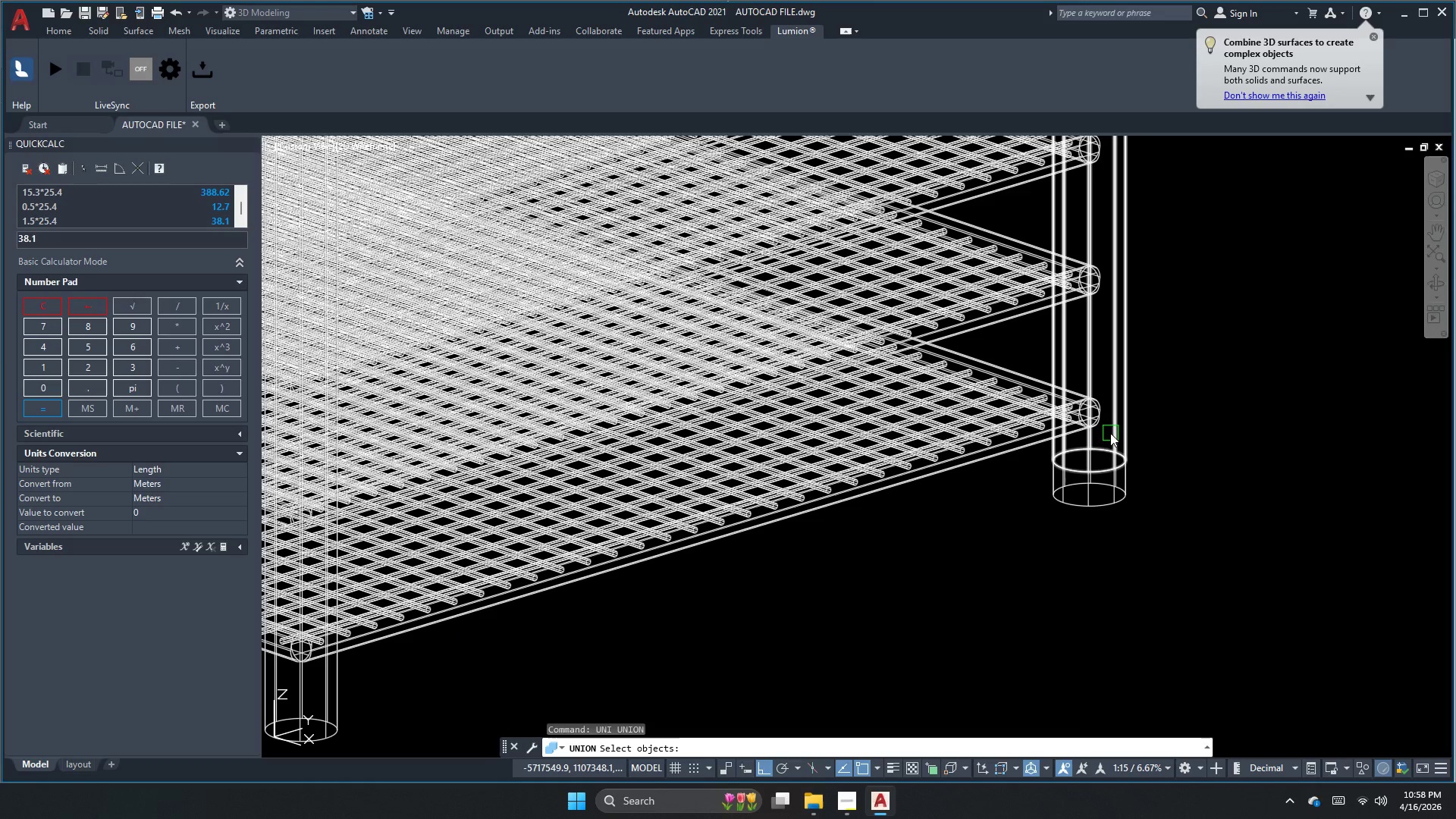 
left_click([1120, 441])
 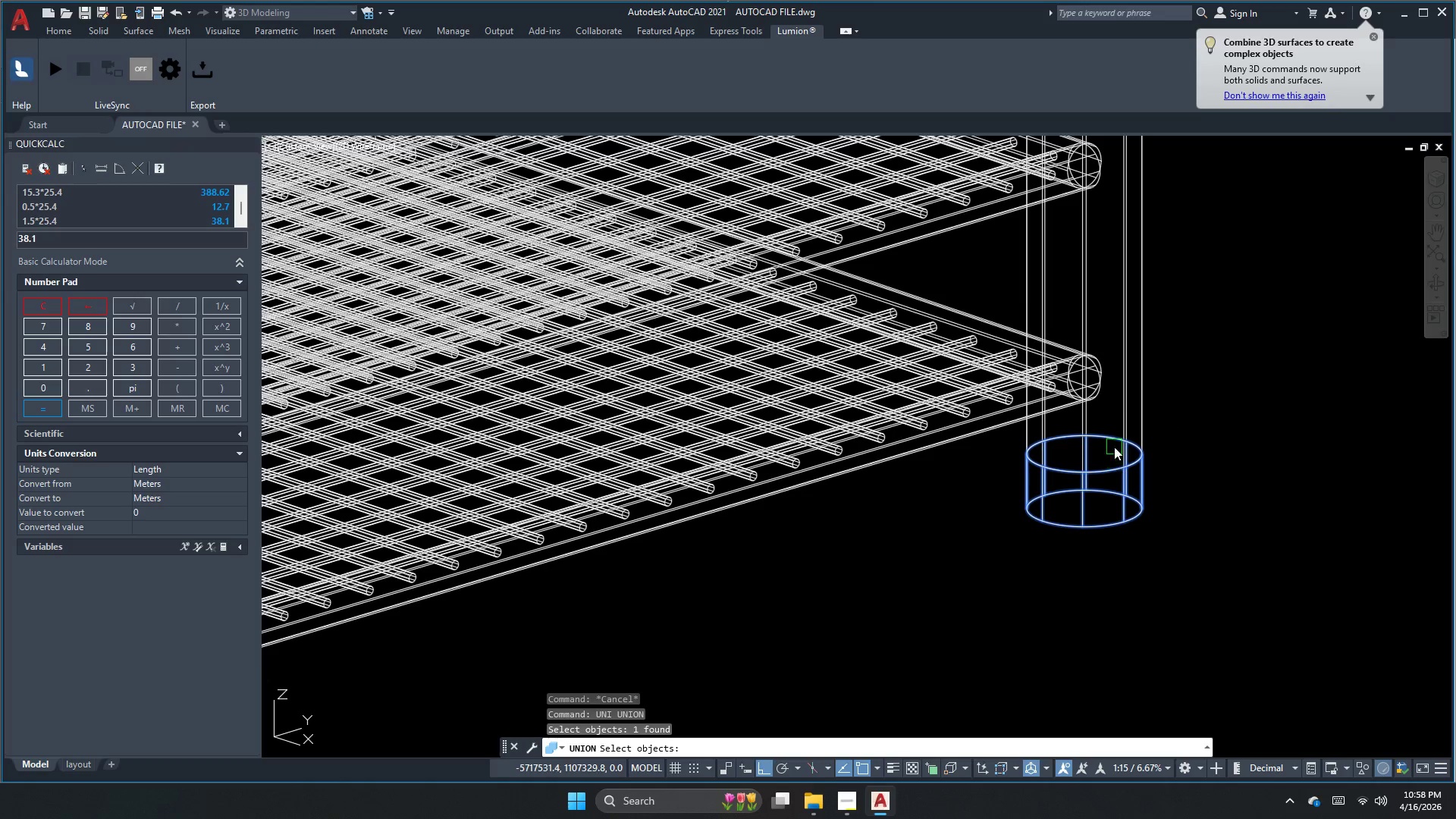 
scroll: coordinate [1098, 472], scroll_direction: up, amount: 1.0
 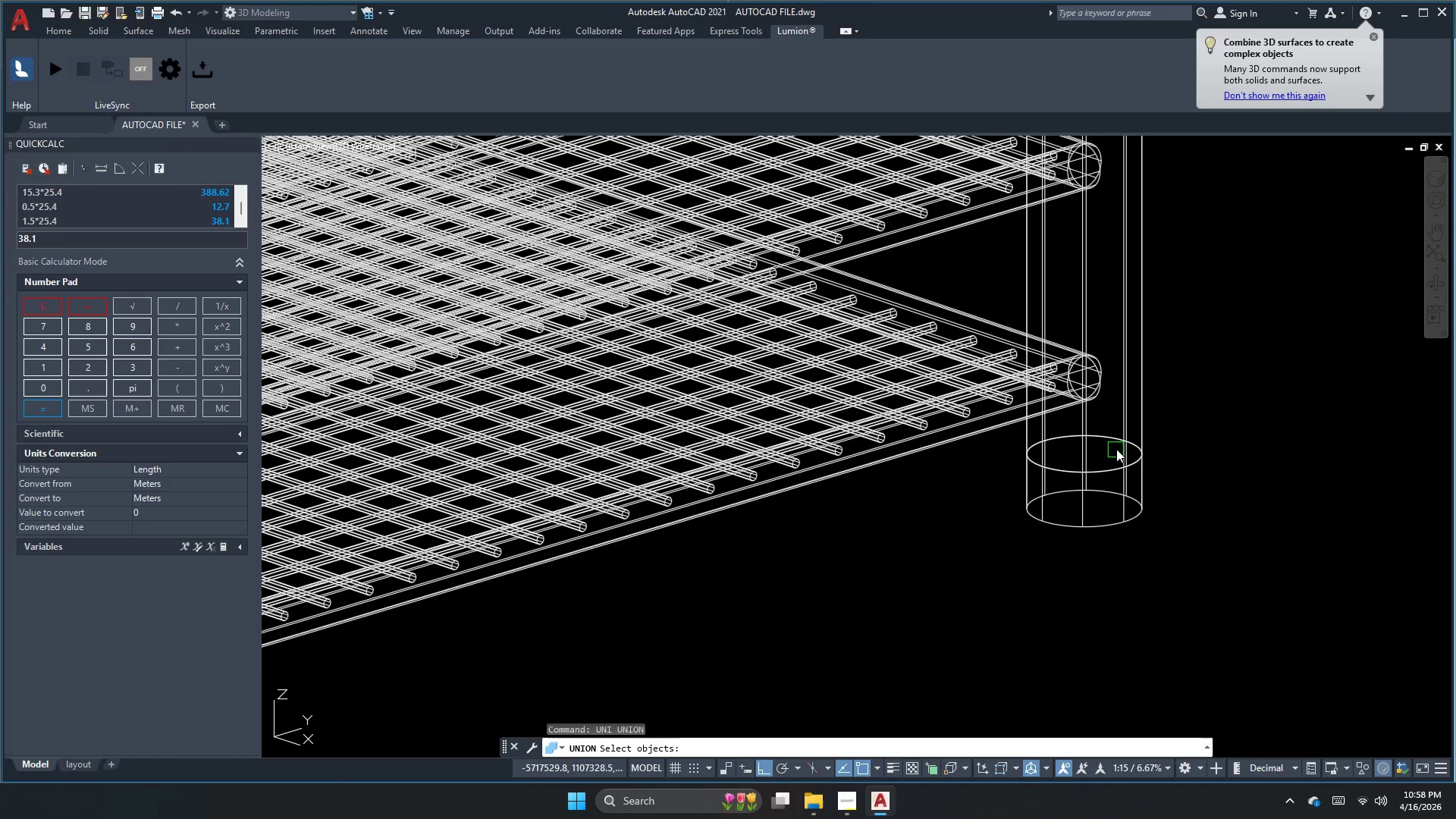 
left_click([1131, 409])
 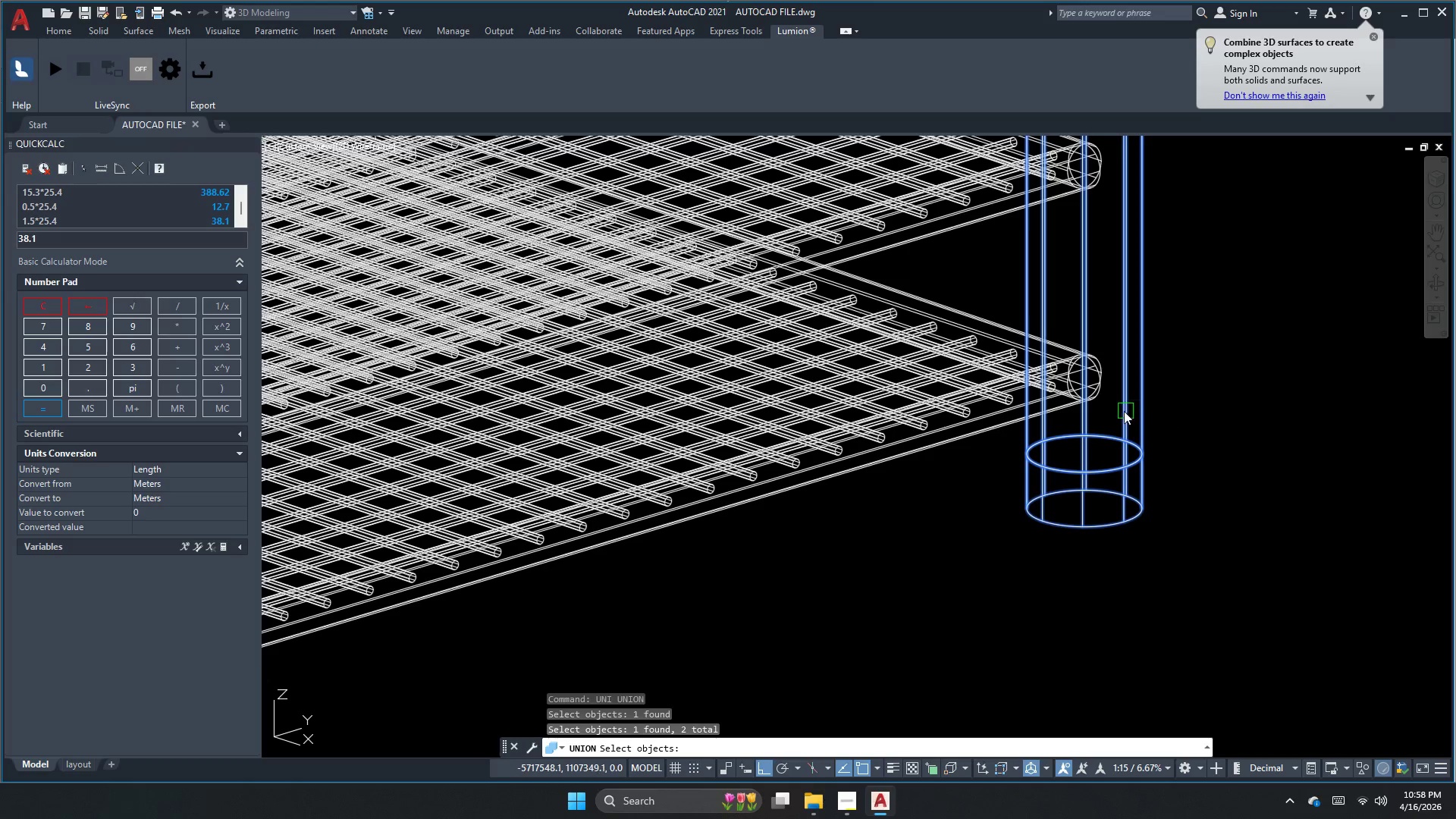 
key(Space)
 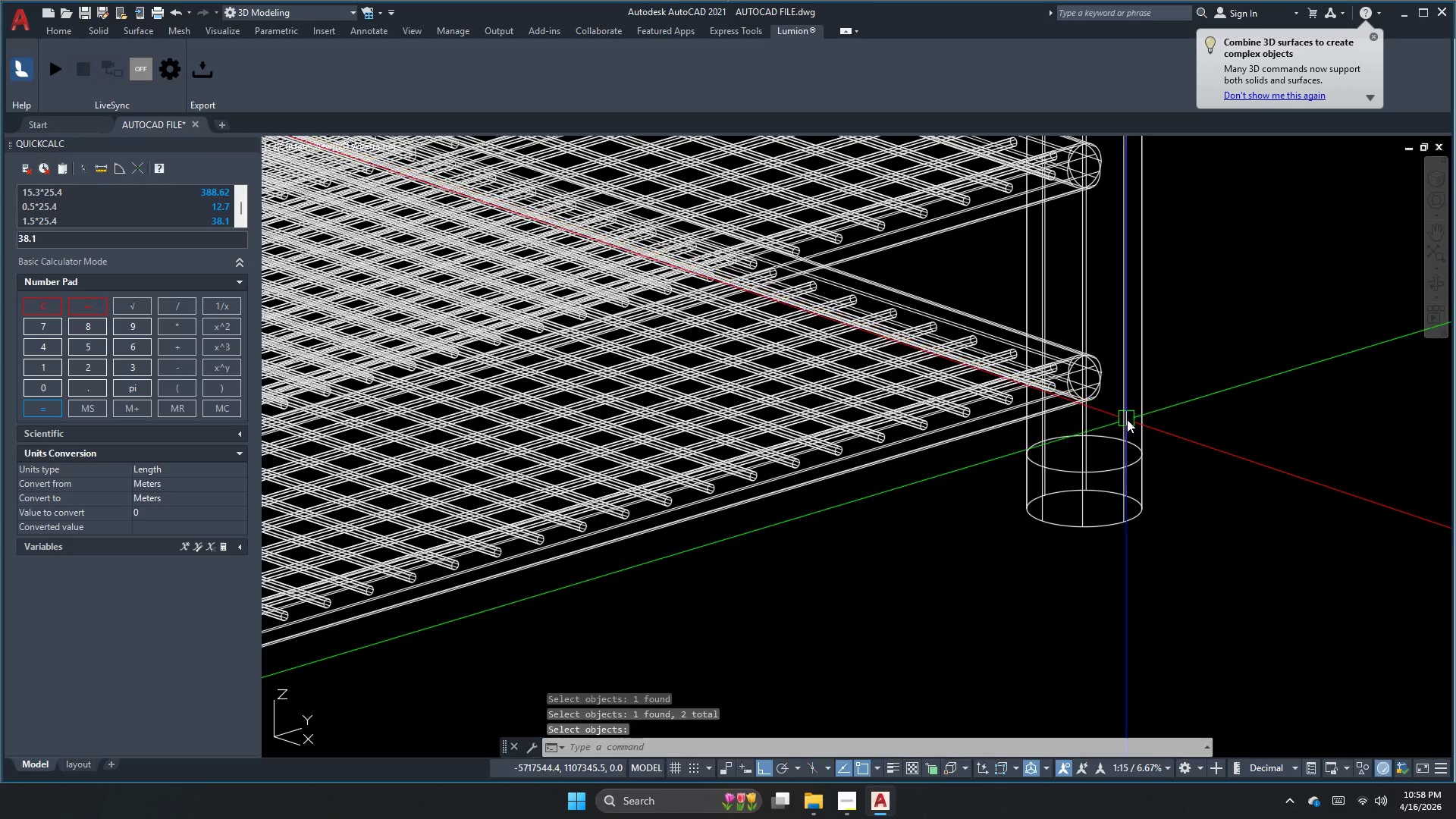 
left_click([1128, 419])
 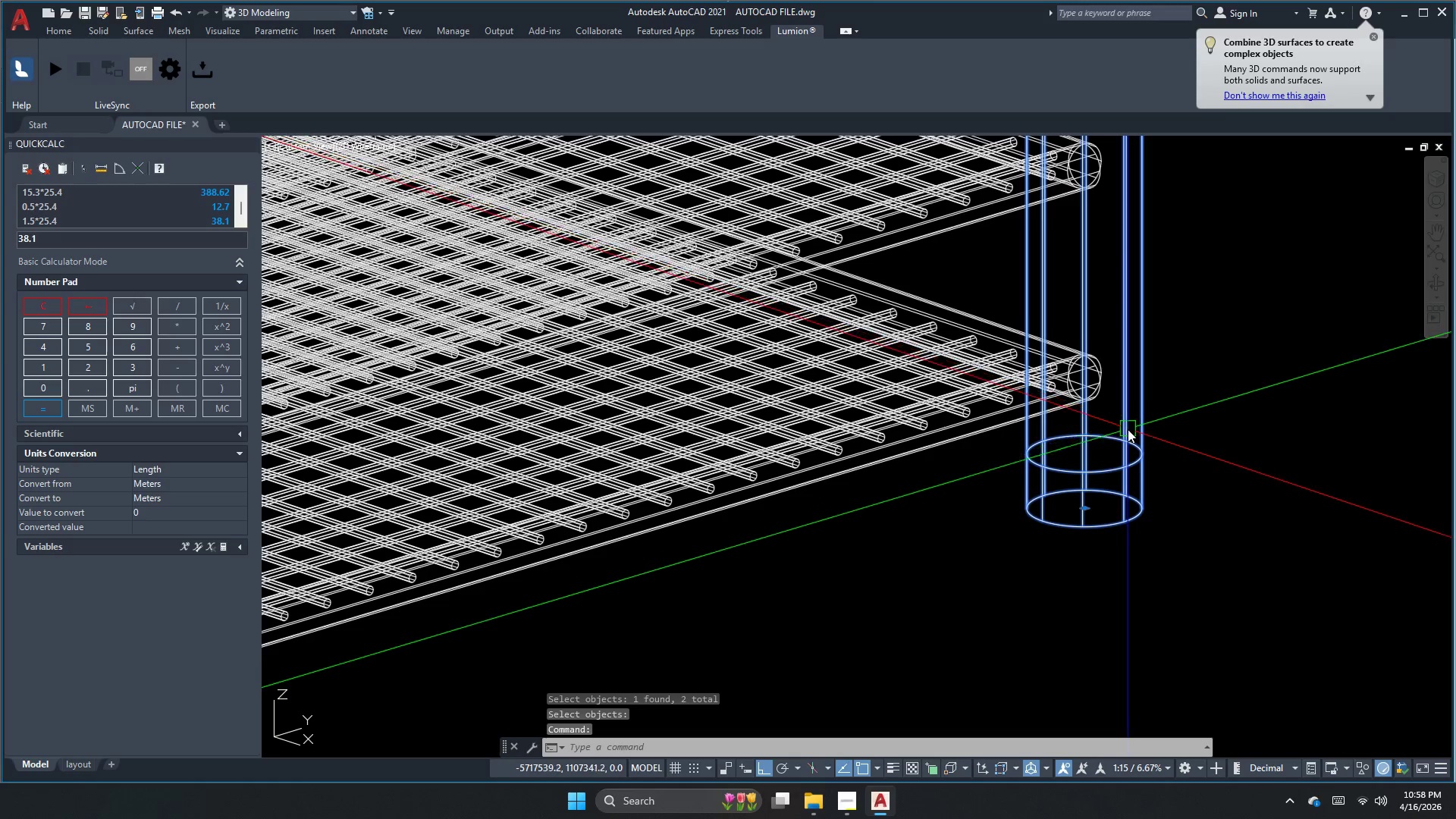 
key(Escape)
 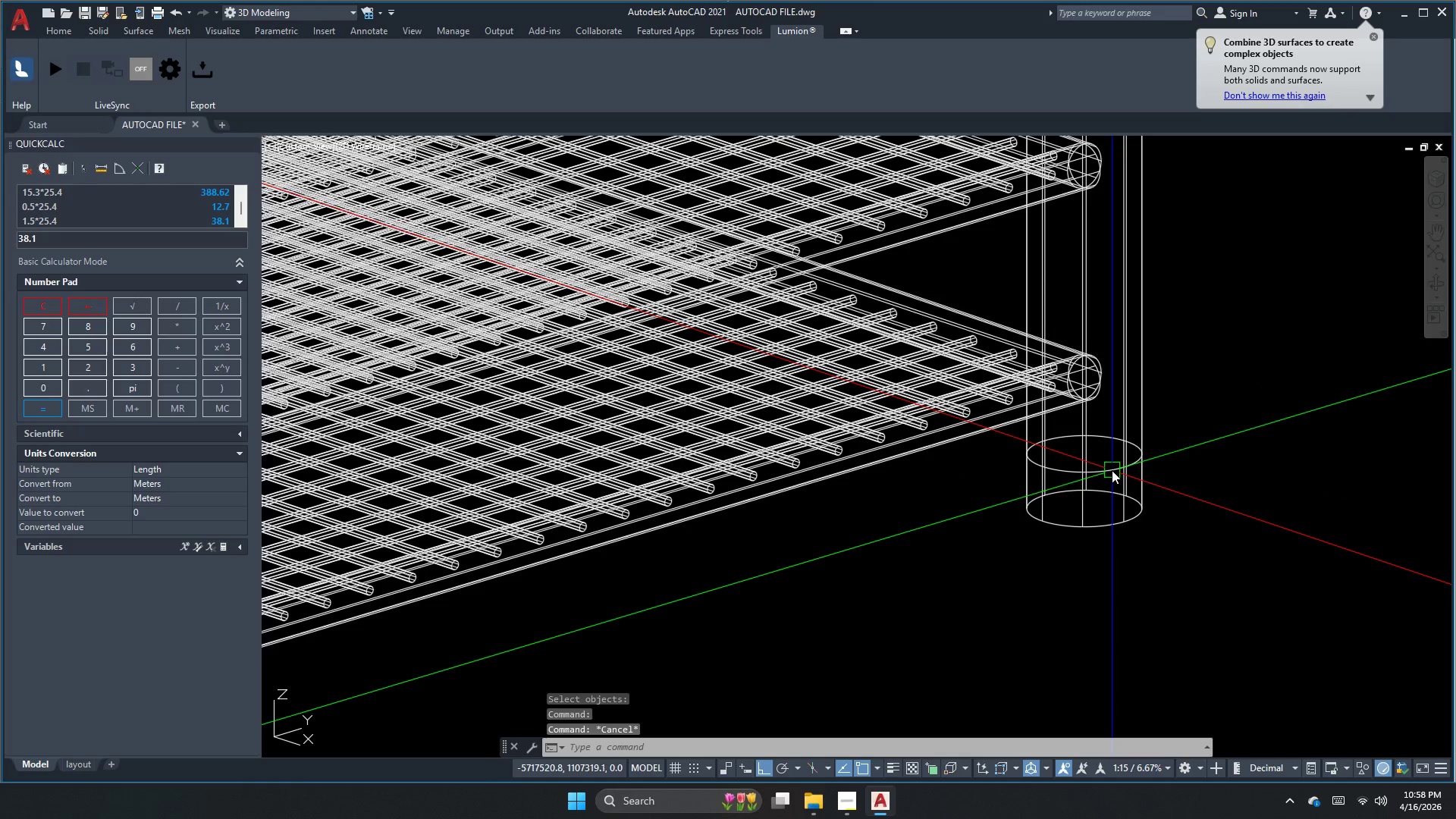 
left_click([1112, 470])
 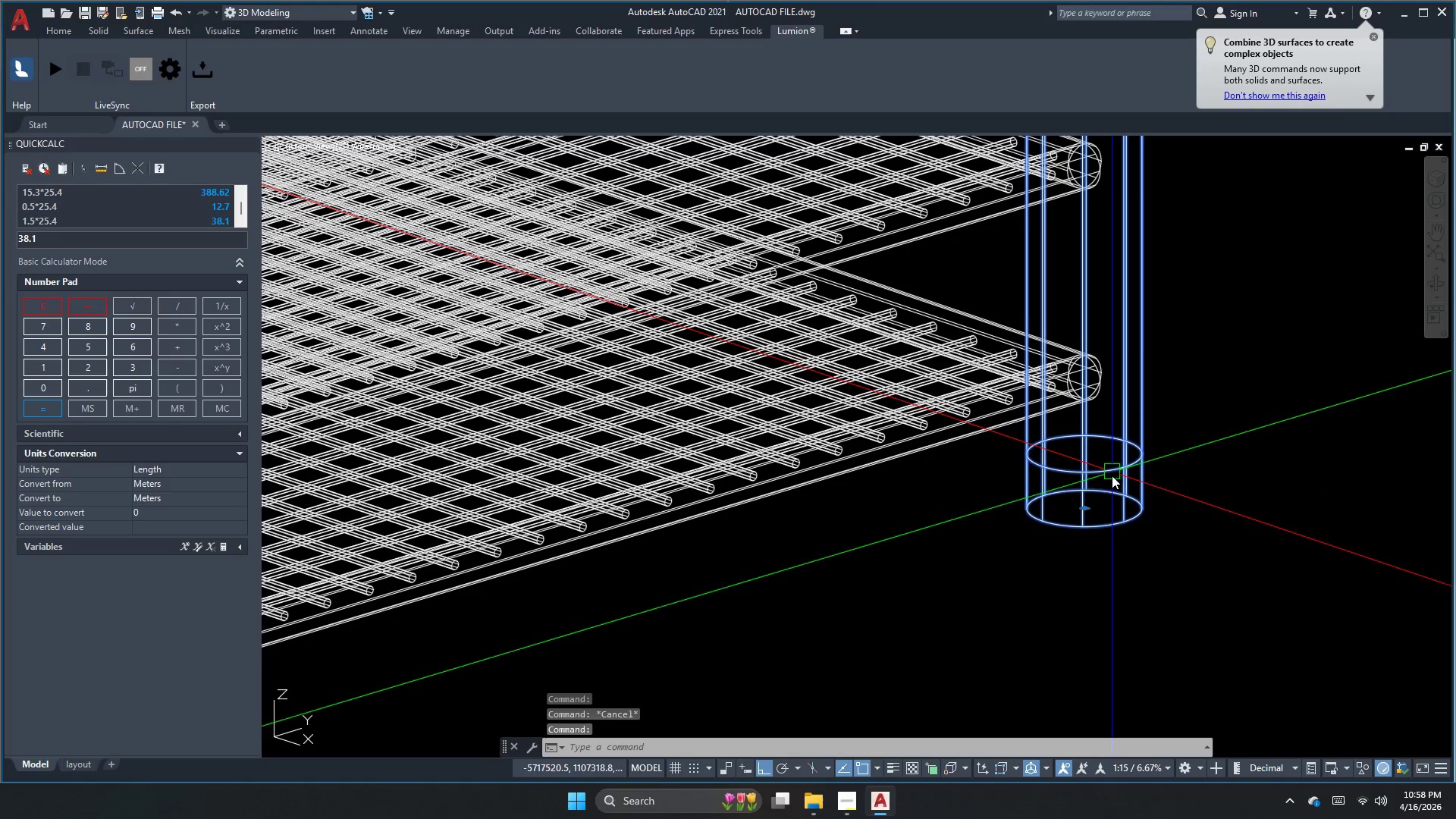 
key(Control+Z)
 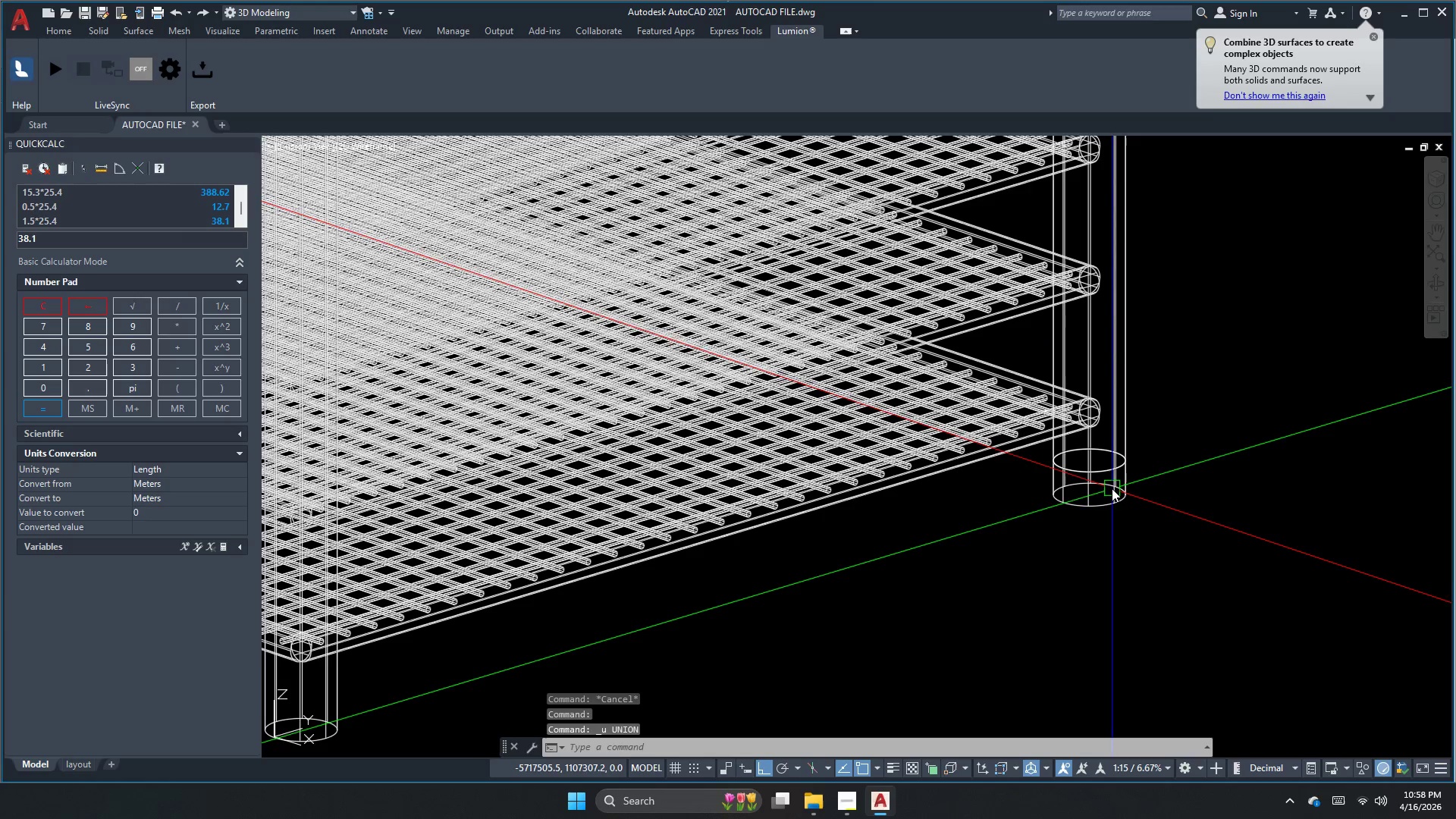 
key(Control+ControlLeft)
 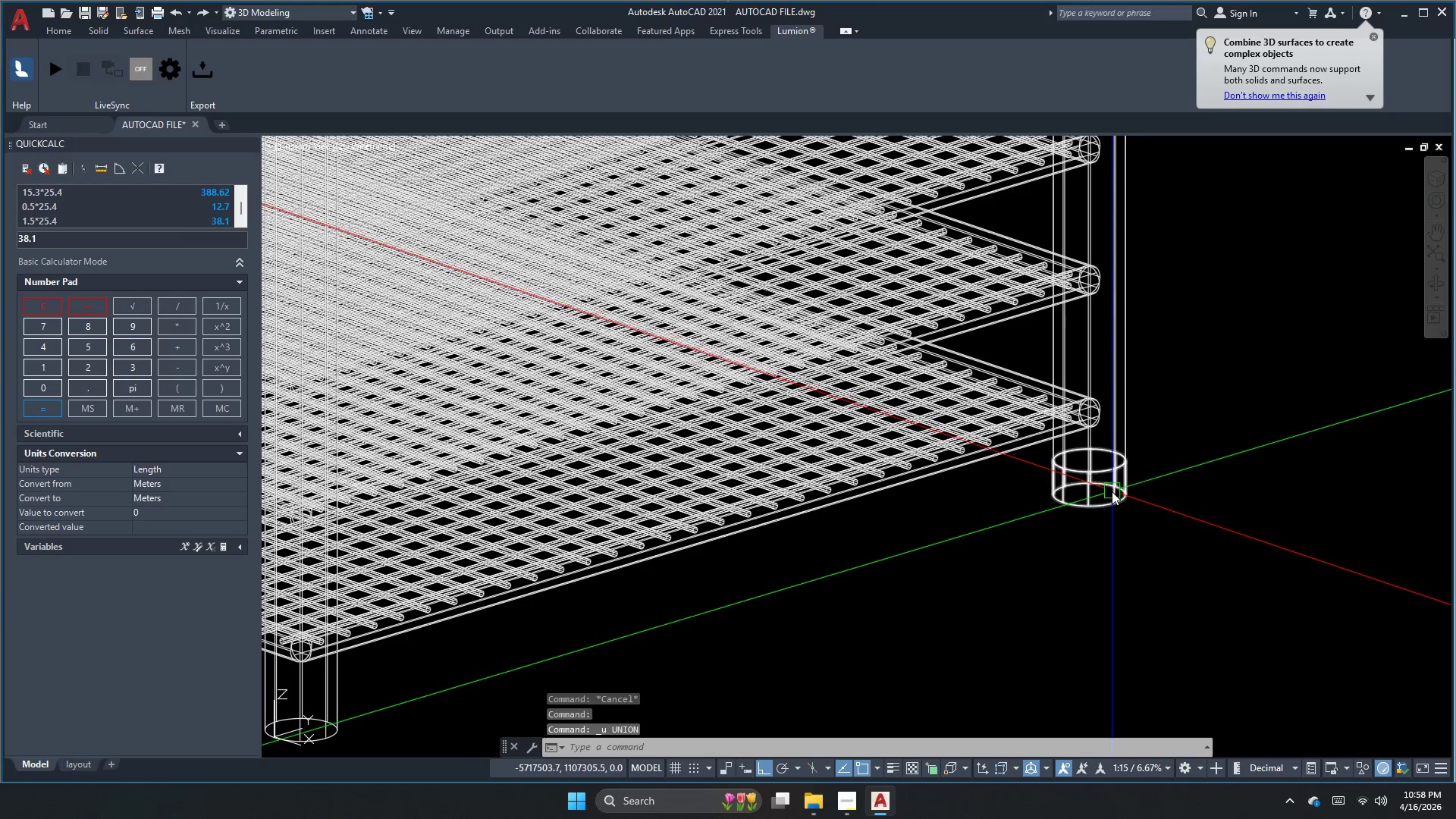 
key(Control+ControlLeft)
 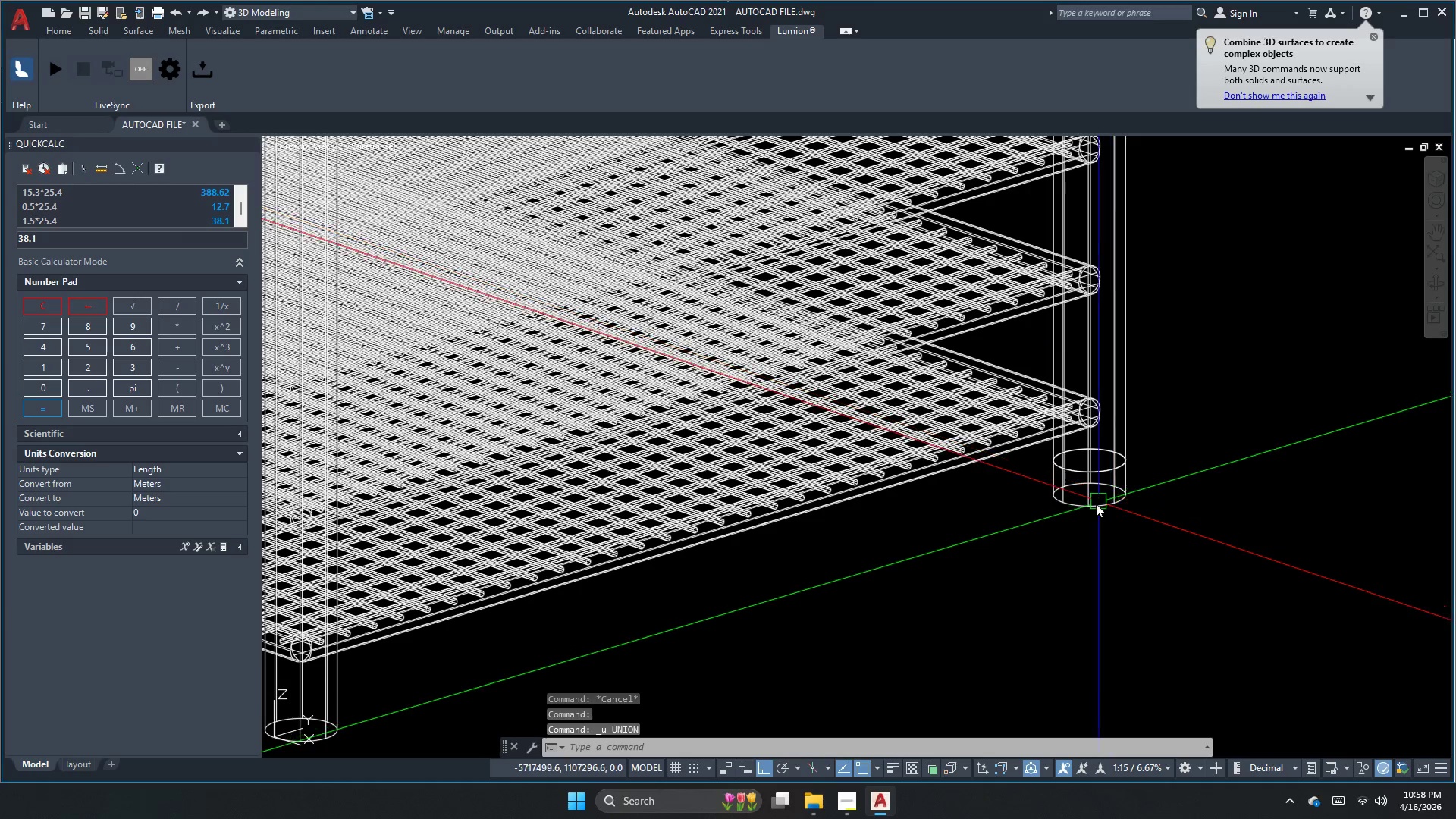 
left_click([1092, 504])
 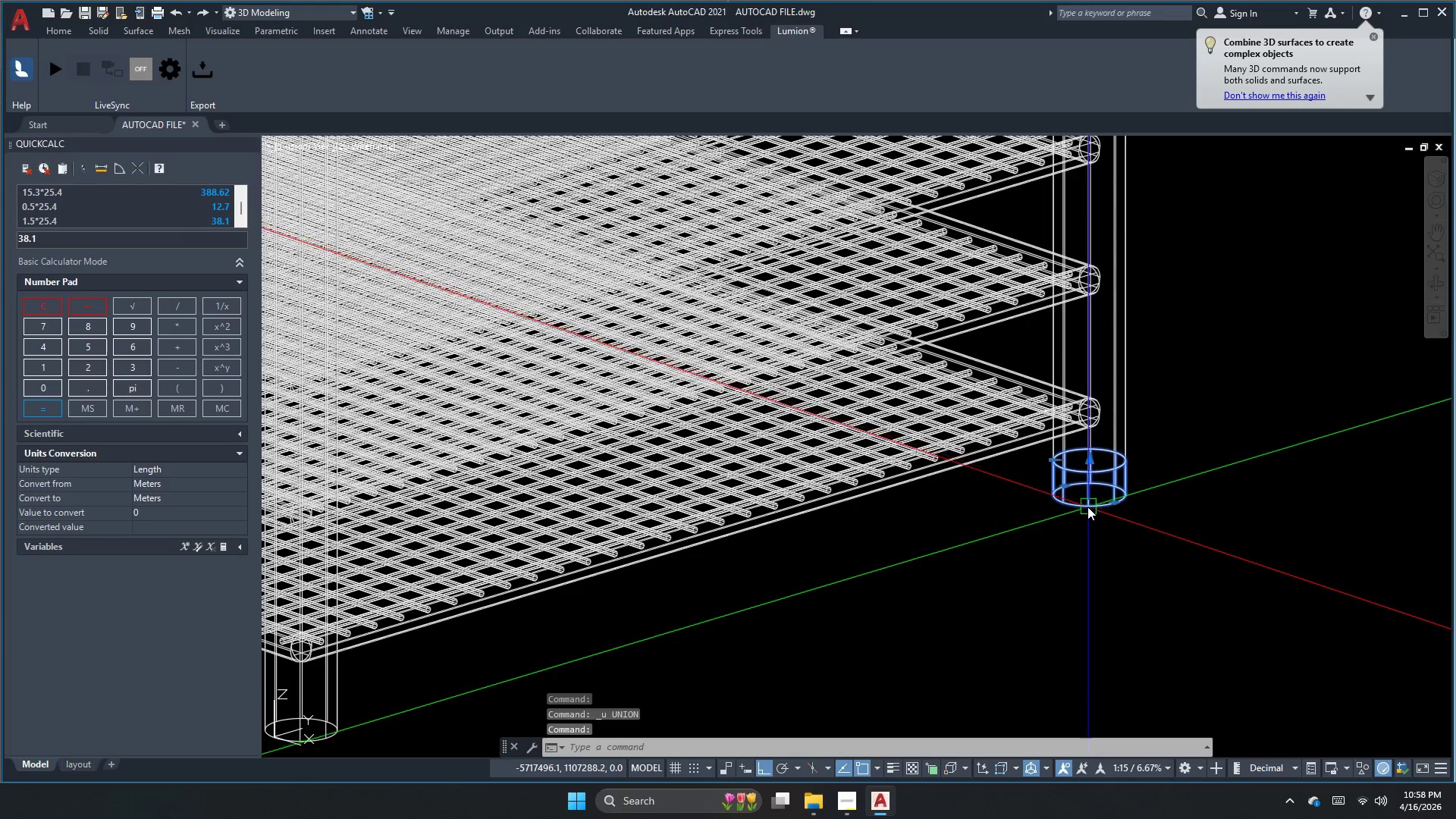 
key(M)
 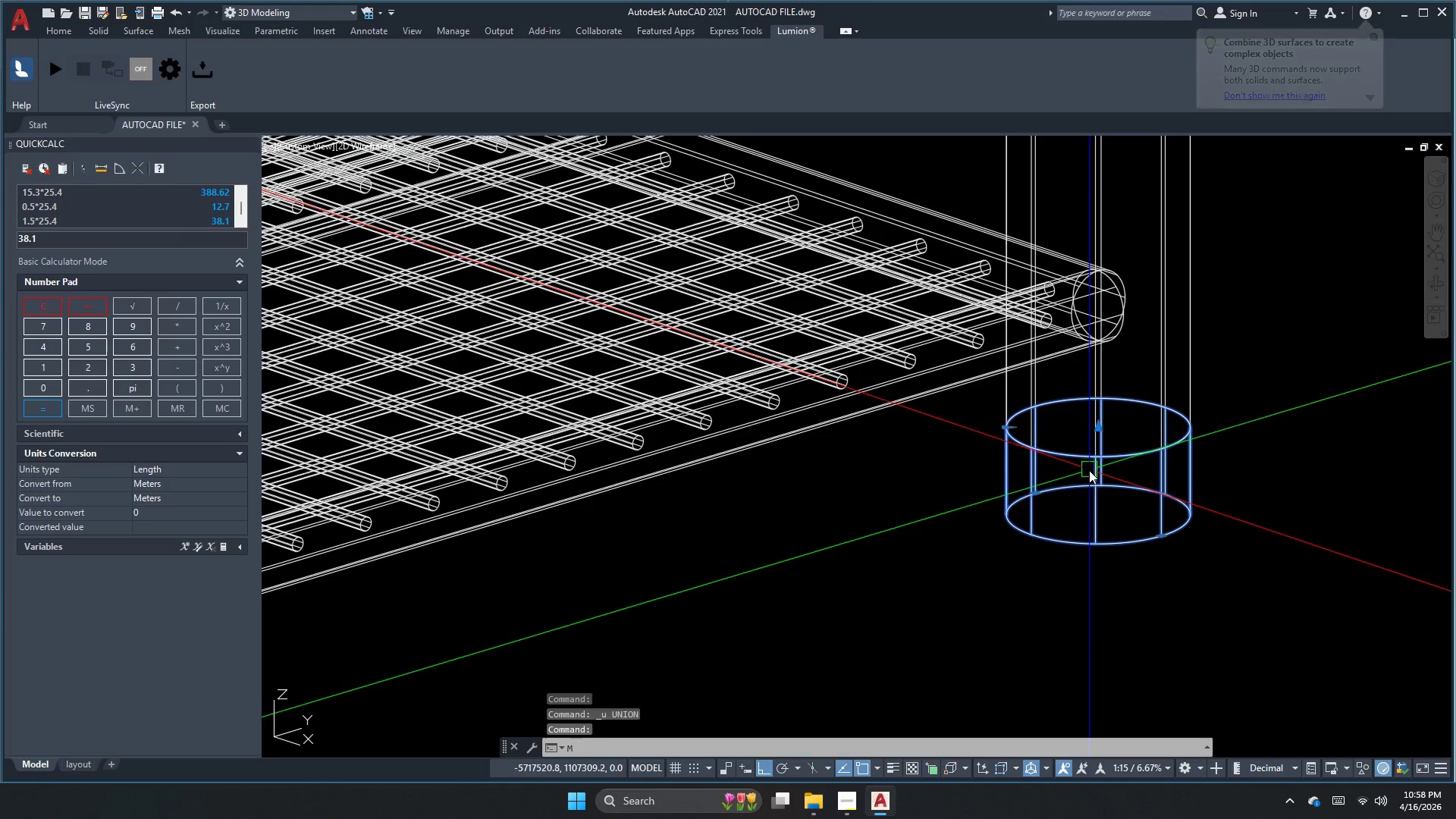 
scroll: coordinate [1084, 477], scroll_direction: up, amount: 2.0
 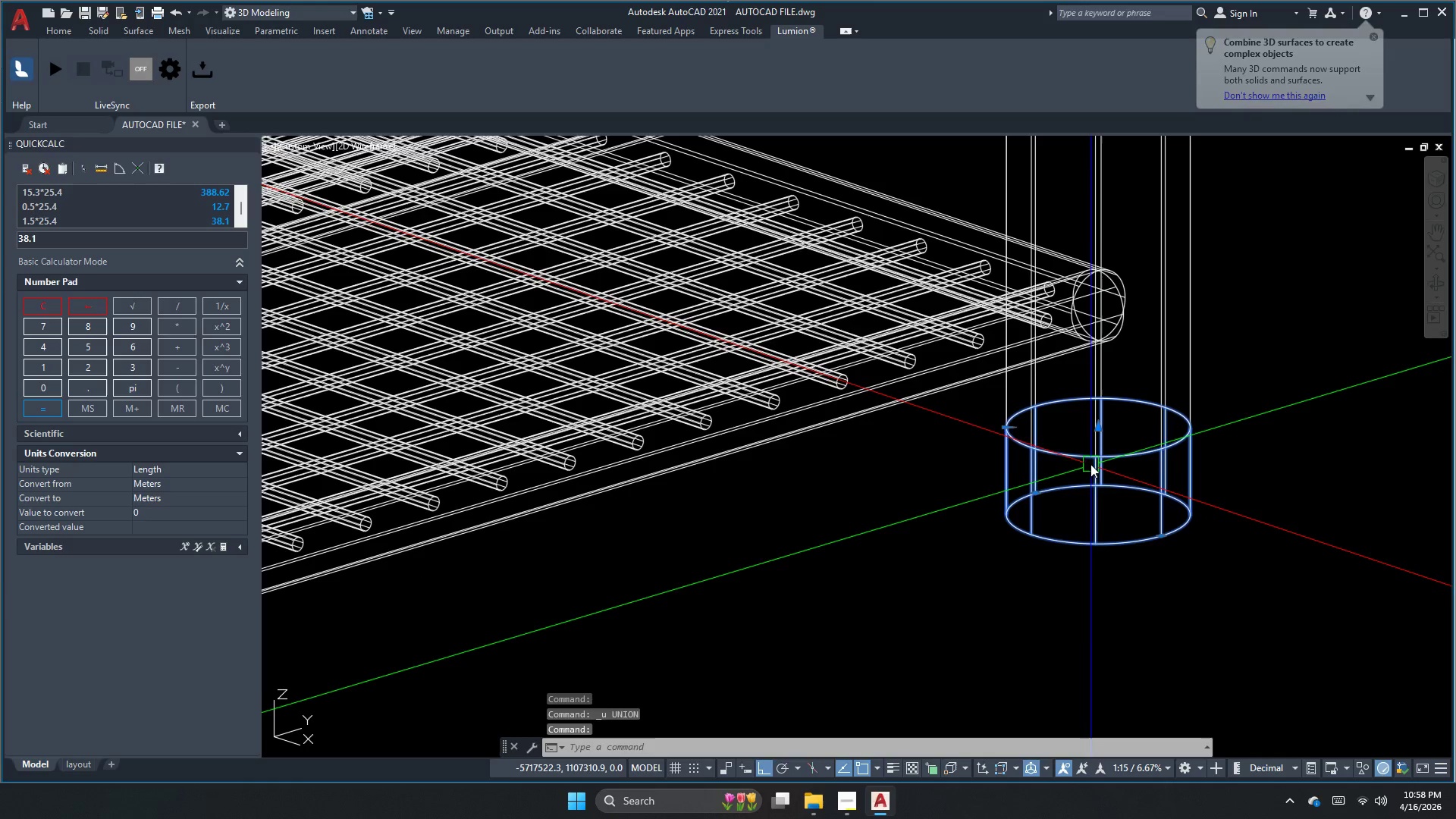 
key(Space)
 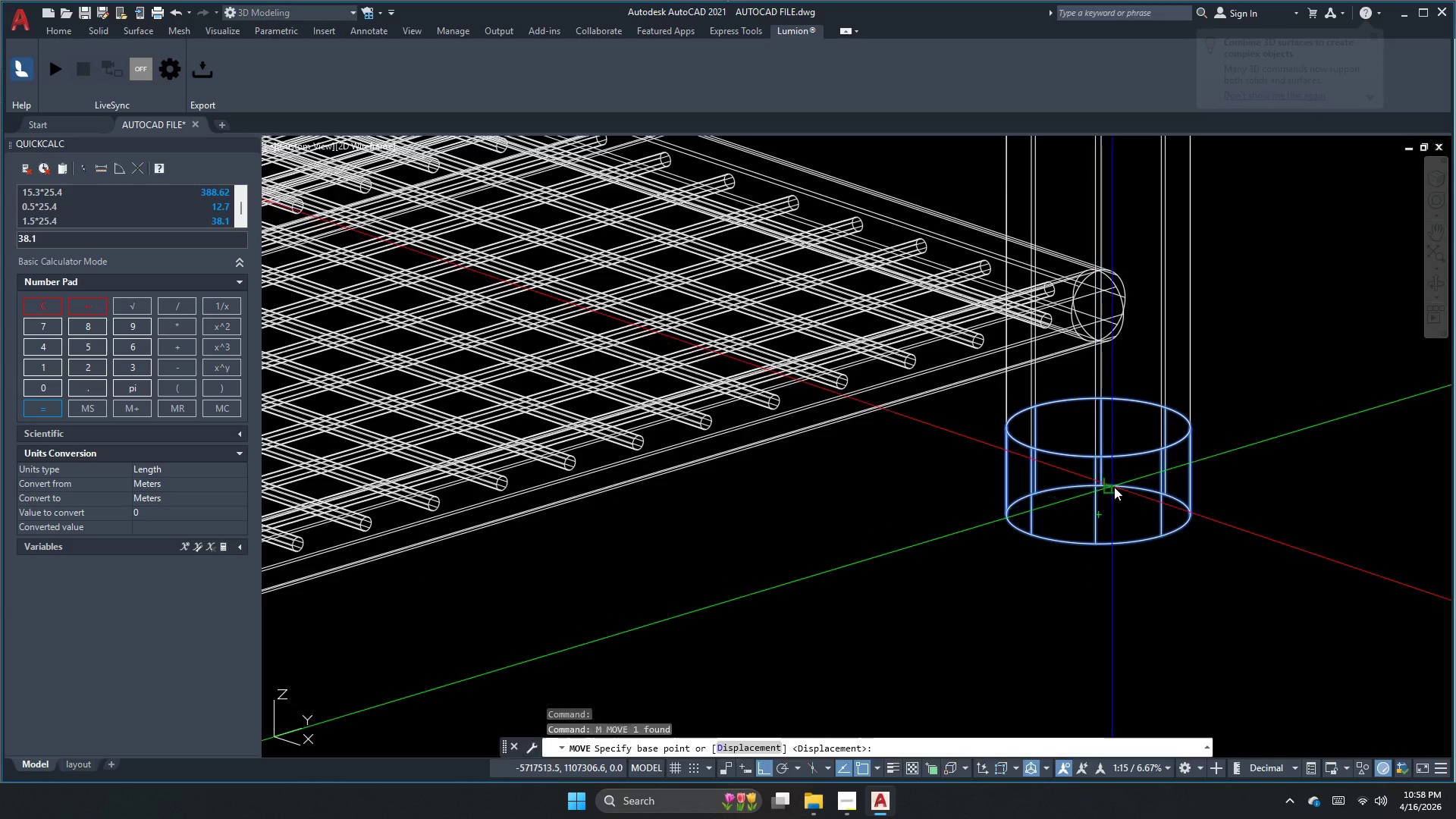 
left_click_drag(start_coordinate=[1114, 487], to_coordinate=[1119, 489])
 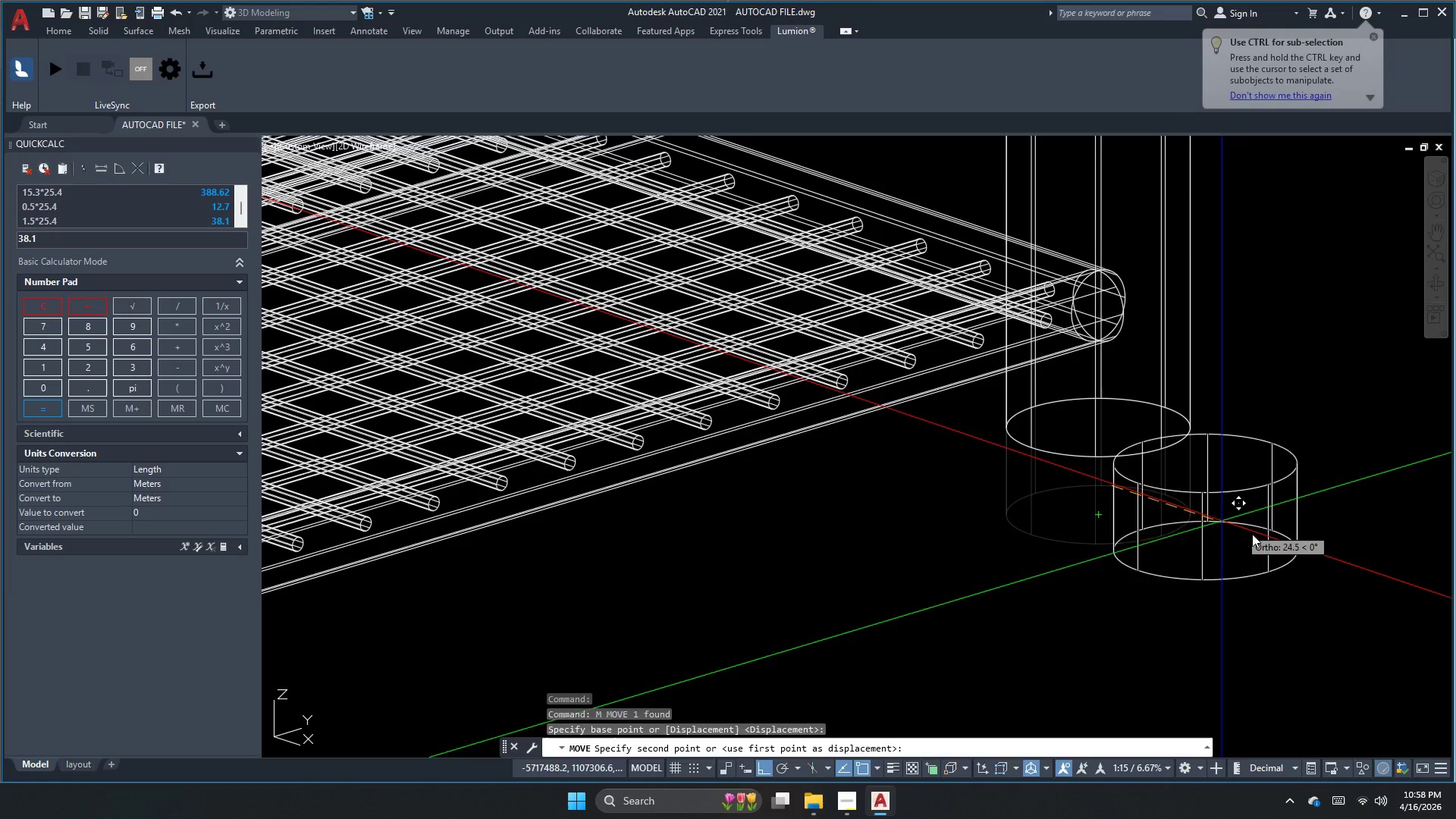 
left_click([1287, 545])
 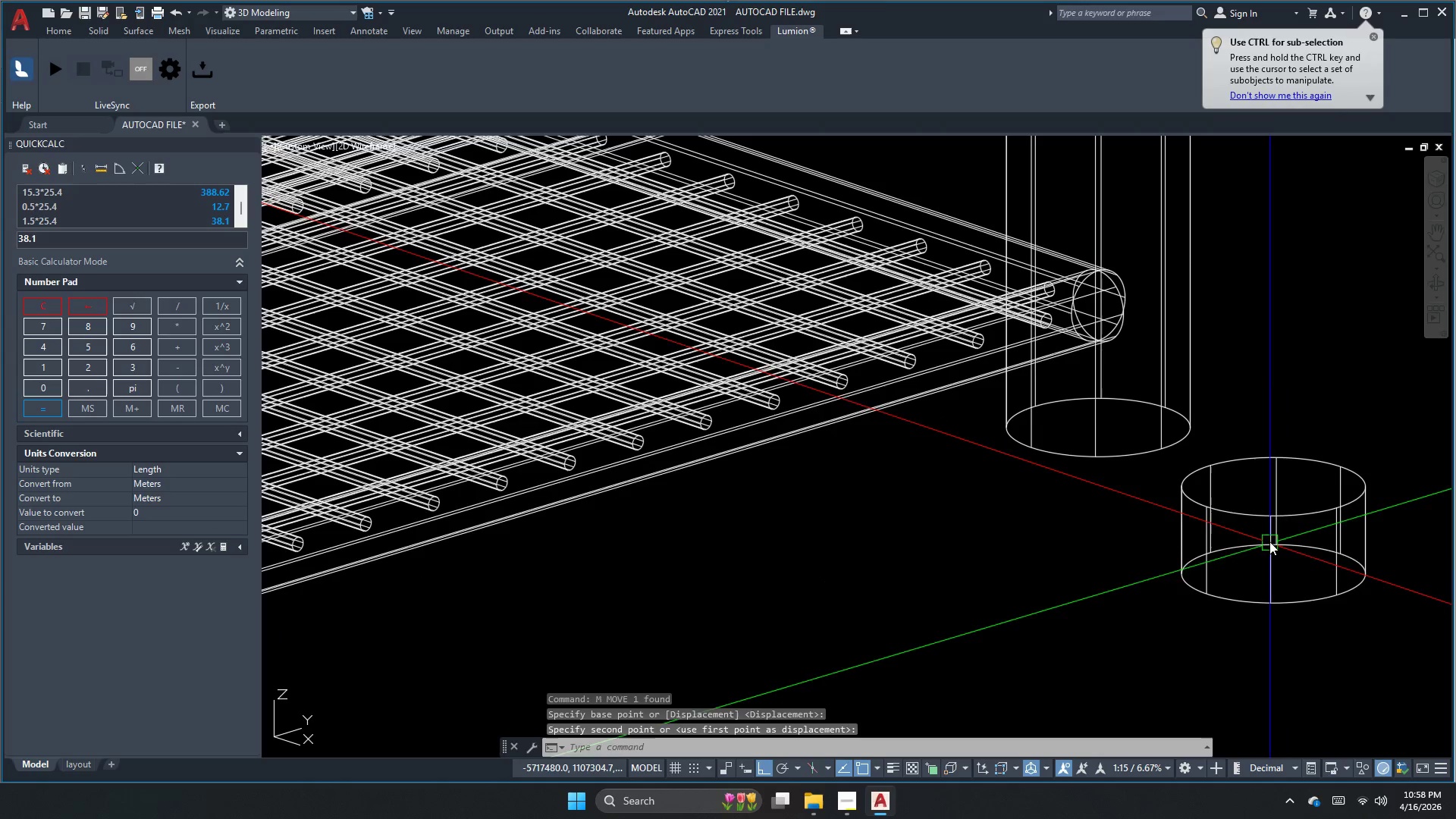 
left_click_drag(start_coordinate=[1266, 532], to_coordinate=[1263, 526])
 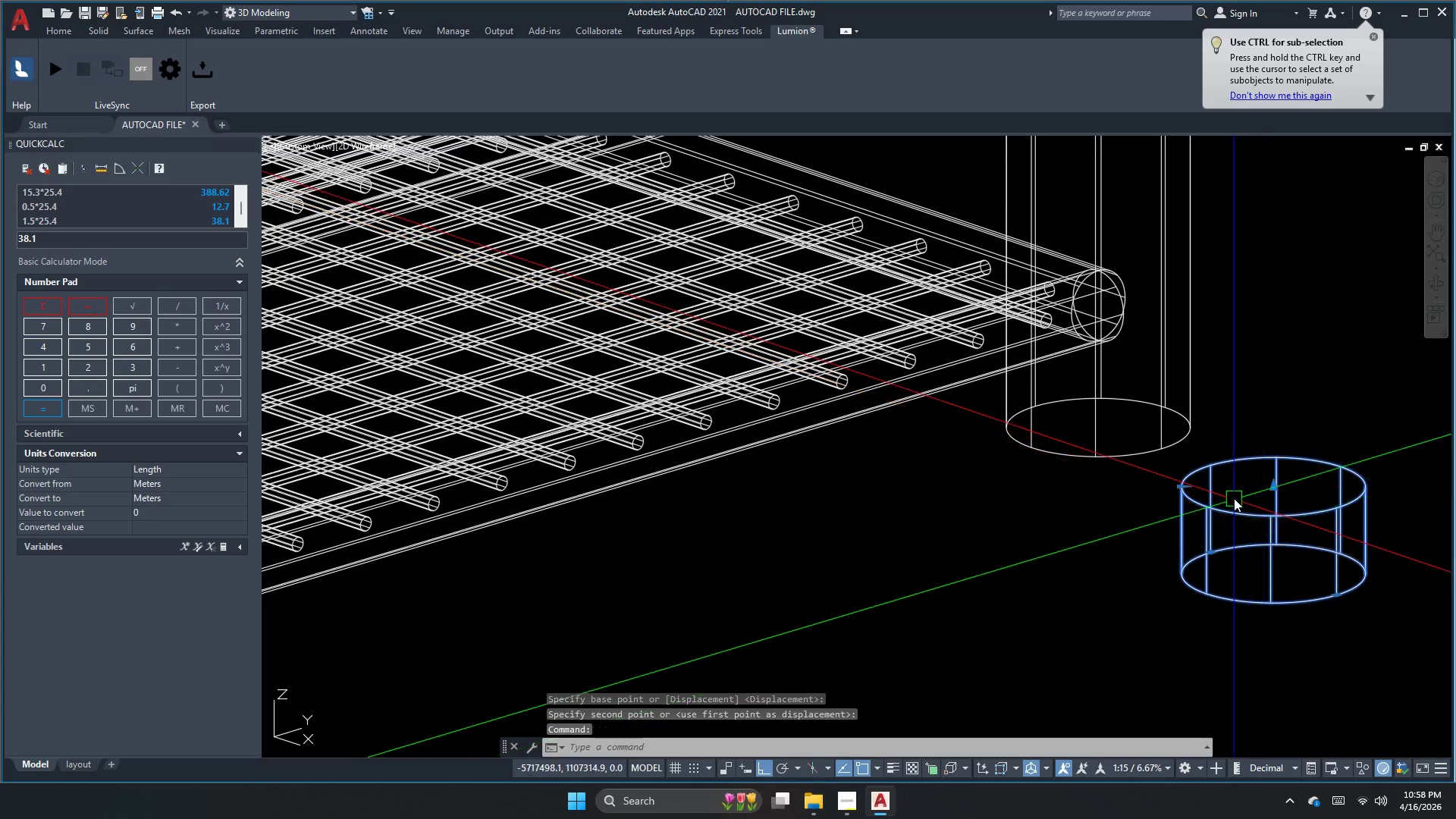 
triple_click([1232, 496])
 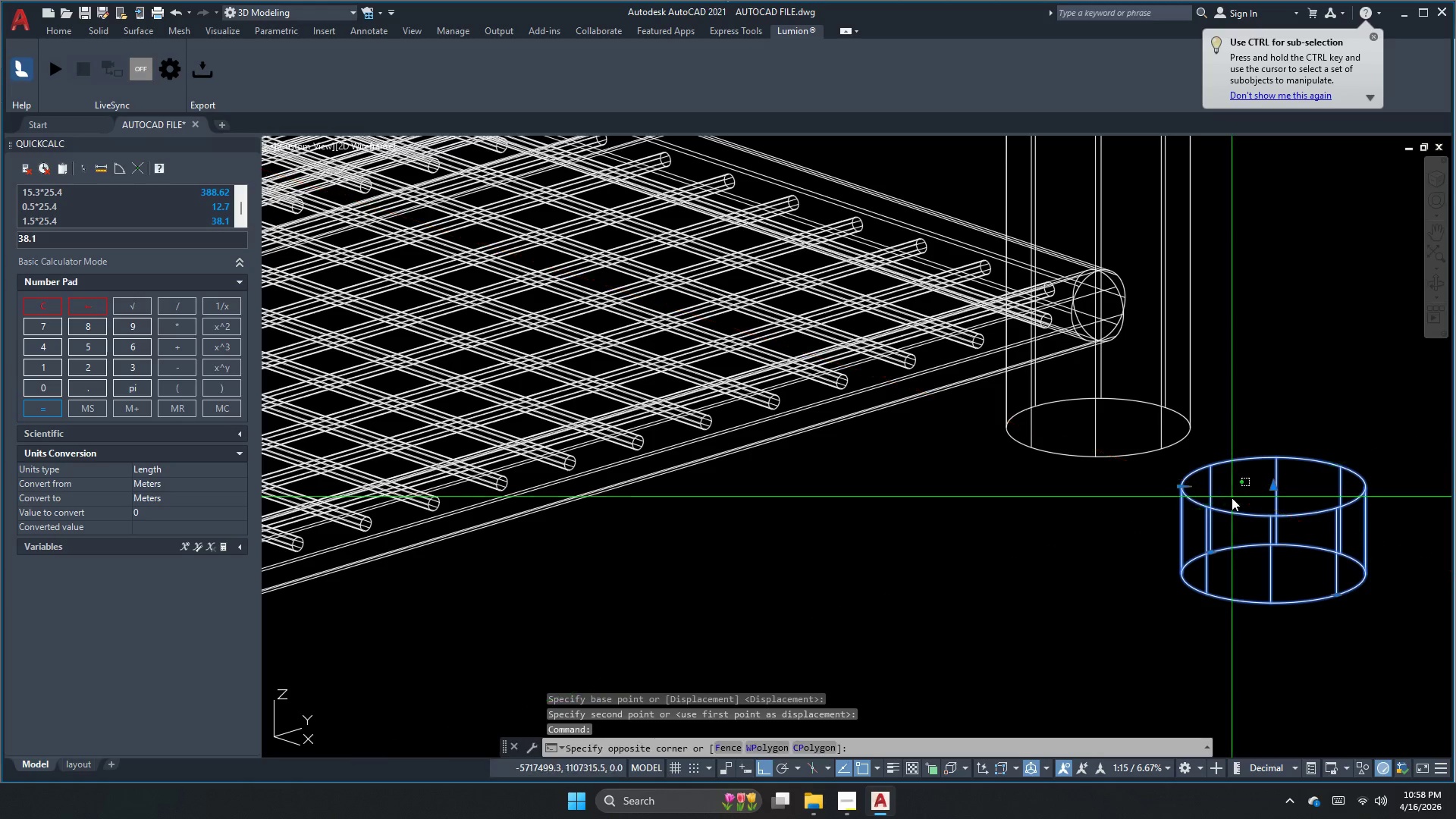 
key(M)
 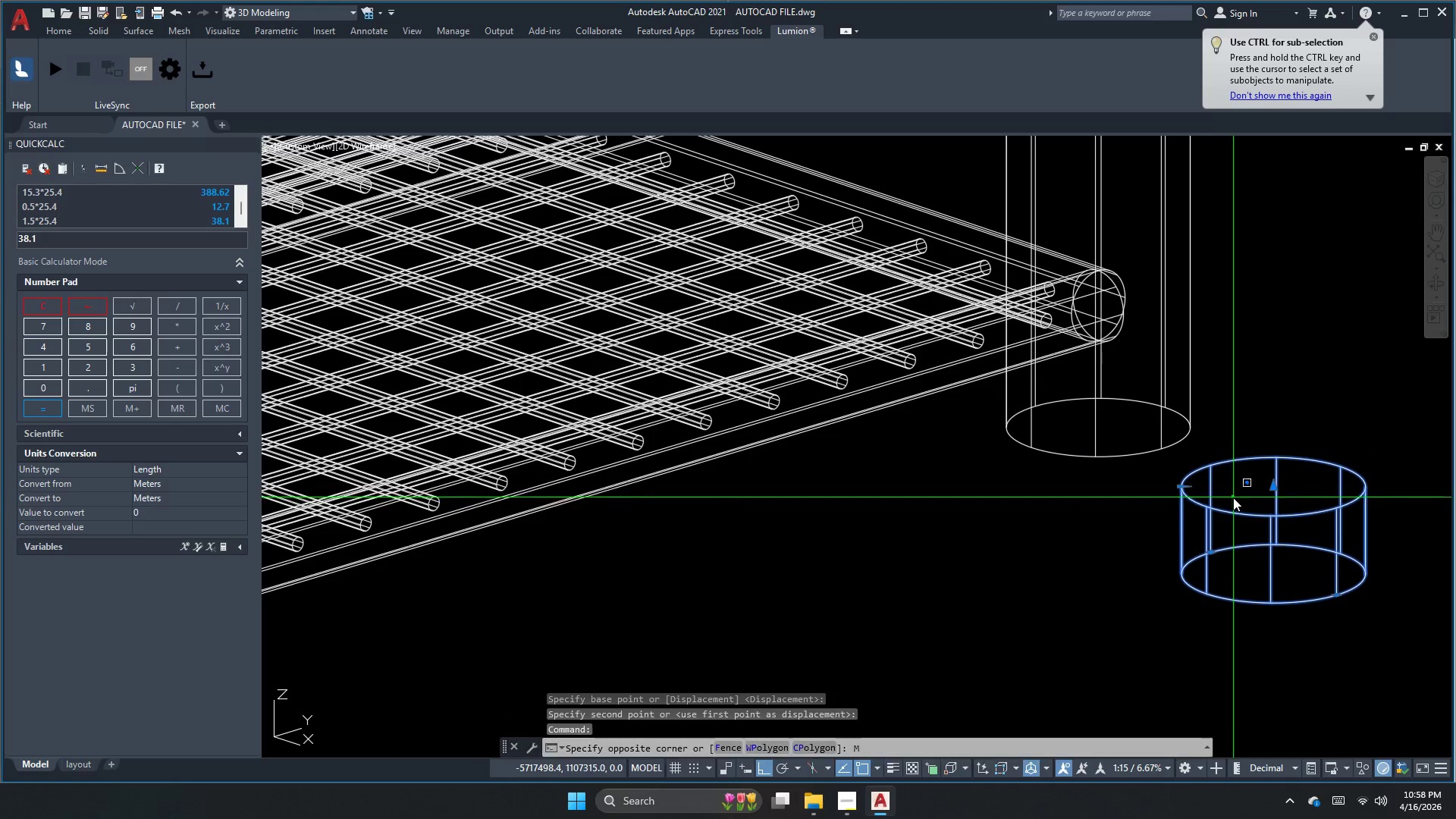 
key(Space)
 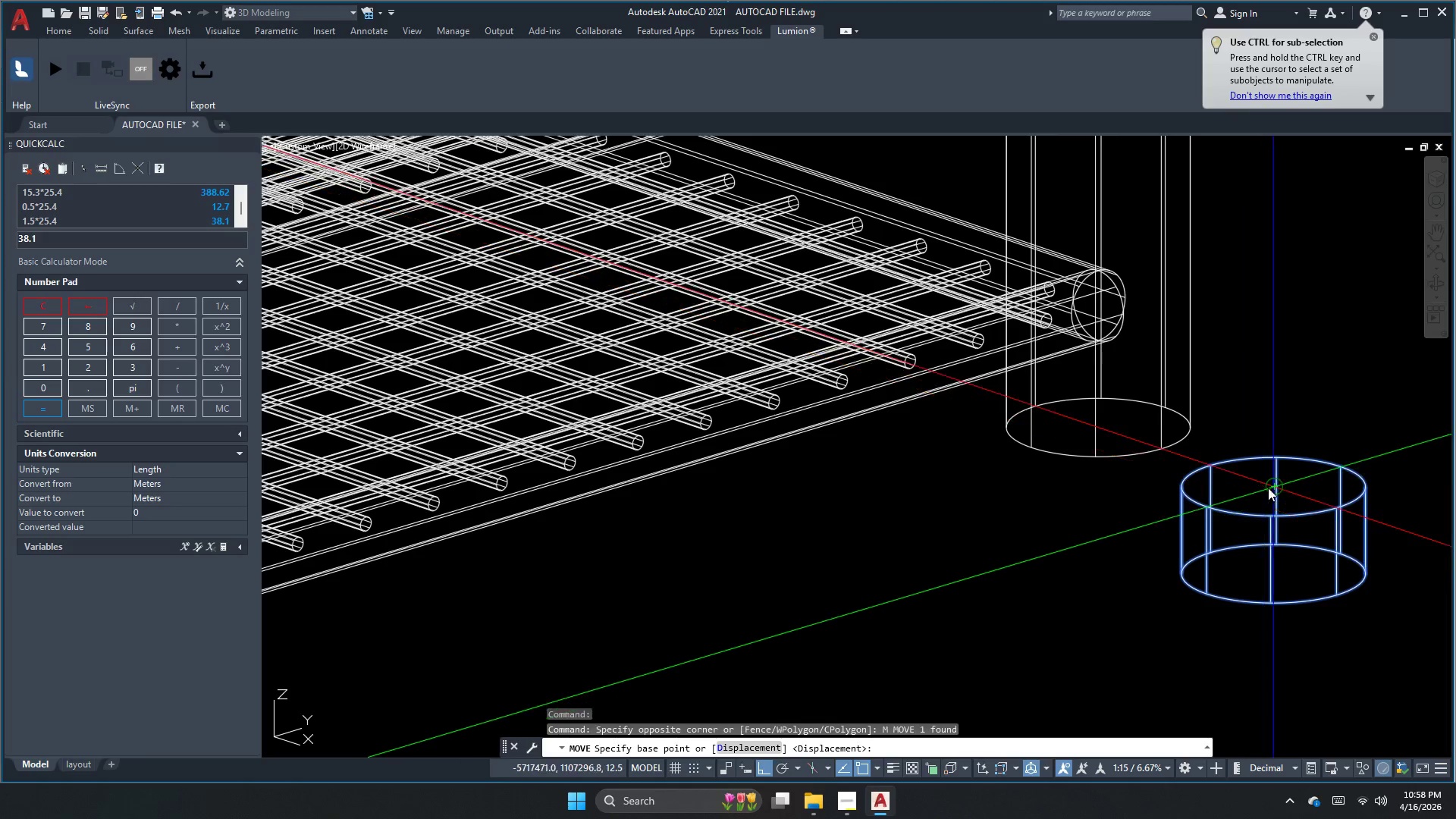 
left_click_drag(start_coordinate=[1270, 485], to_coordinate=[1265, 485])
 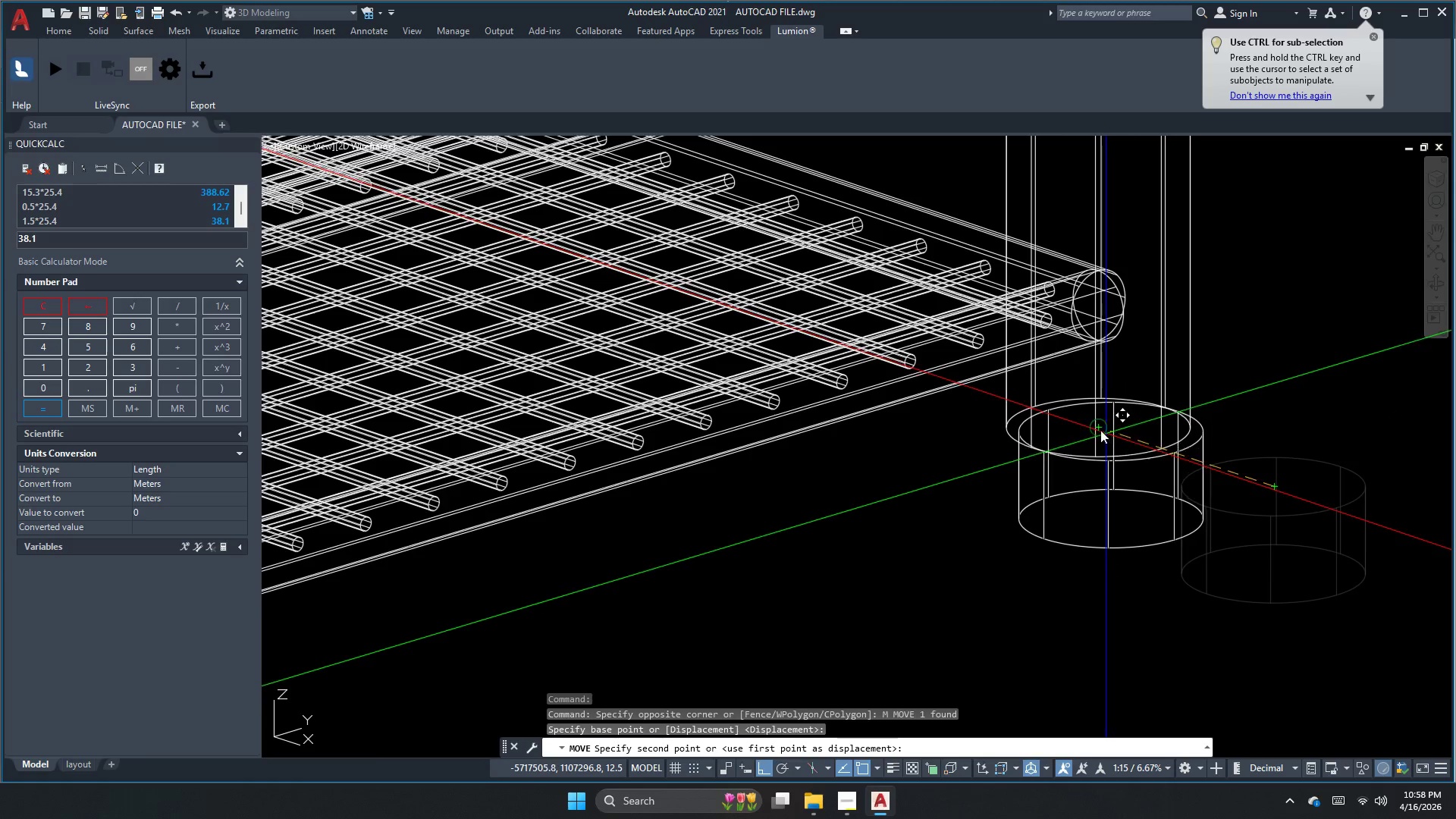 
left_click([1097, 428])
 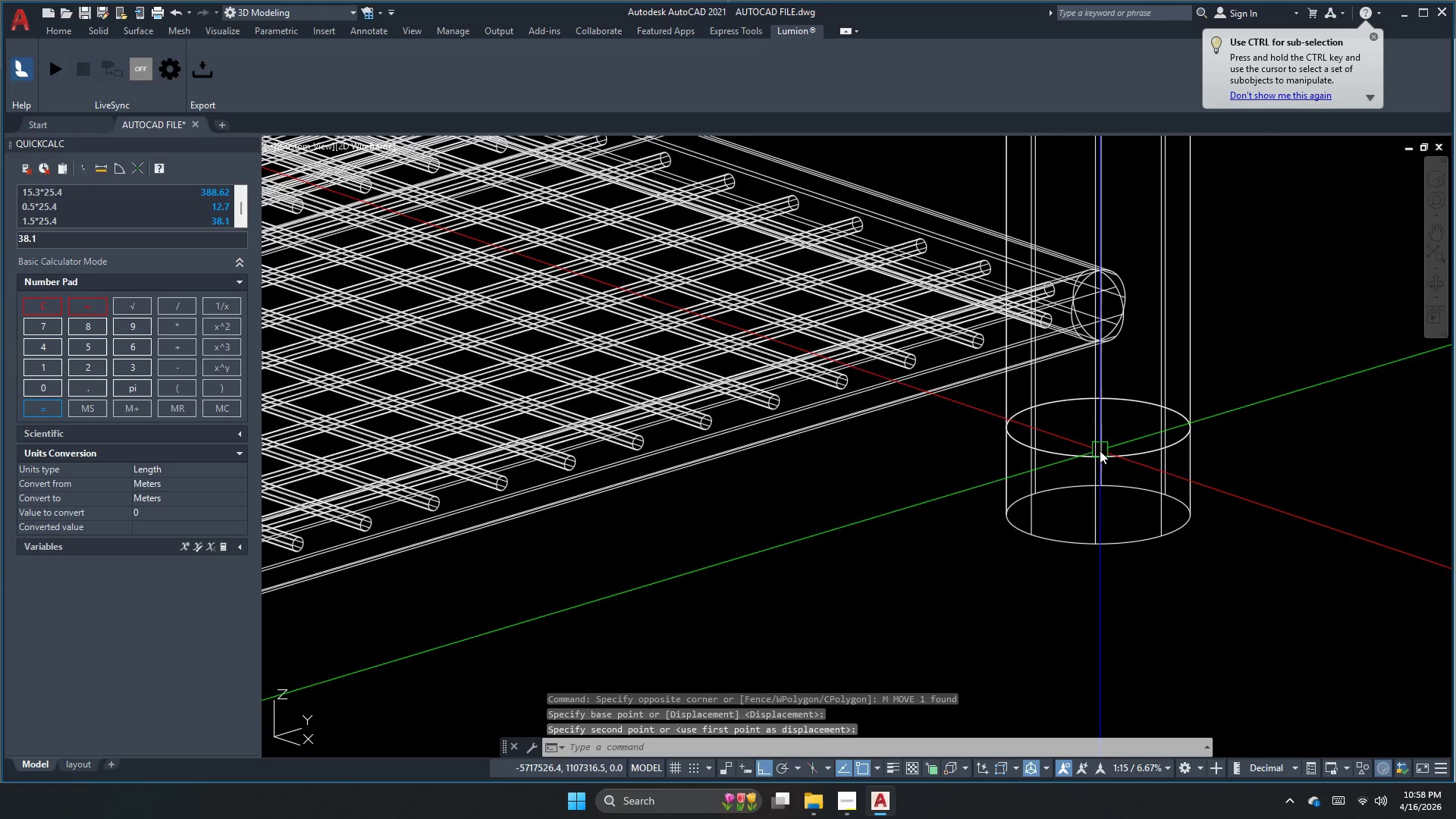 
key(Escape)
key(Escape)
type(un)
 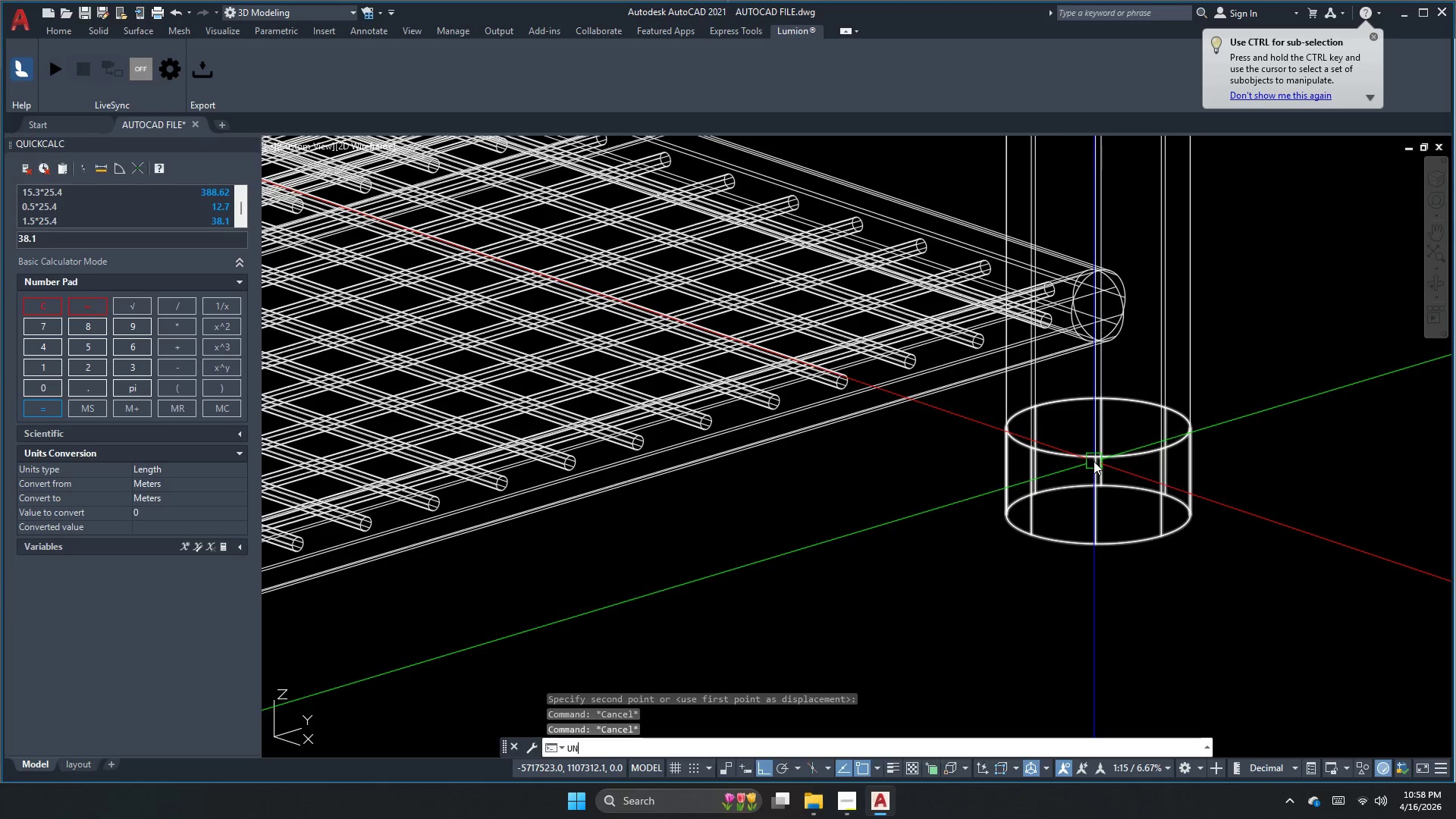 
key(I)
 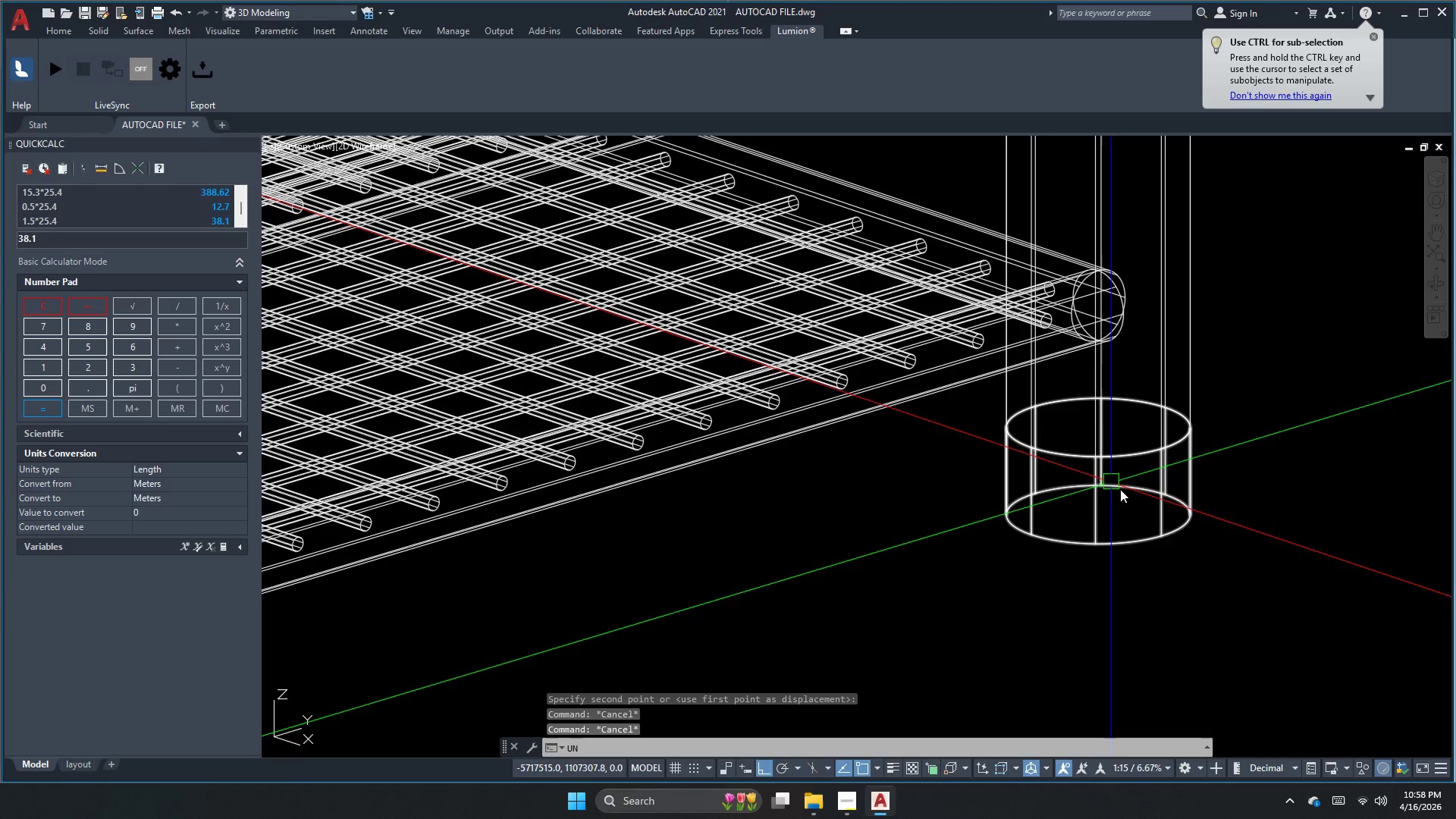 
key(Space)
 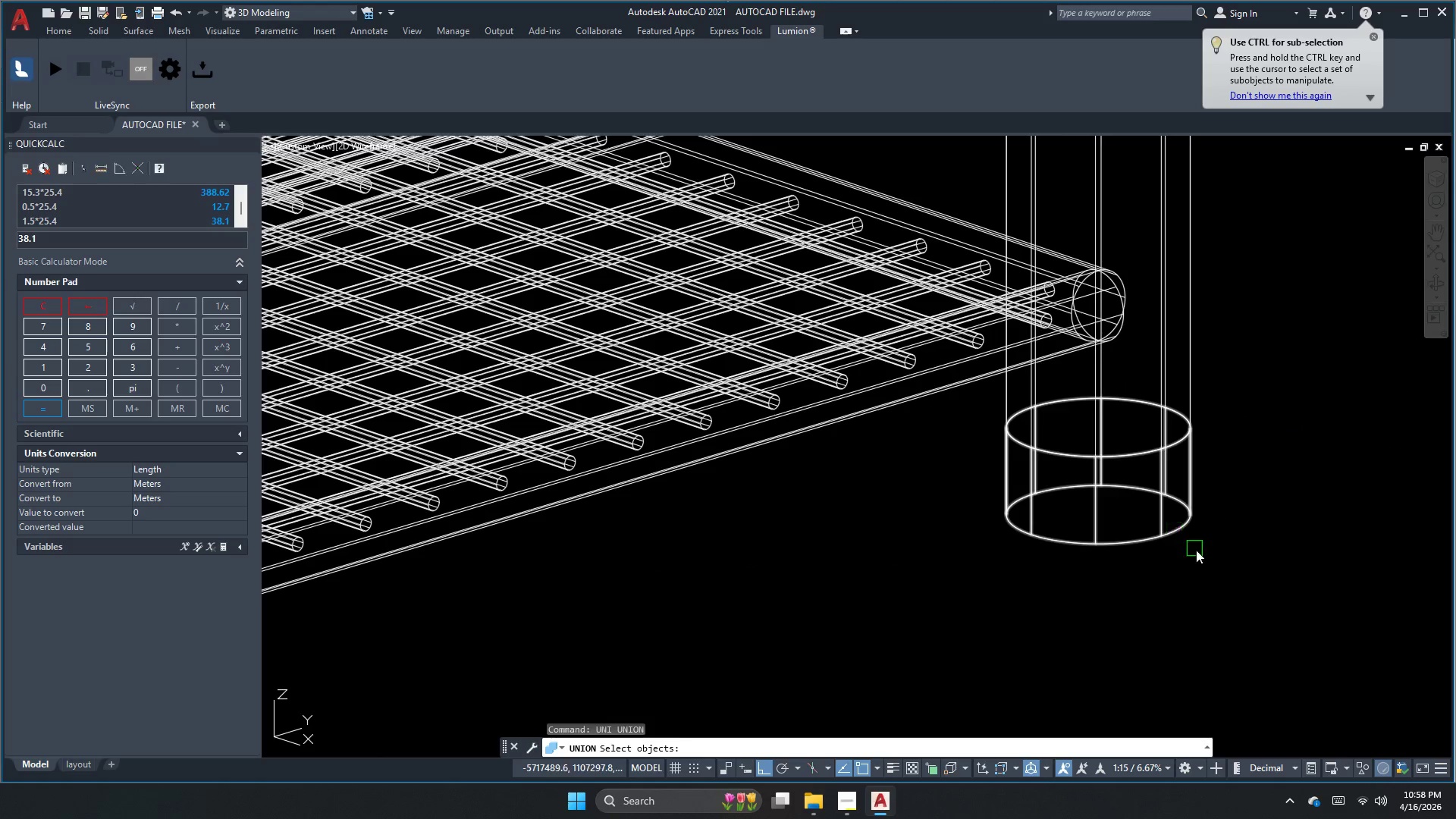 
left_click_drag(start_coordinate=[1197, 552], to_coordinate=[1171, 522])
 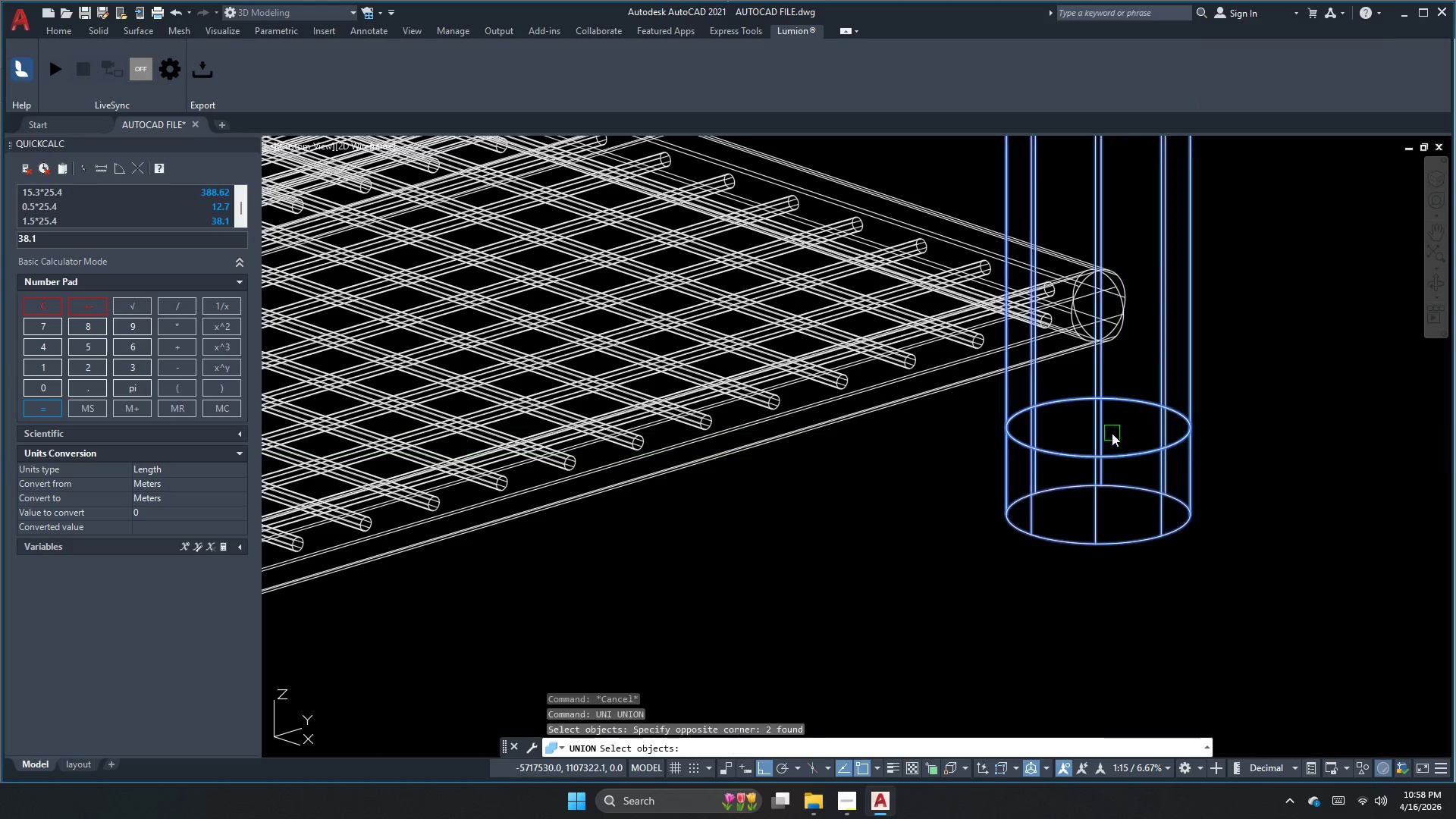 
key(Space)
 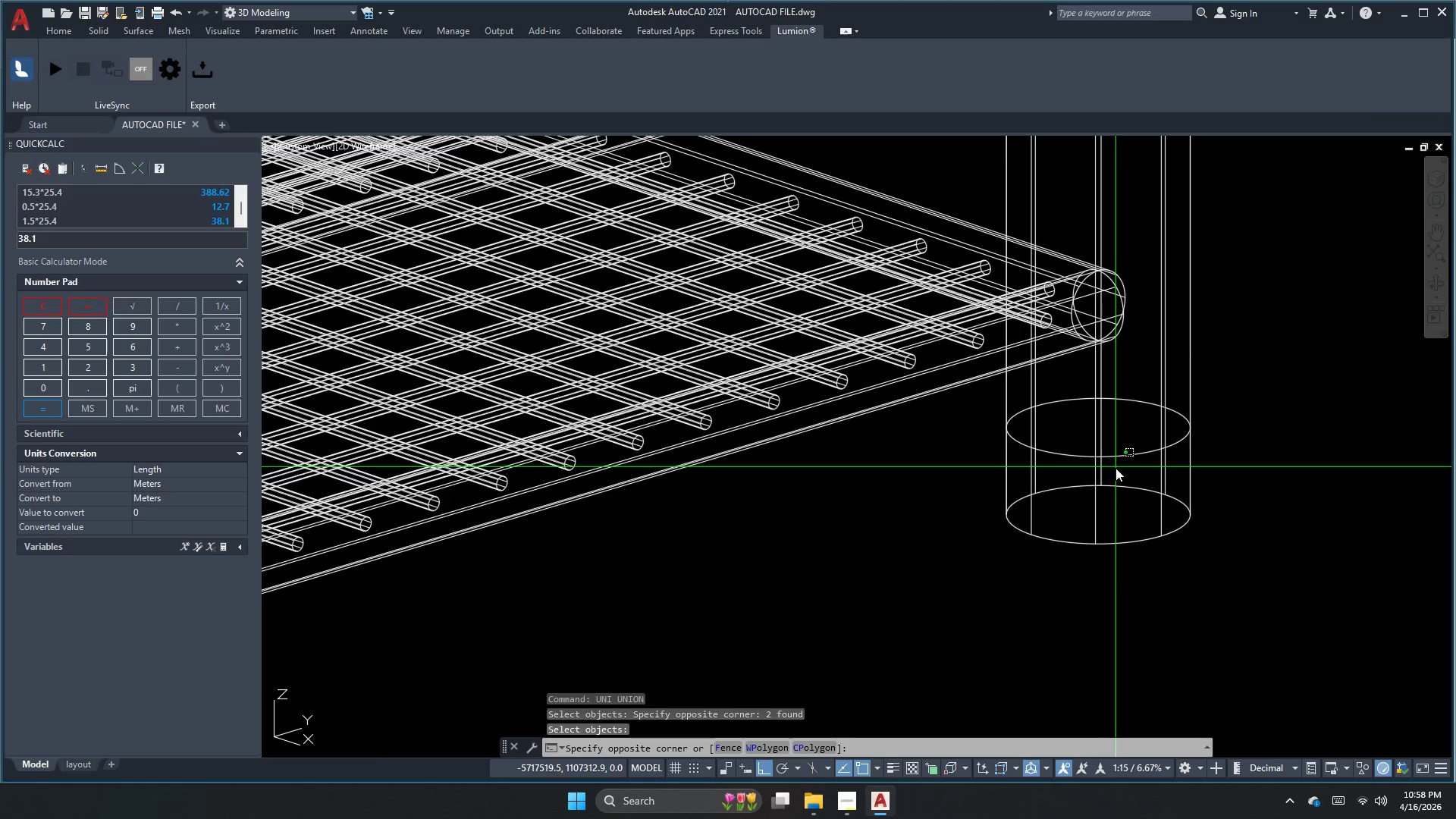 
double_click([1082, 416])
 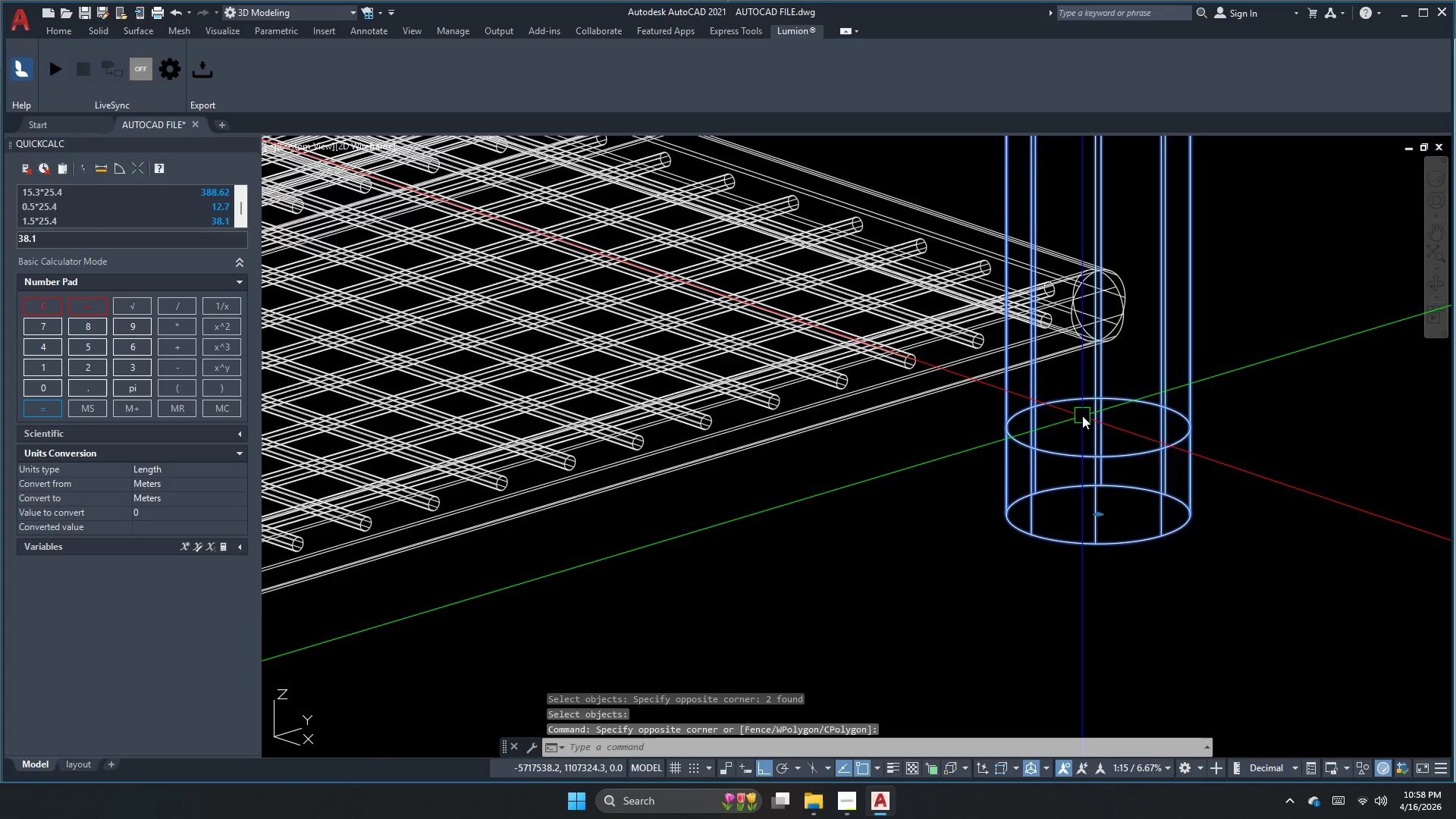 
key(Escape)
 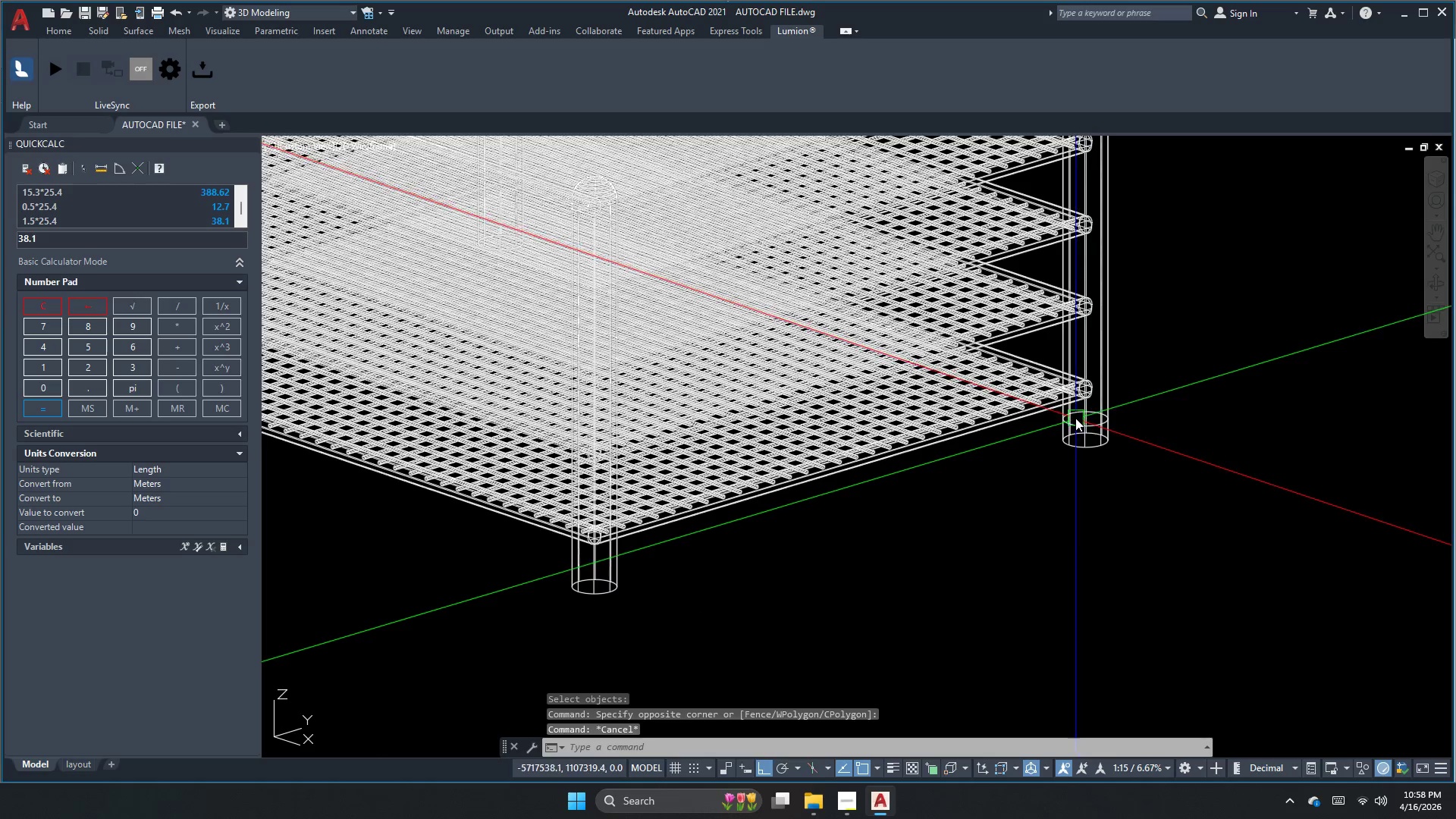 
scroll: coordinate [1077, 437], scroll_direction: down, amount: 4.0
 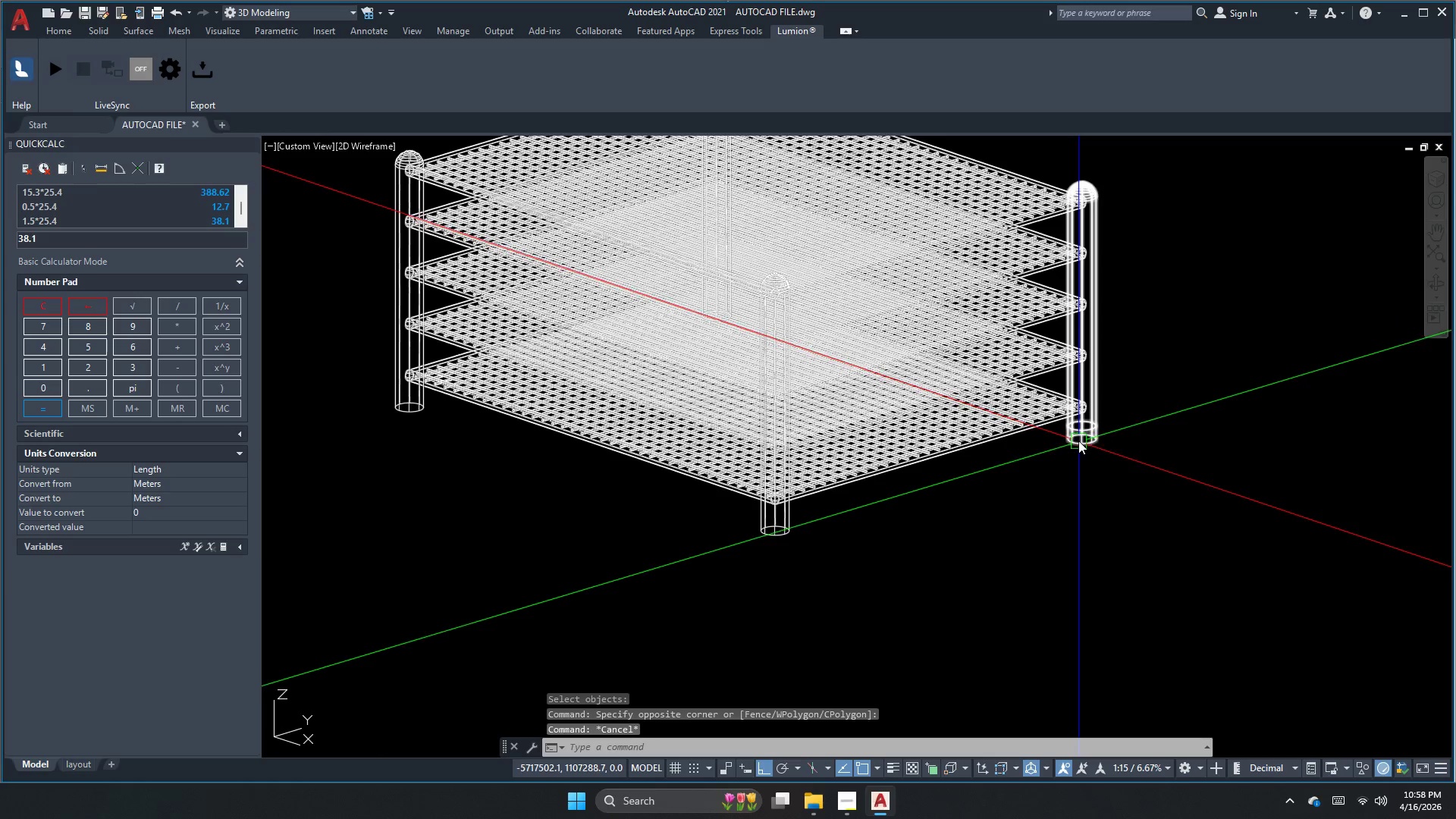 
key(Control+Z)
 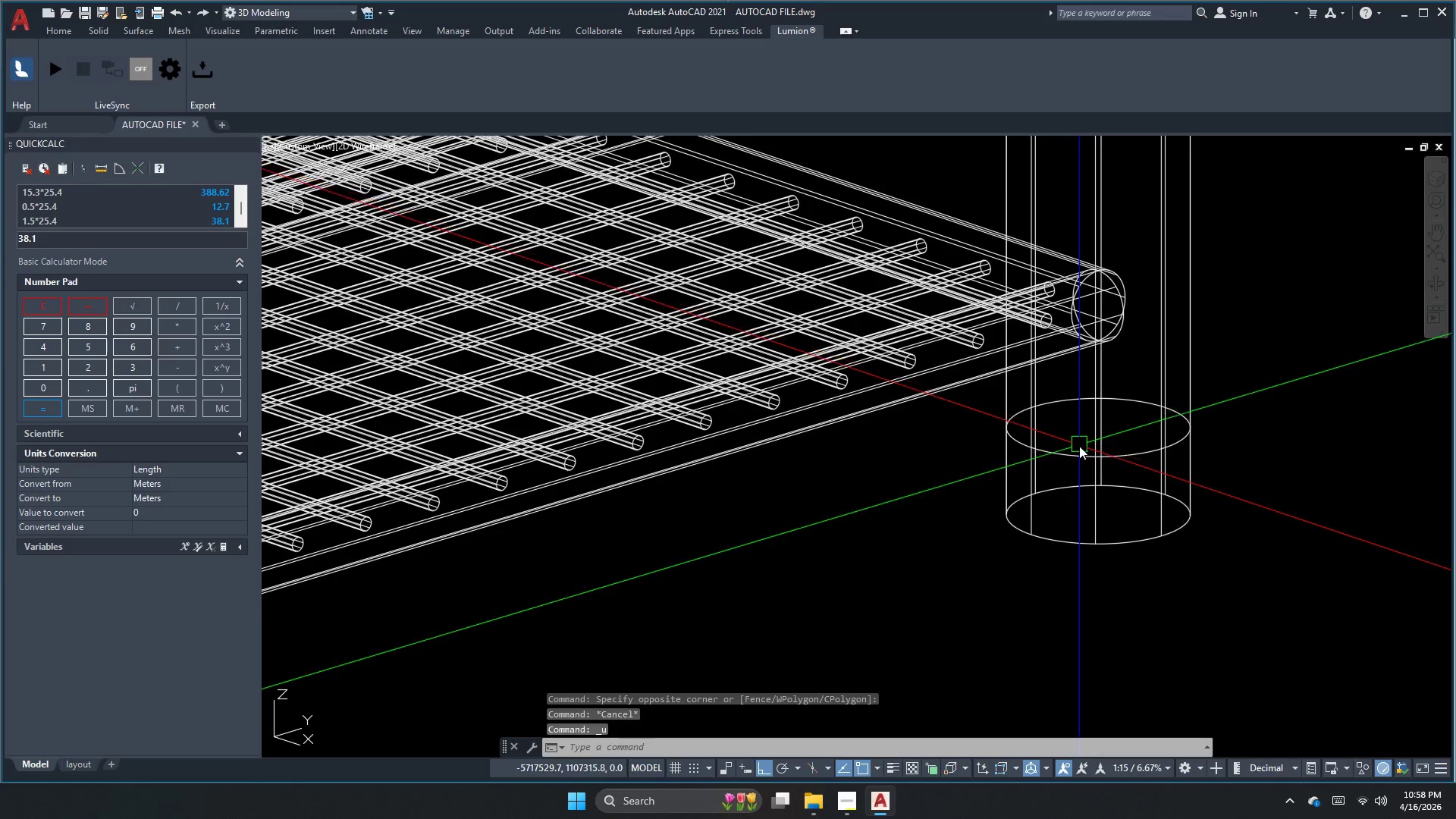 
key(Control+Z)
 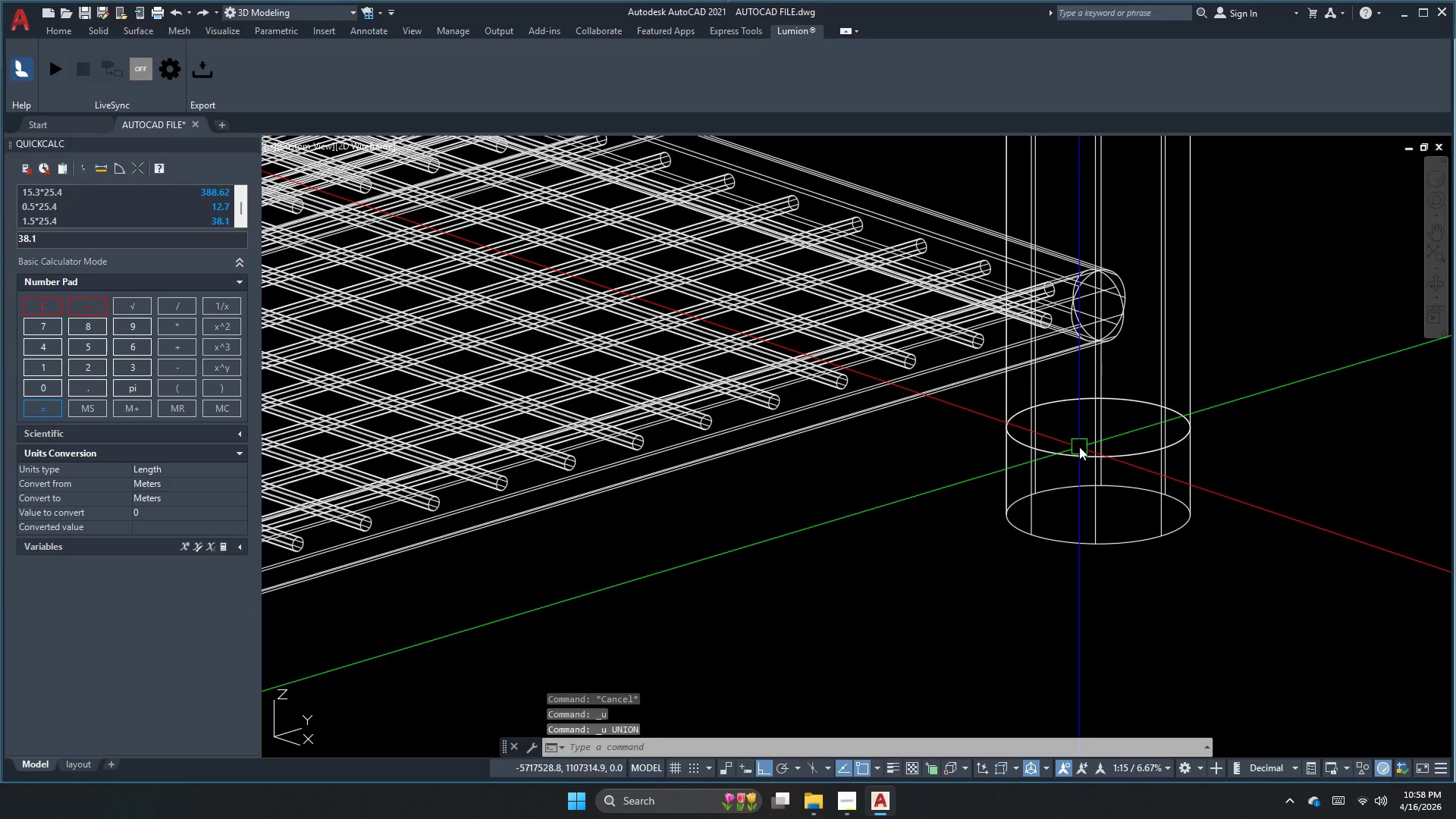 
key(Control+ControlLeft)
 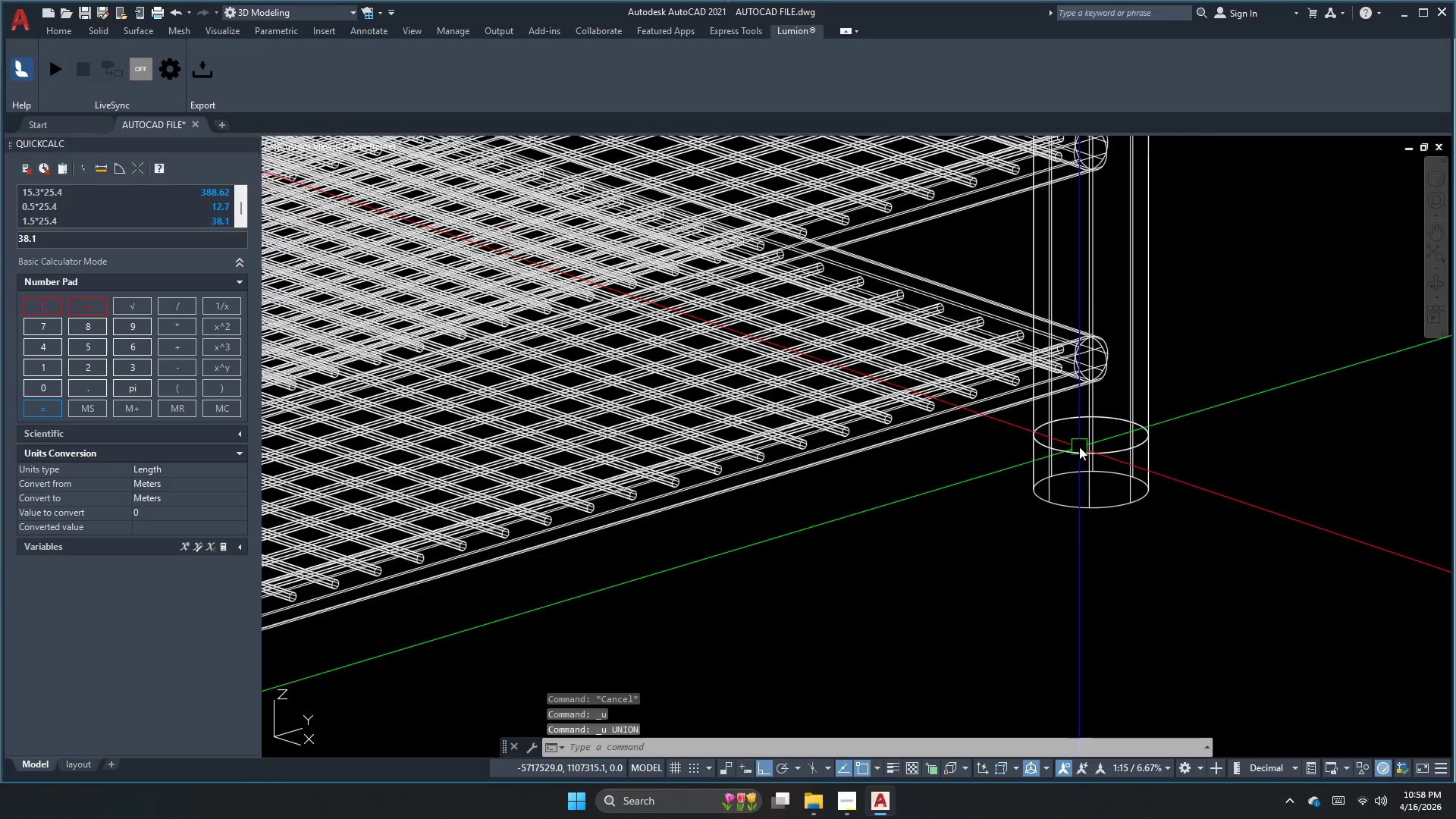 
key(Control+Z)
 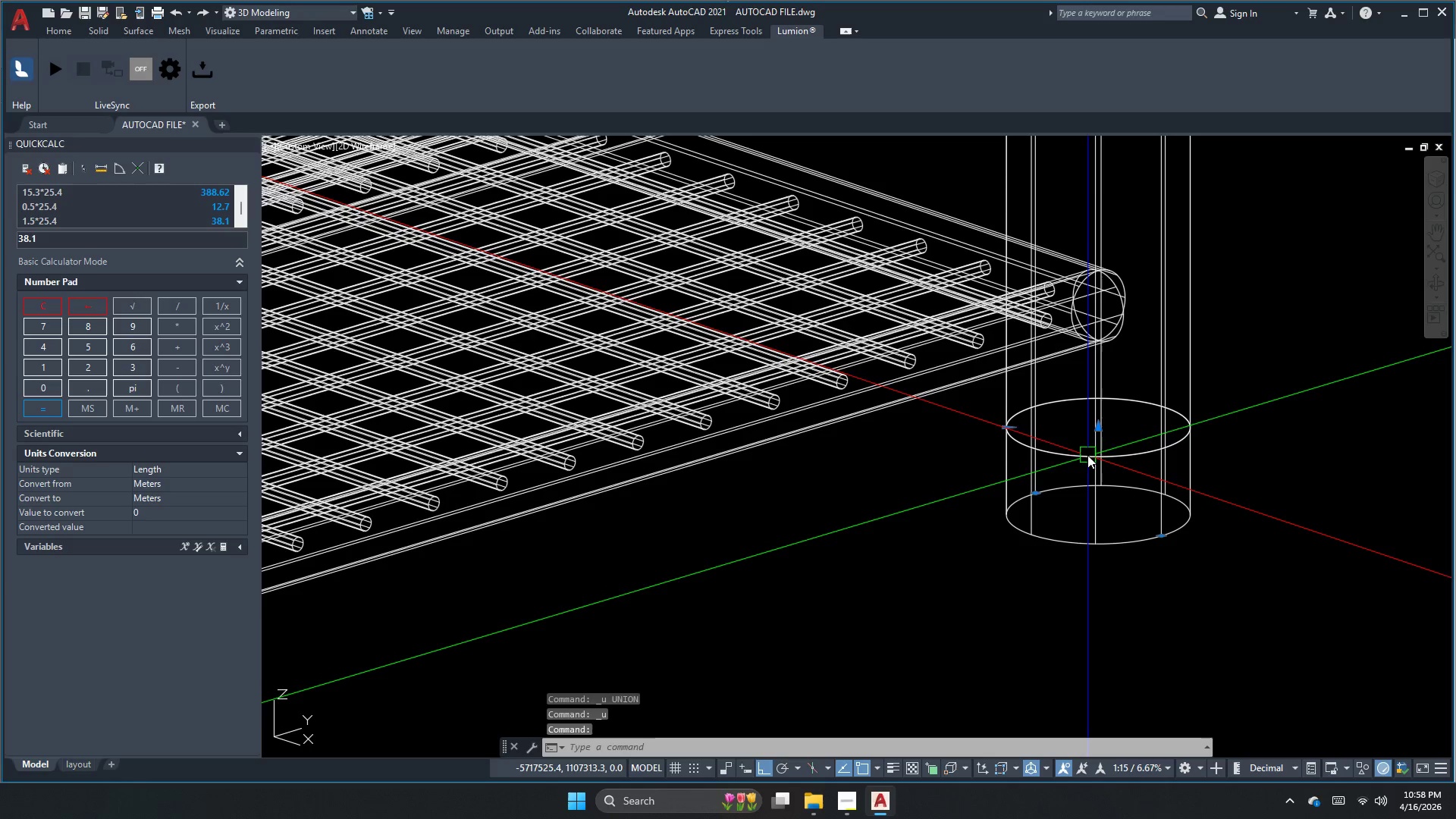 
scroll: coordinate [1079, 447], scroll_direction: down, amount: 1.0
 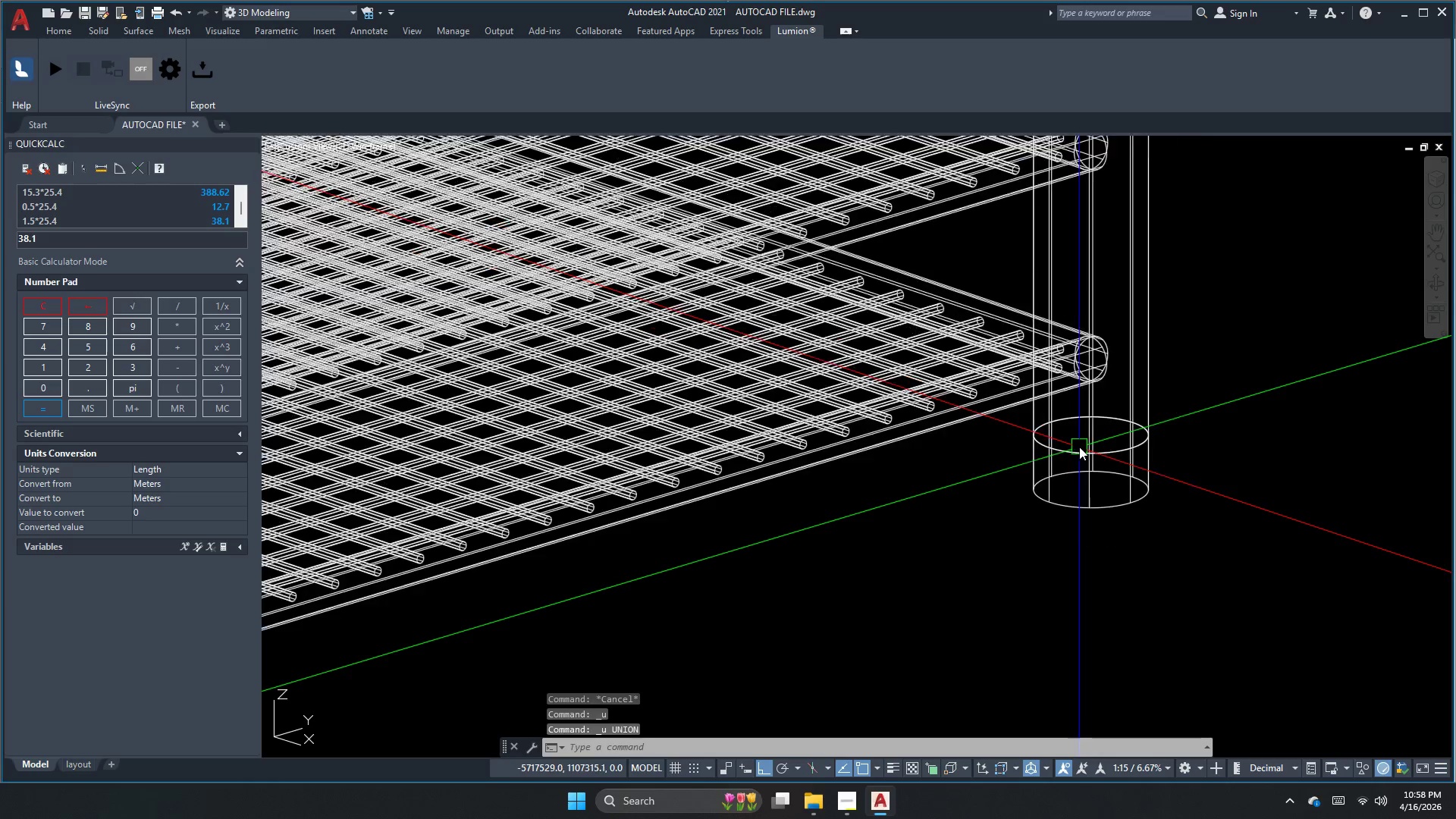 
key(E)
 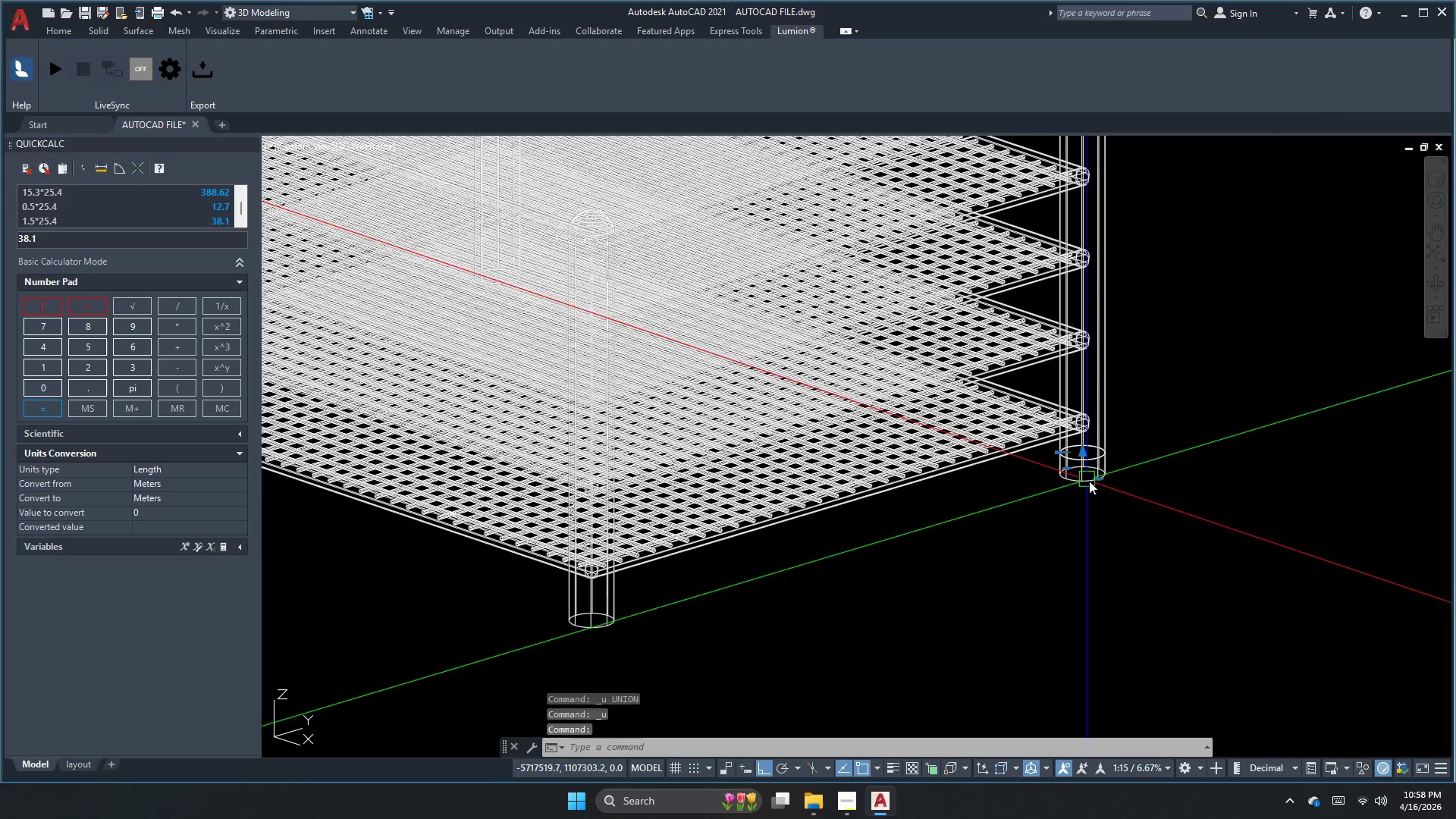 
key(Space)
 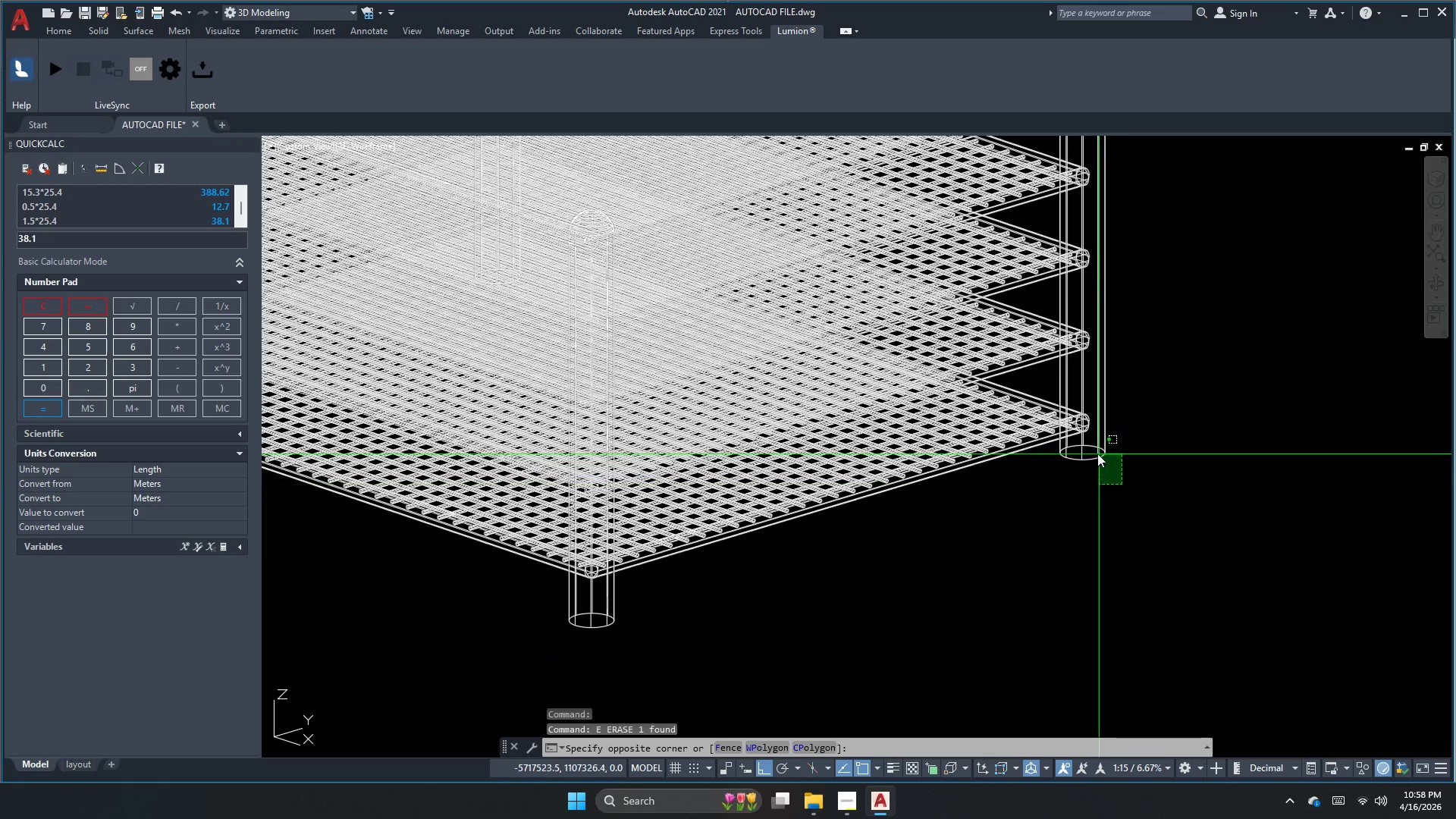 
scroll: coordinate [1077, 462], scroll_direction: down, amount: 3.0
 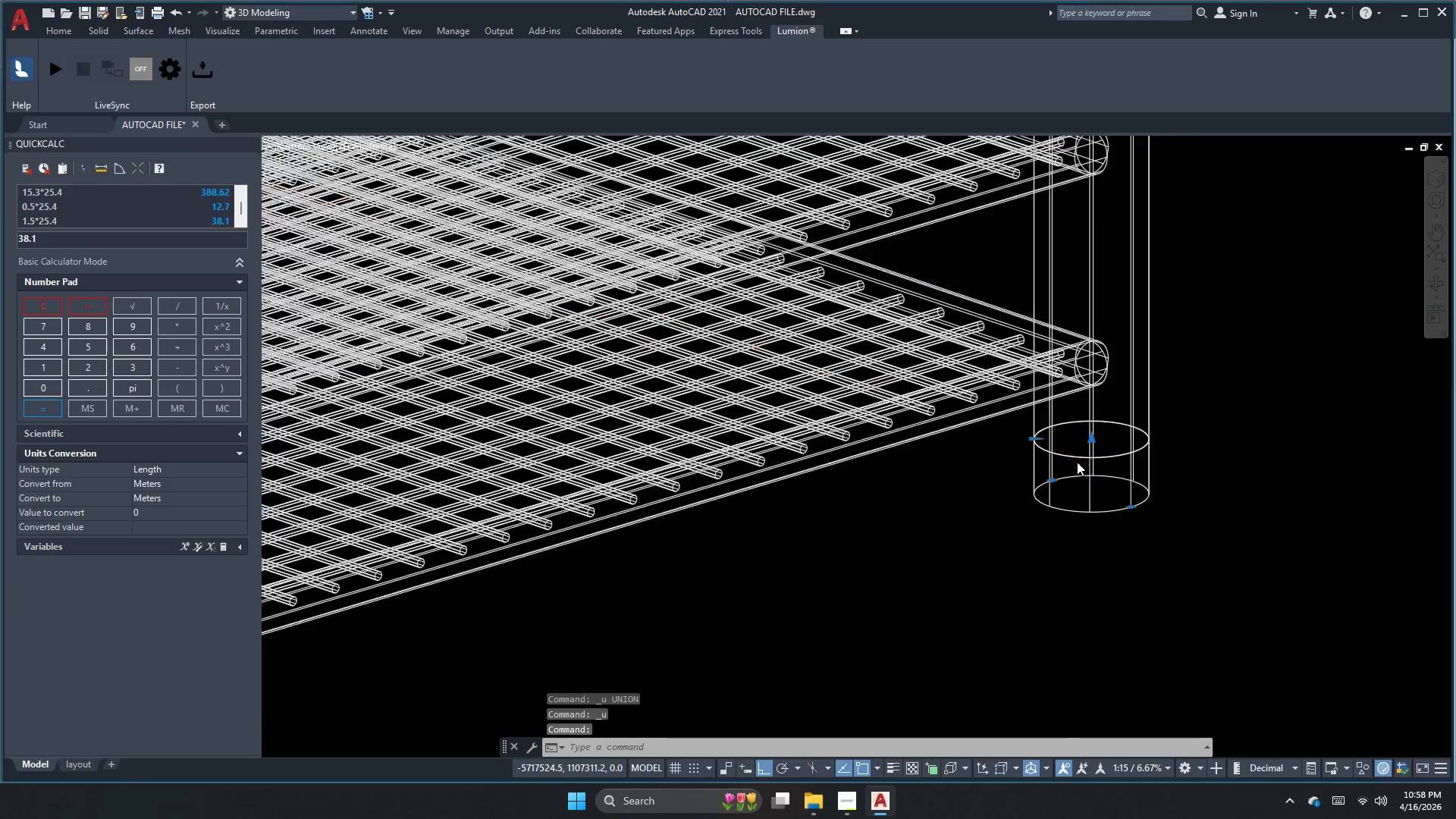 
double_click([1093, 447])
 